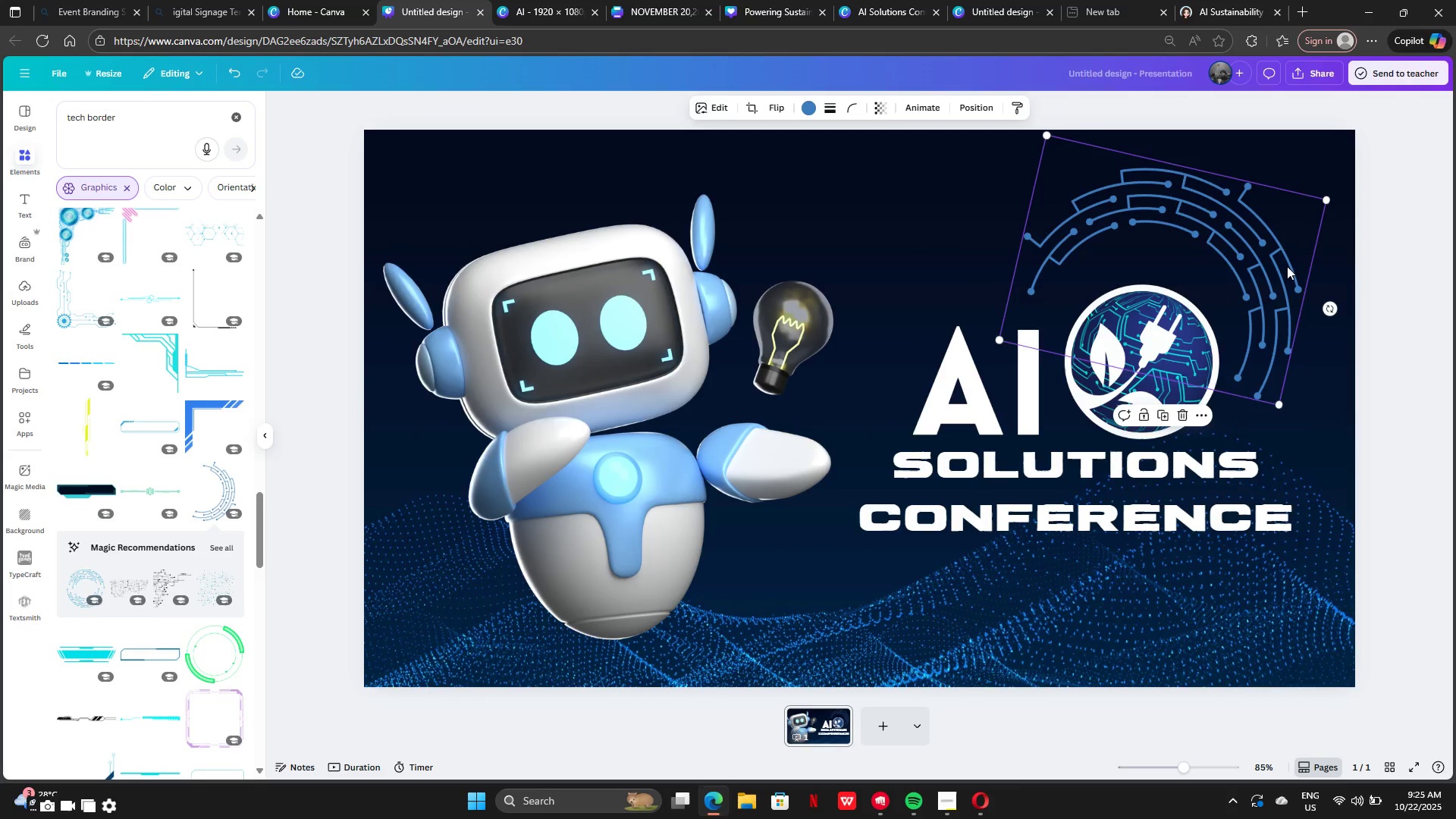 
left_click_drag(start_coordinate=[1287, 266], to_coordinate=[1297, 288])
 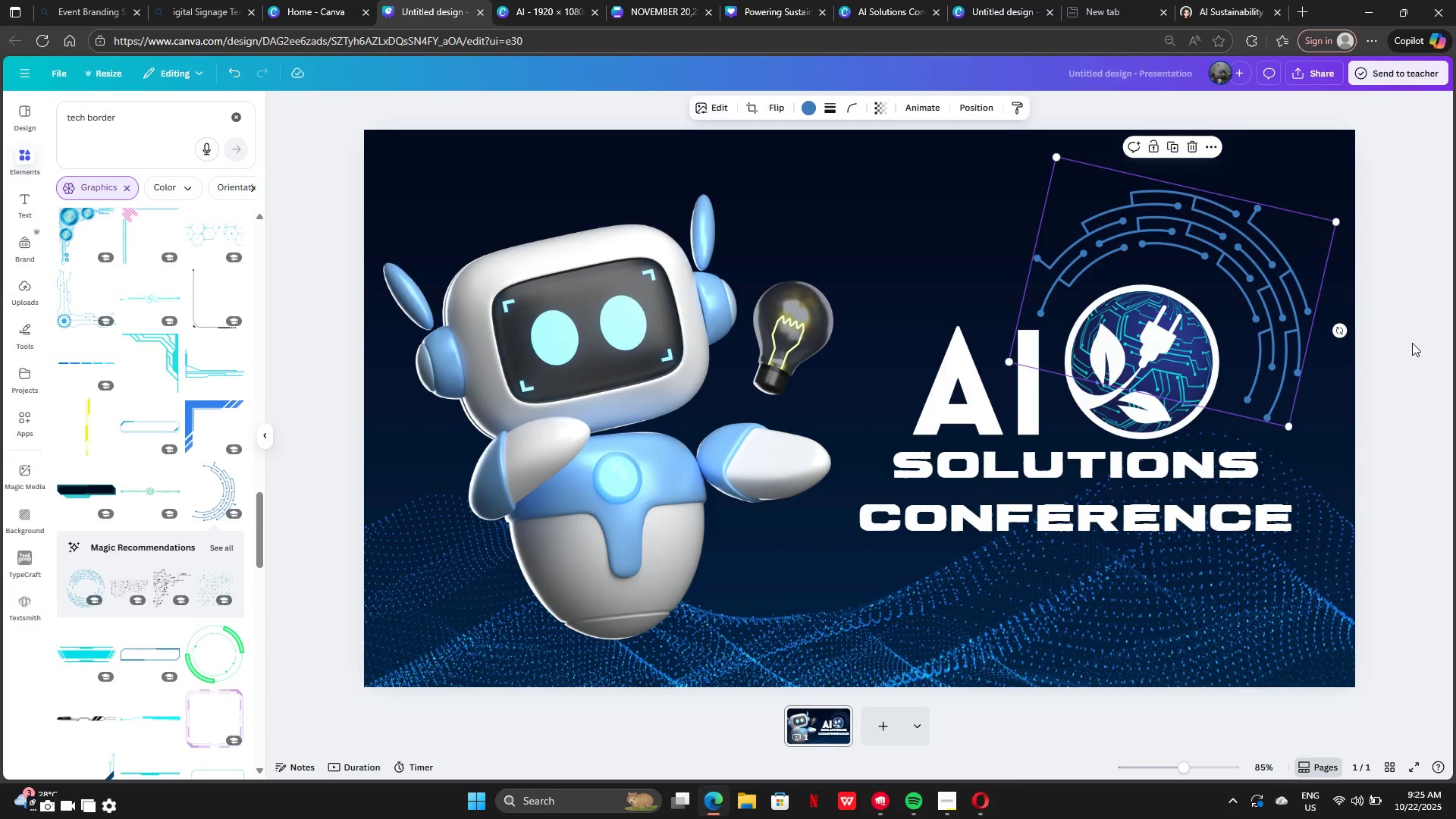 
left_click([1412, 343])
 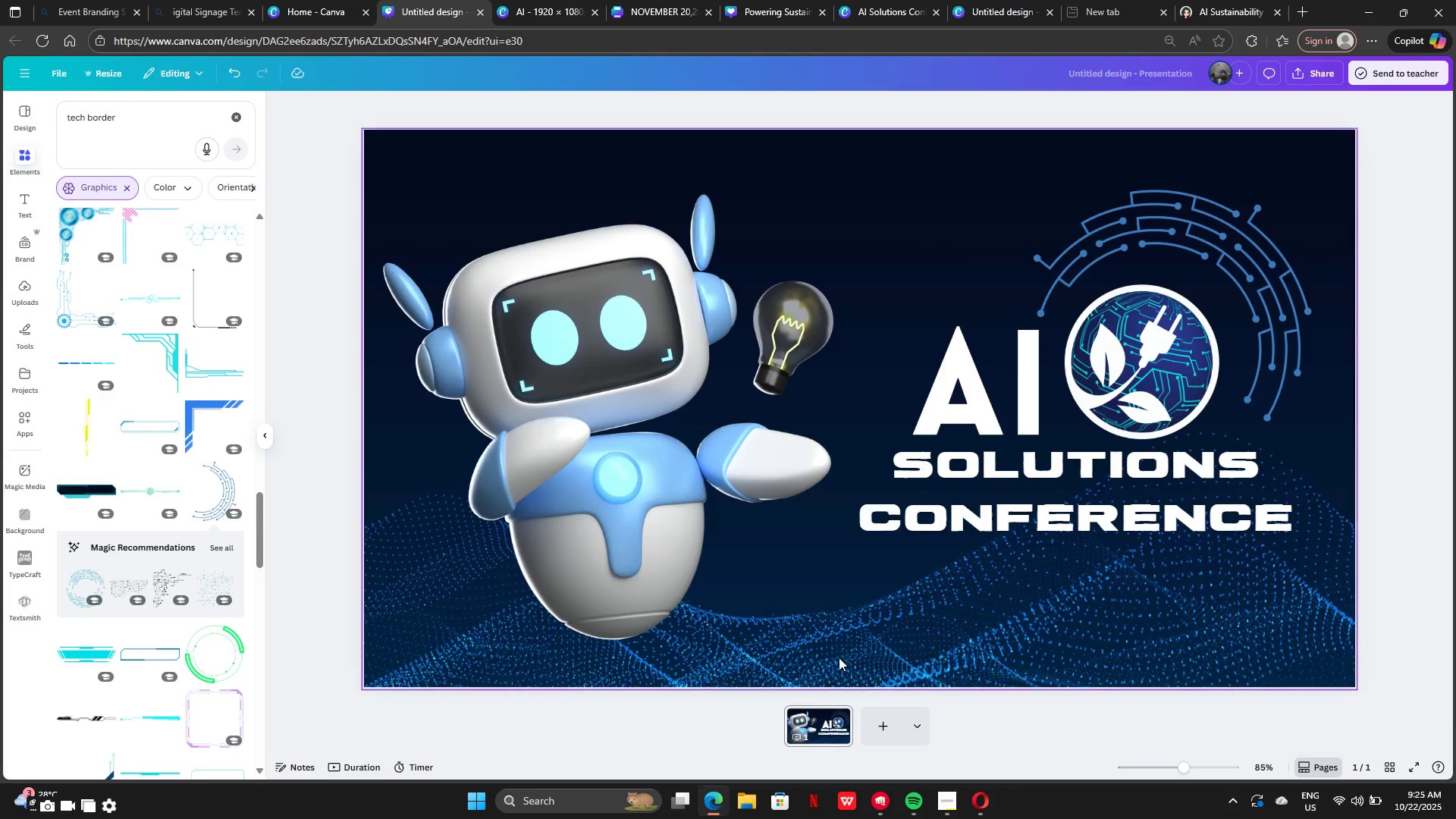 
left_click([817, 720])
 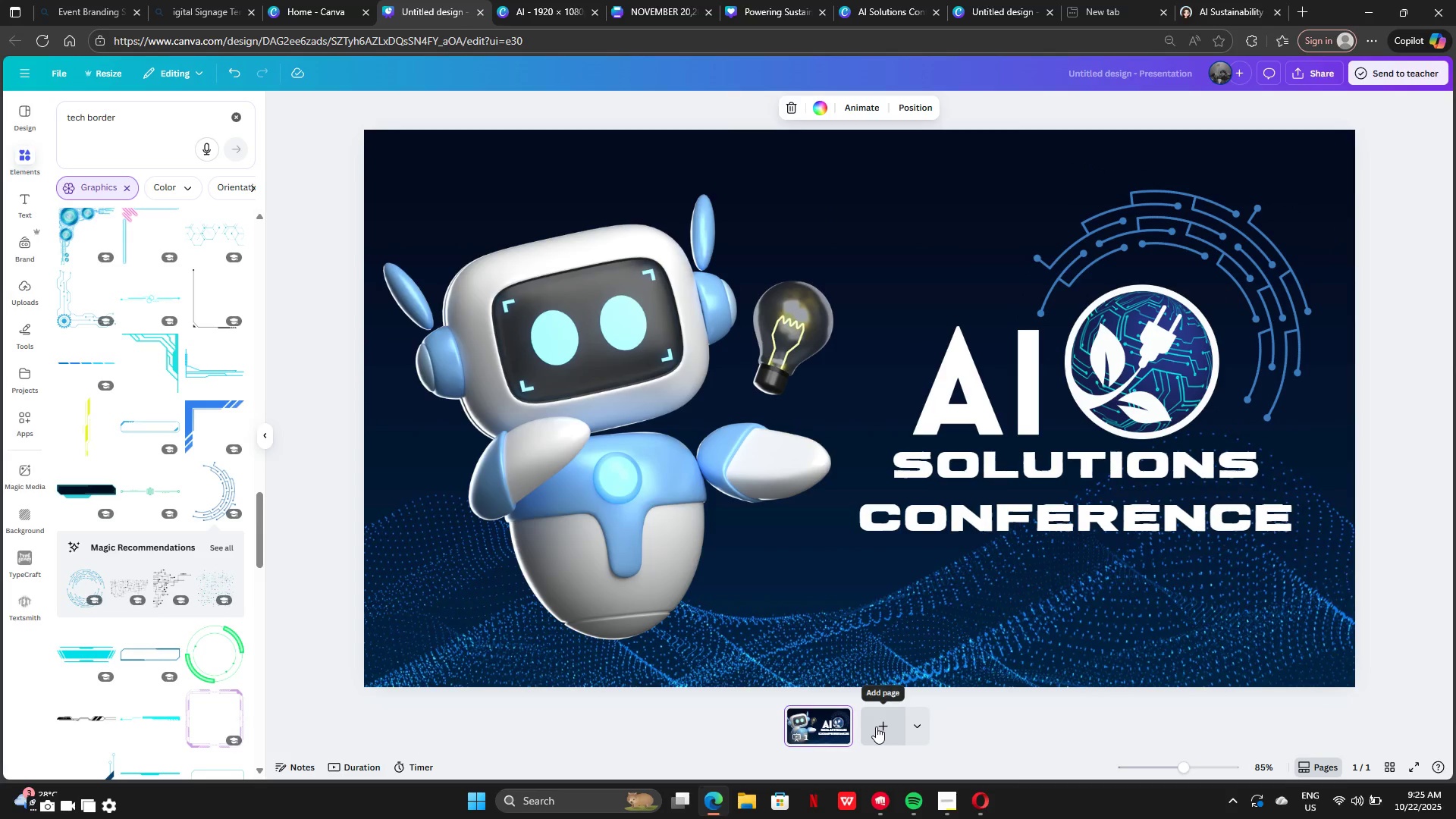 
left_click([877, 726])
 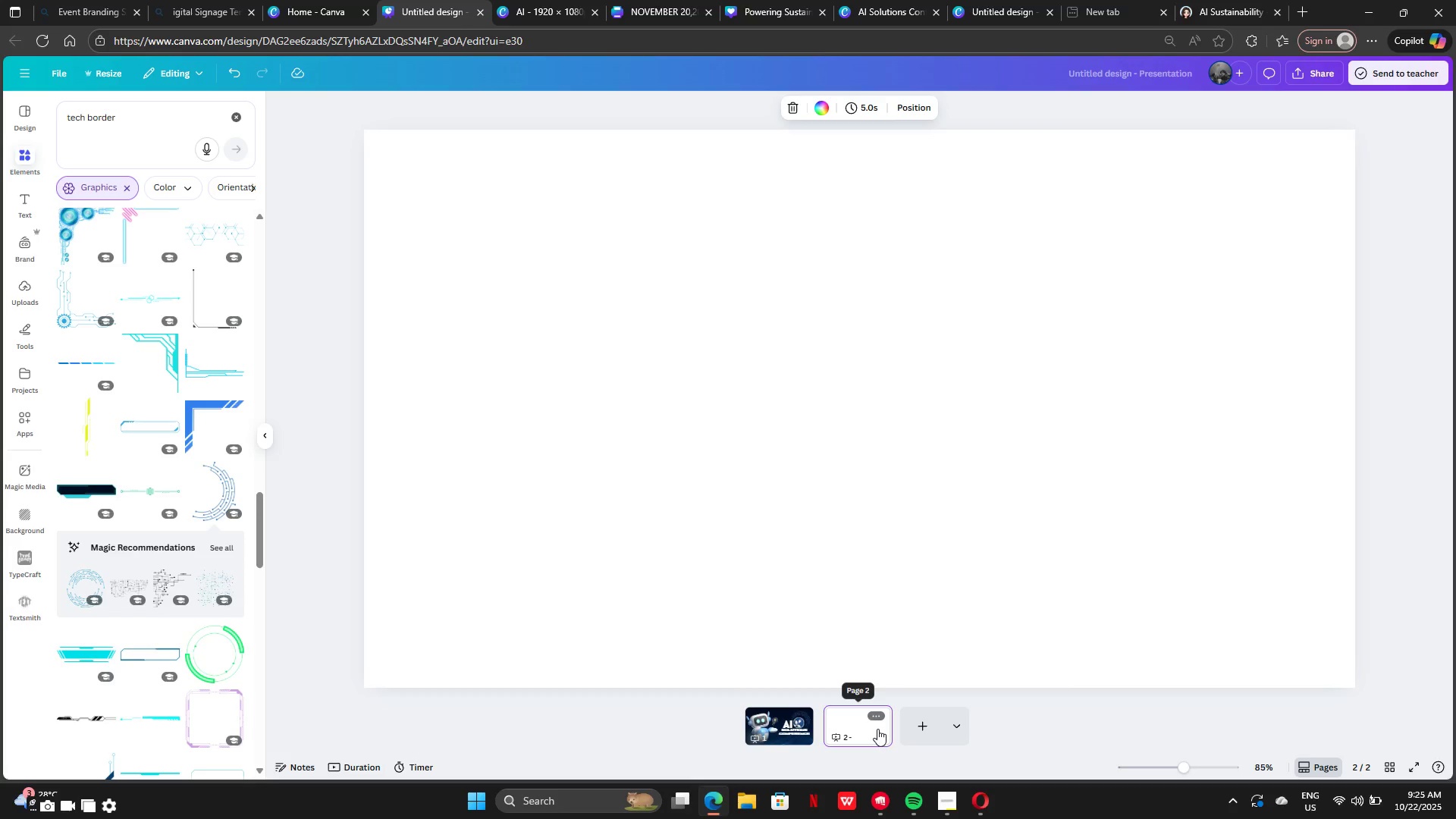 
key(Control+Z)
 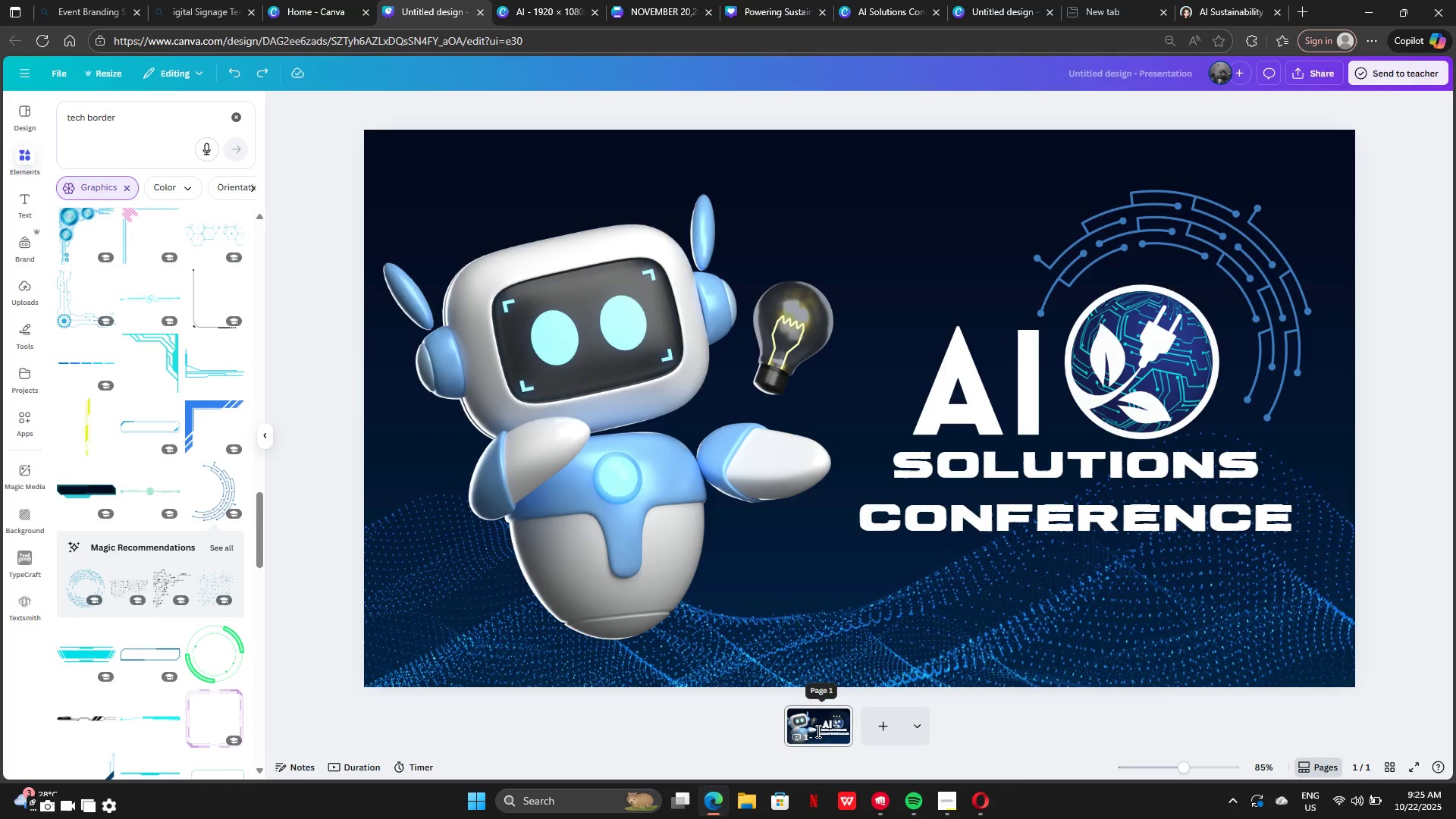 
left_click([817, 731])
 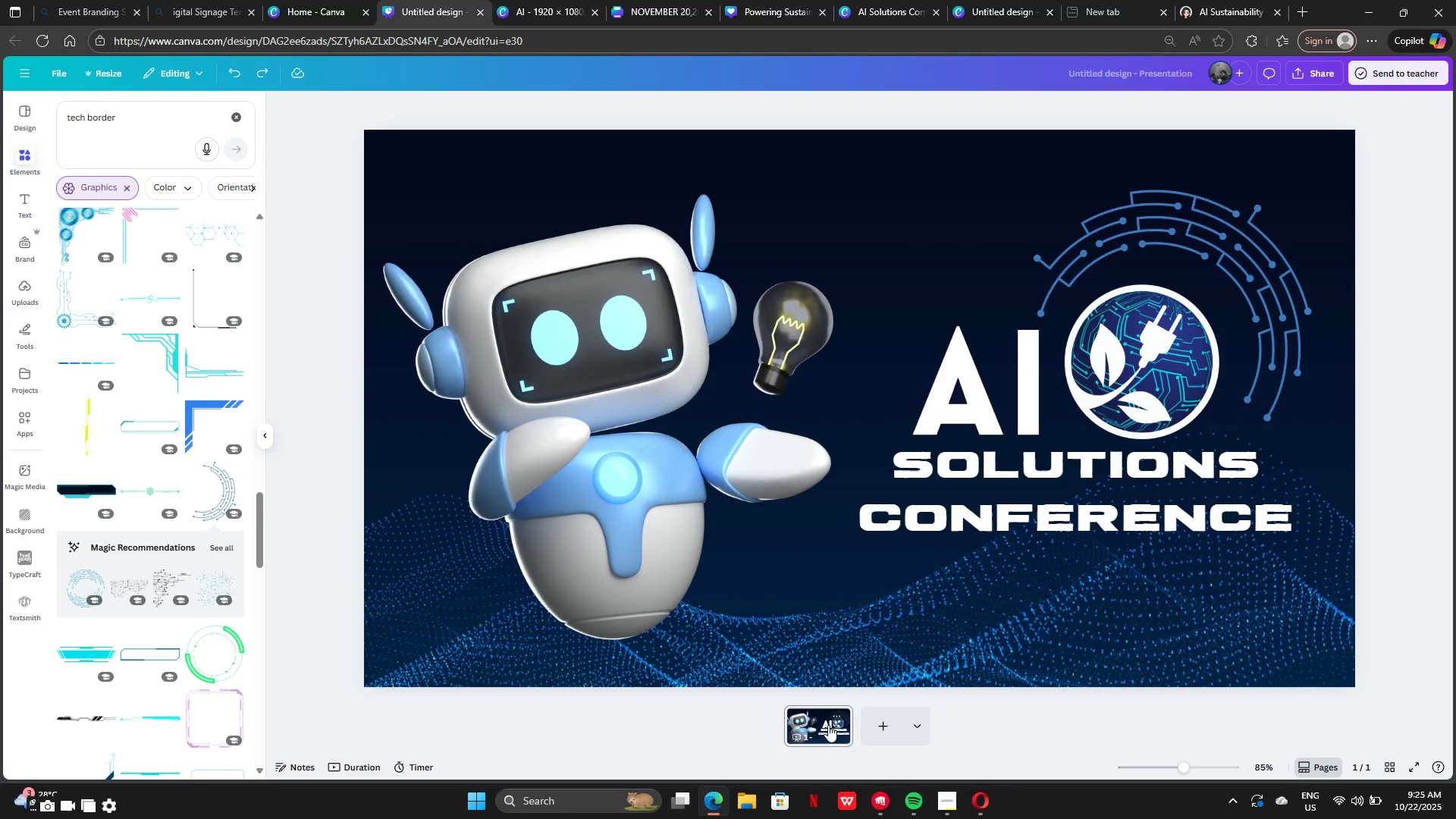 
right_click([825, 723])
 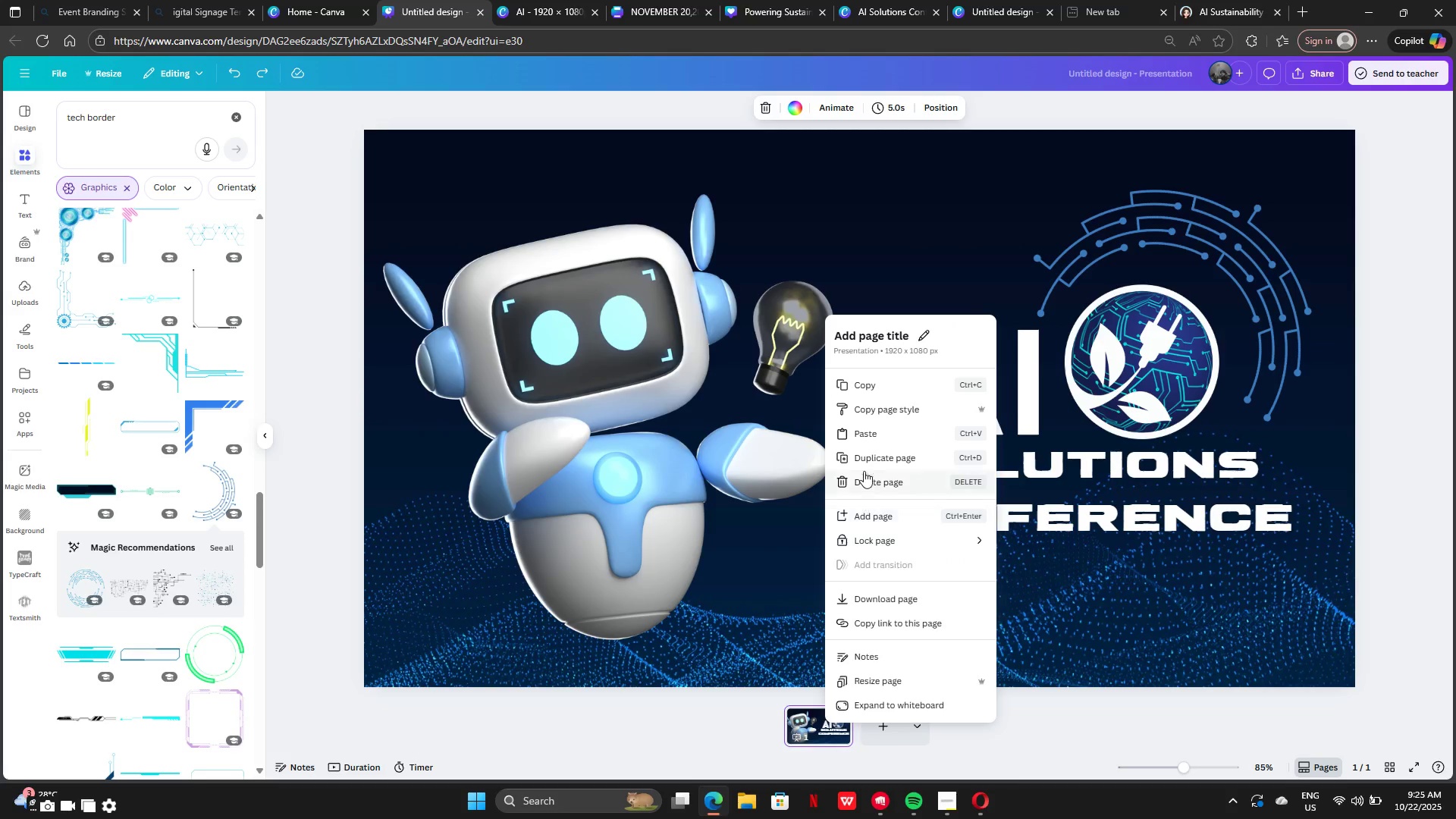 
left_click([865, 452])
 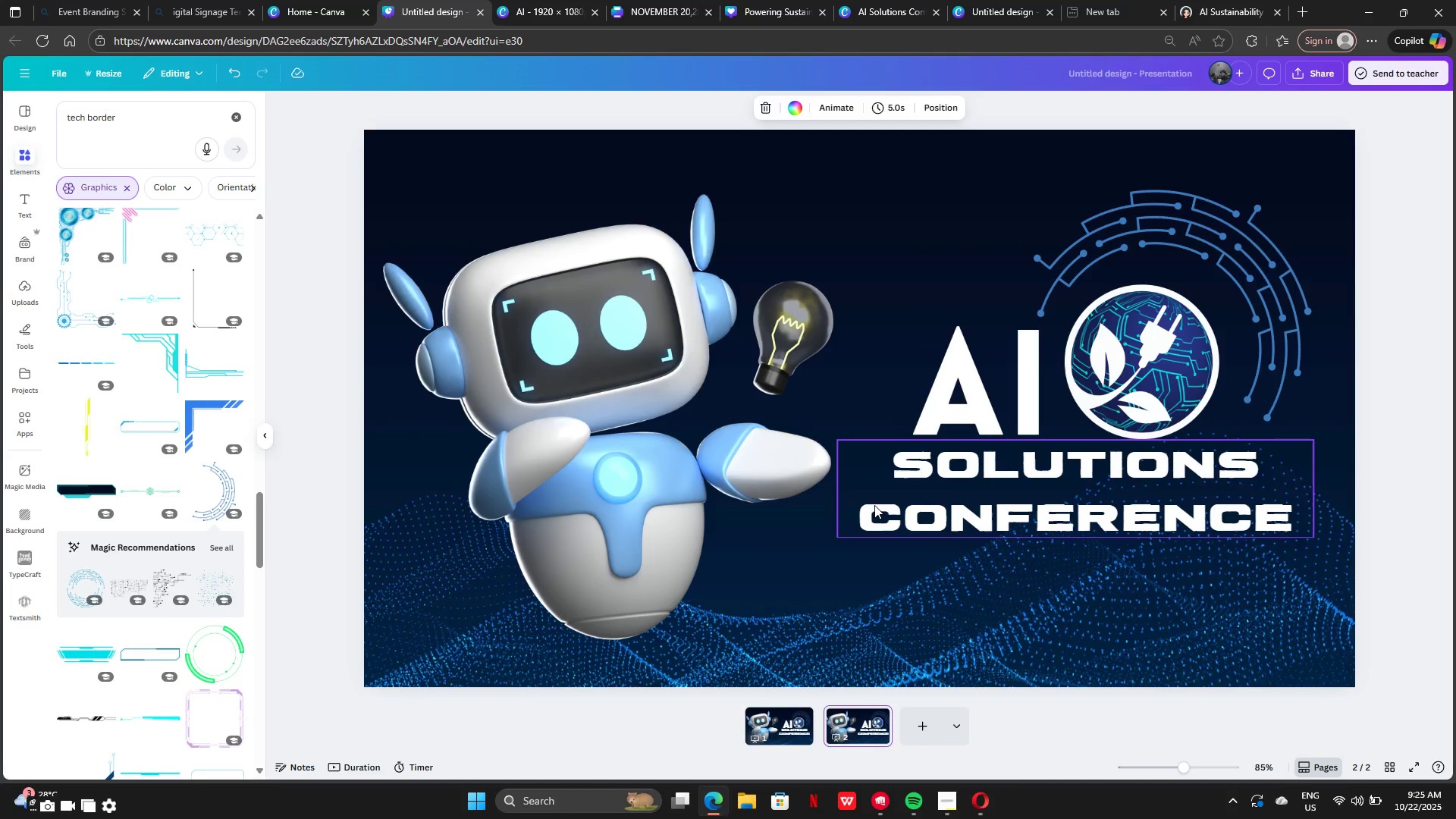 
key(Backspace)
 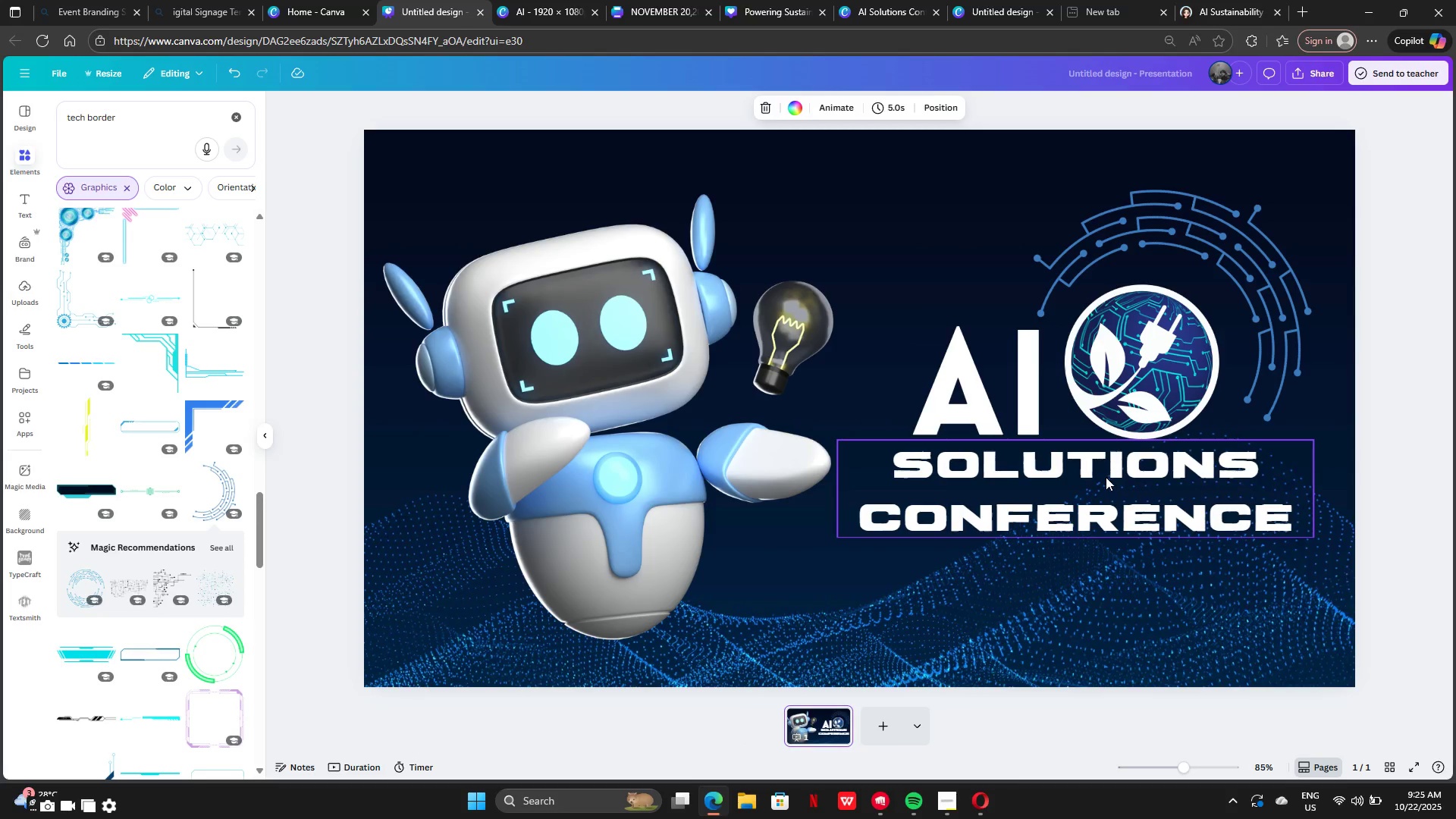 
key(Control+Z)
 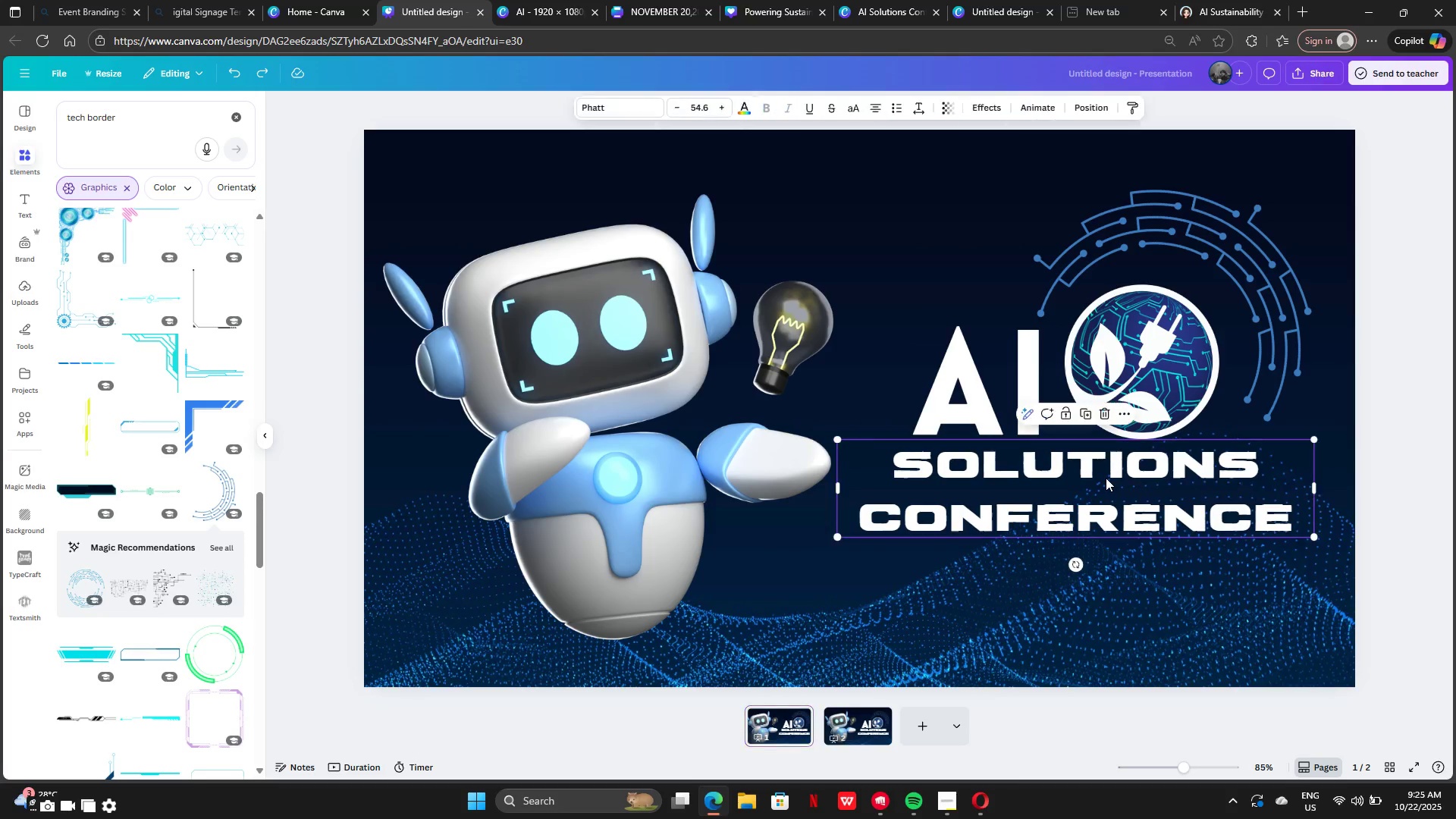 
left_click([1106, 478])
 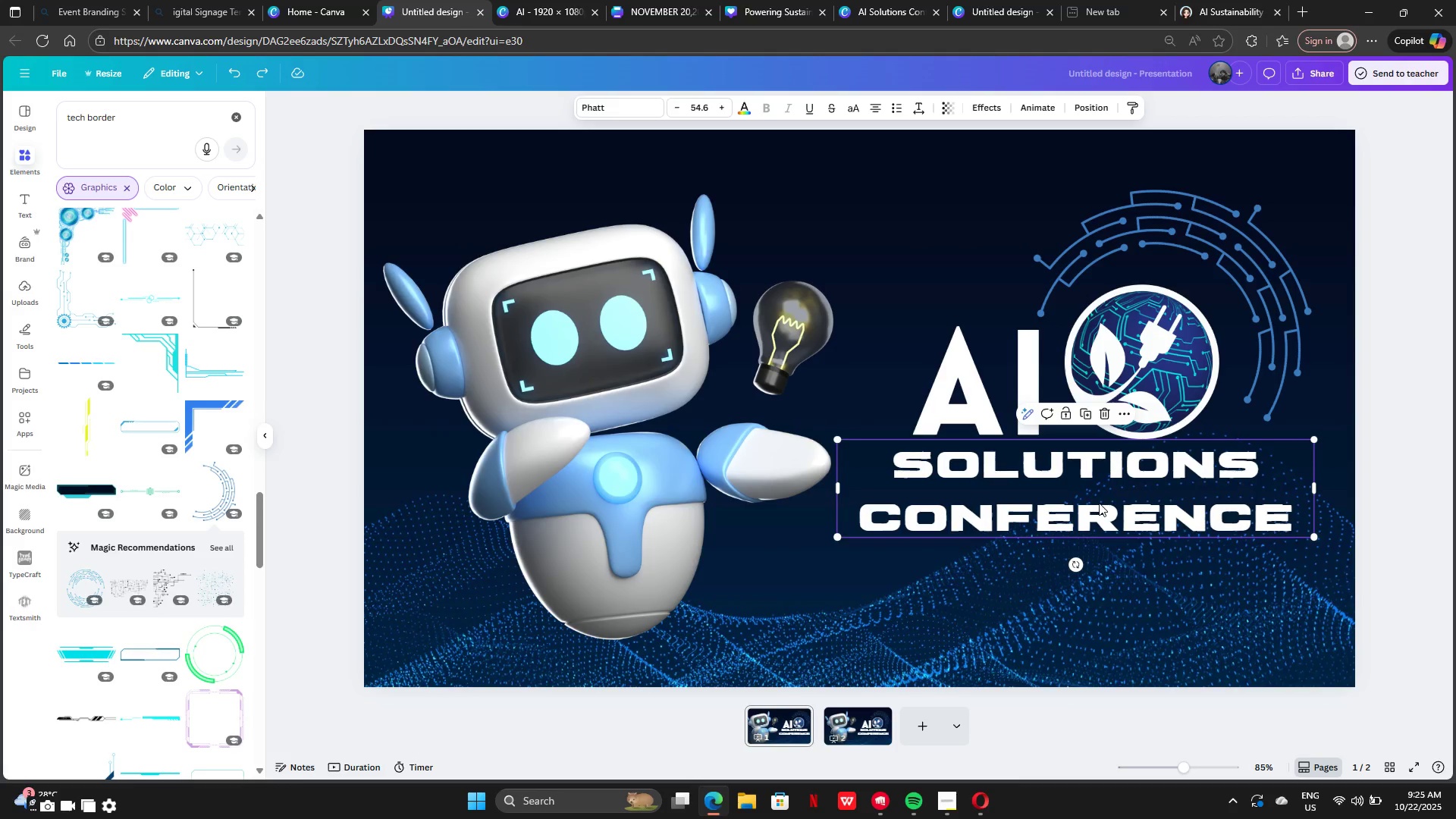 
key(Backspace)
 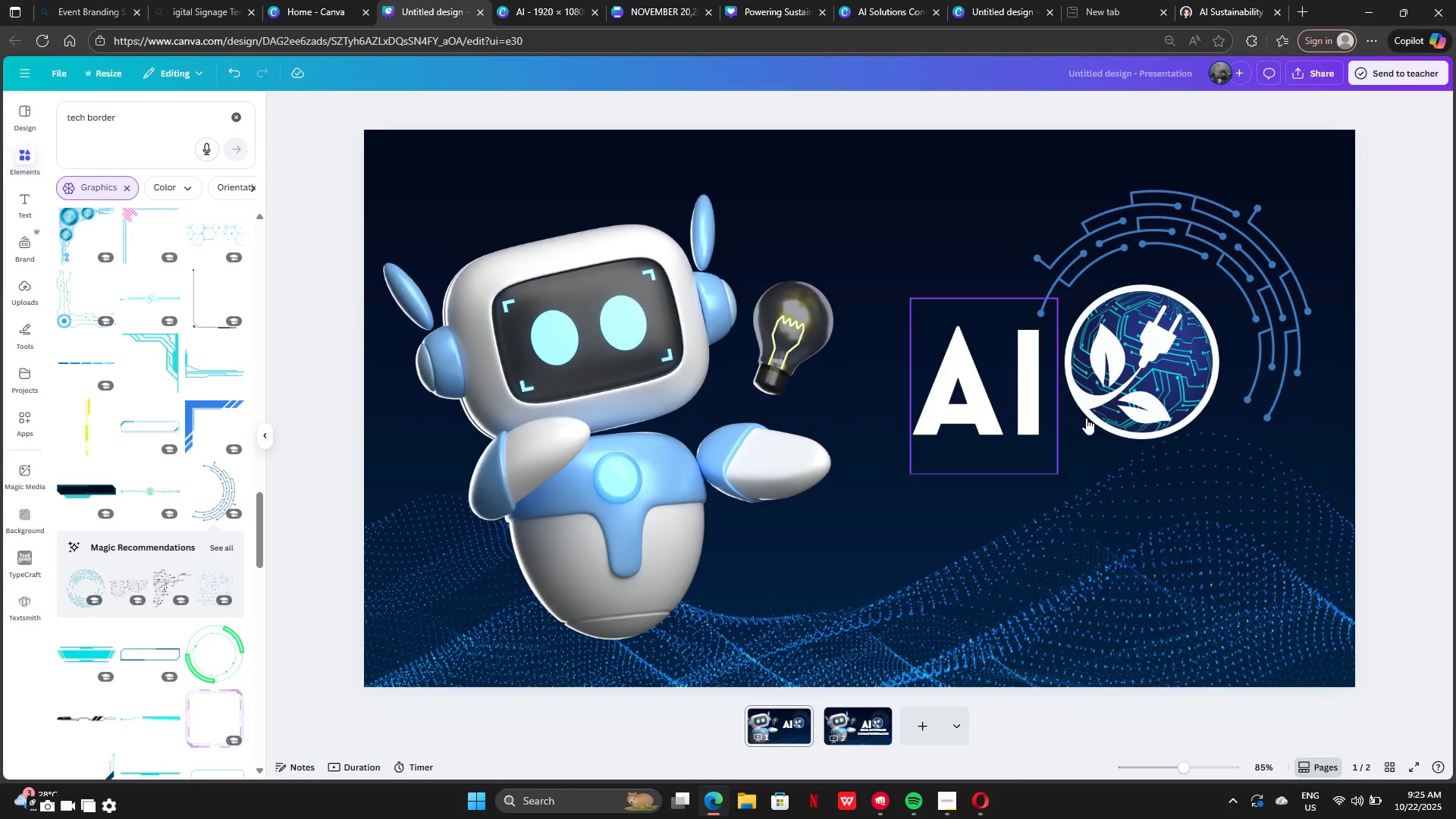 
left_click([1086, 418])
 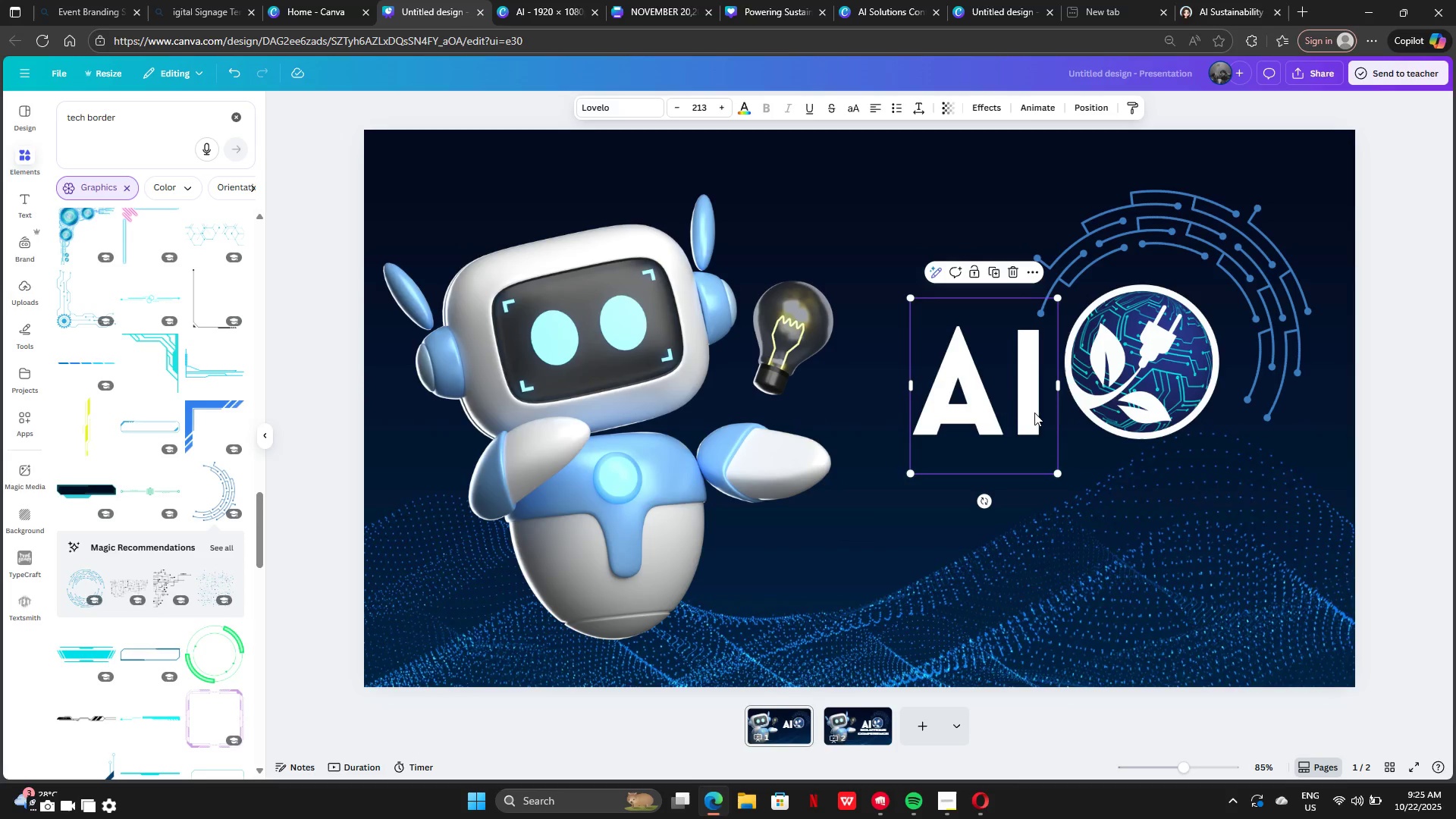 
key(Backspace)
 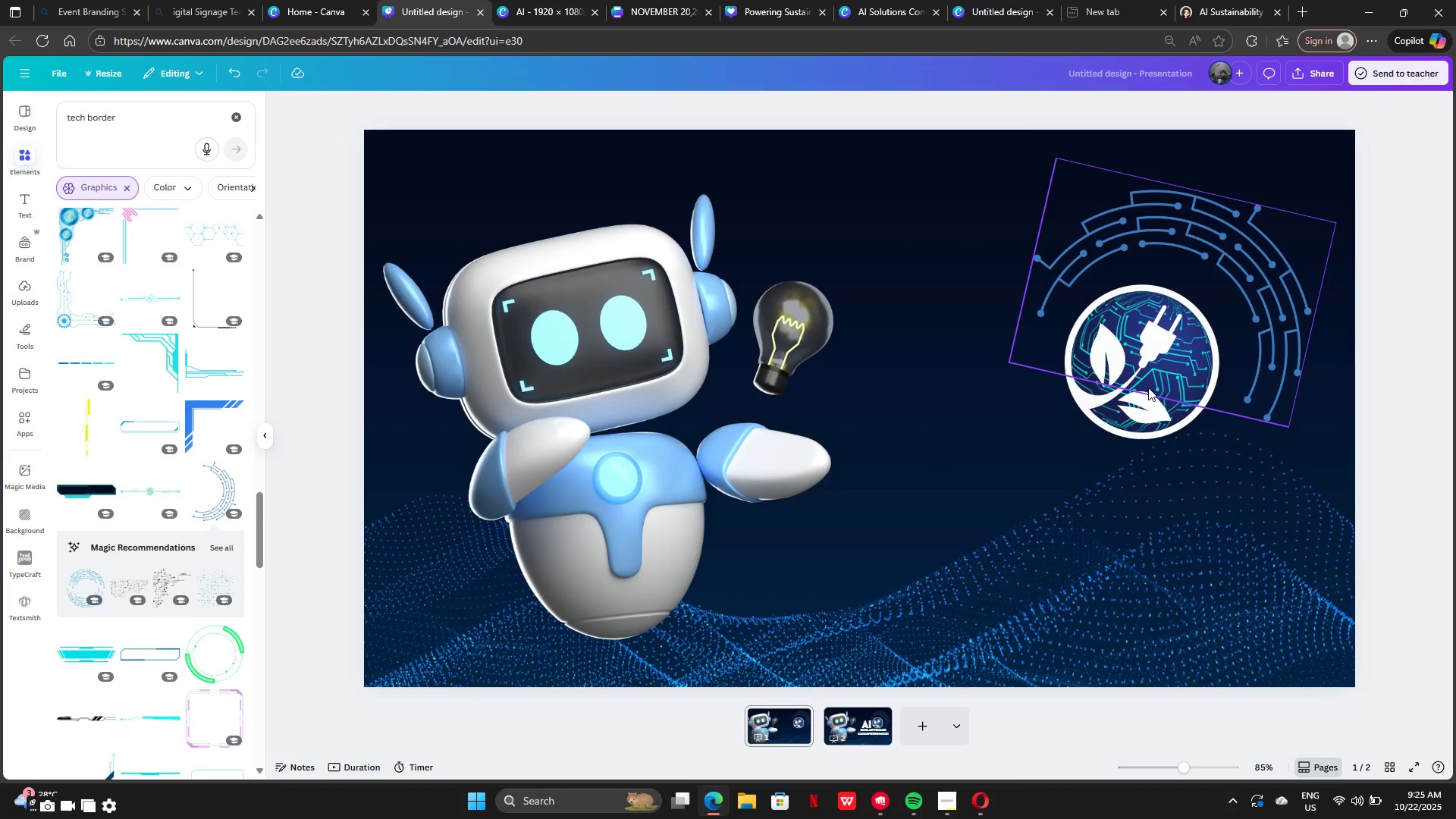 
left_click([1148, 388])
 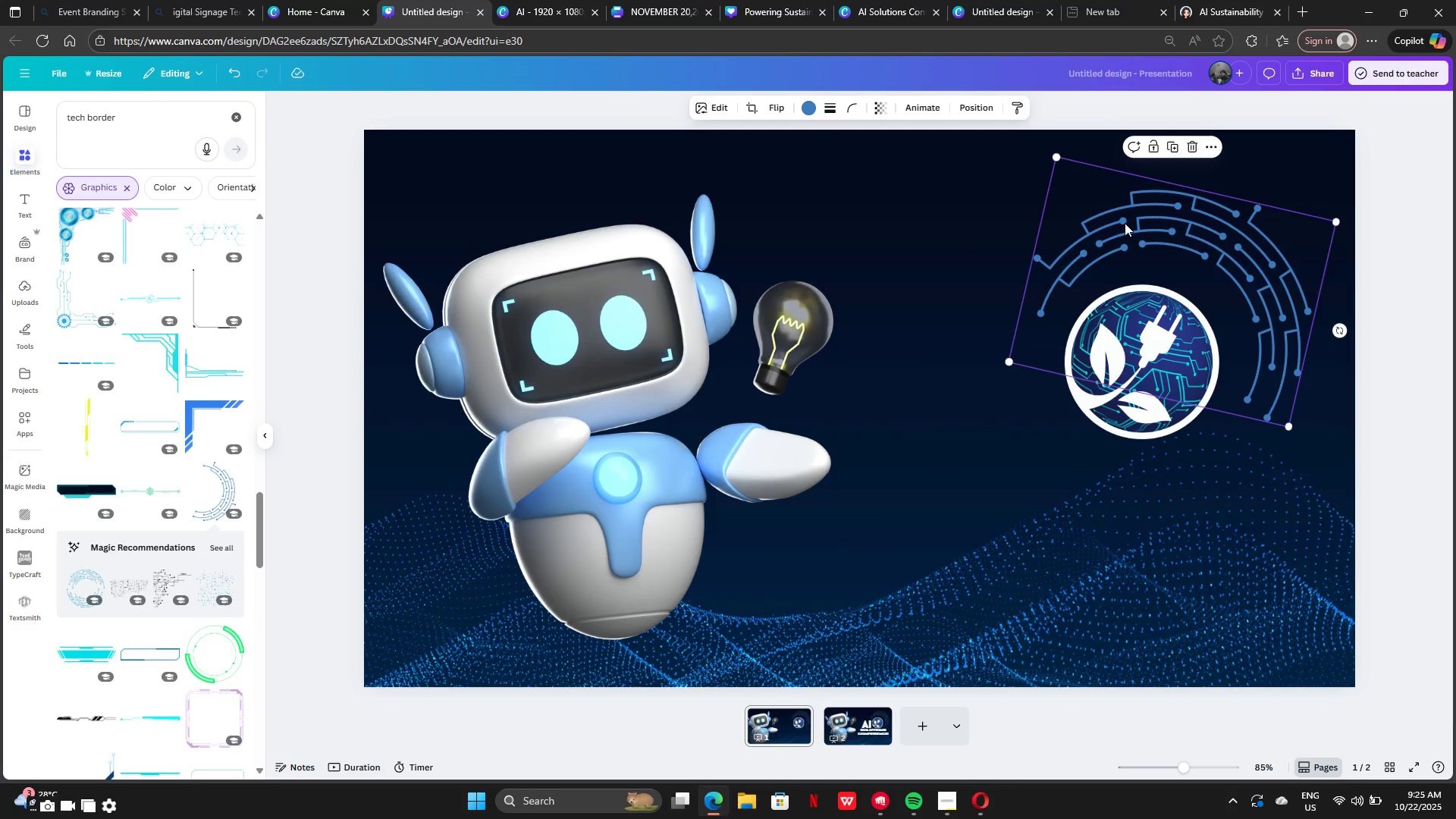 
key(Backspace)
 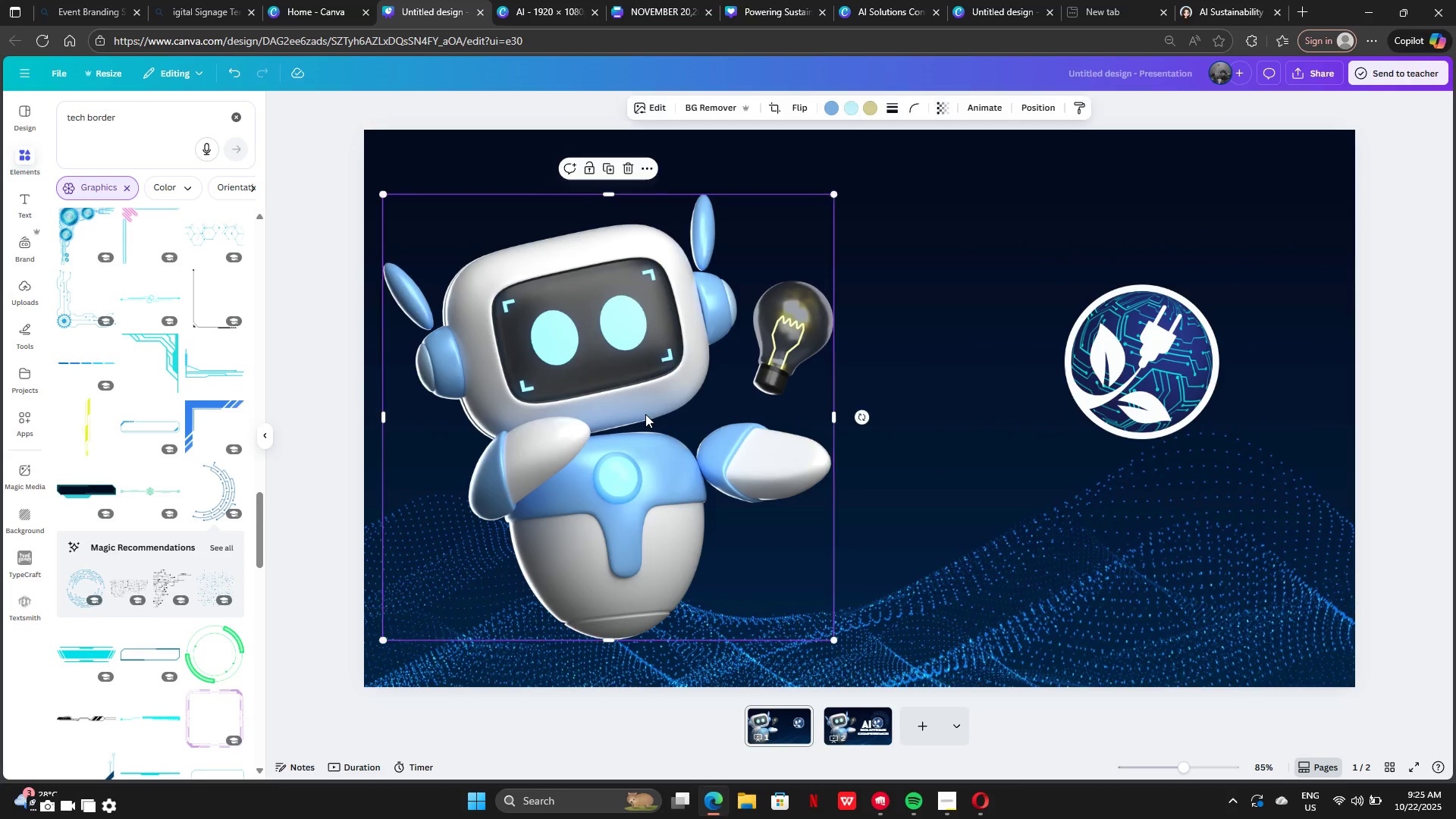 
left_click([645, 414])
 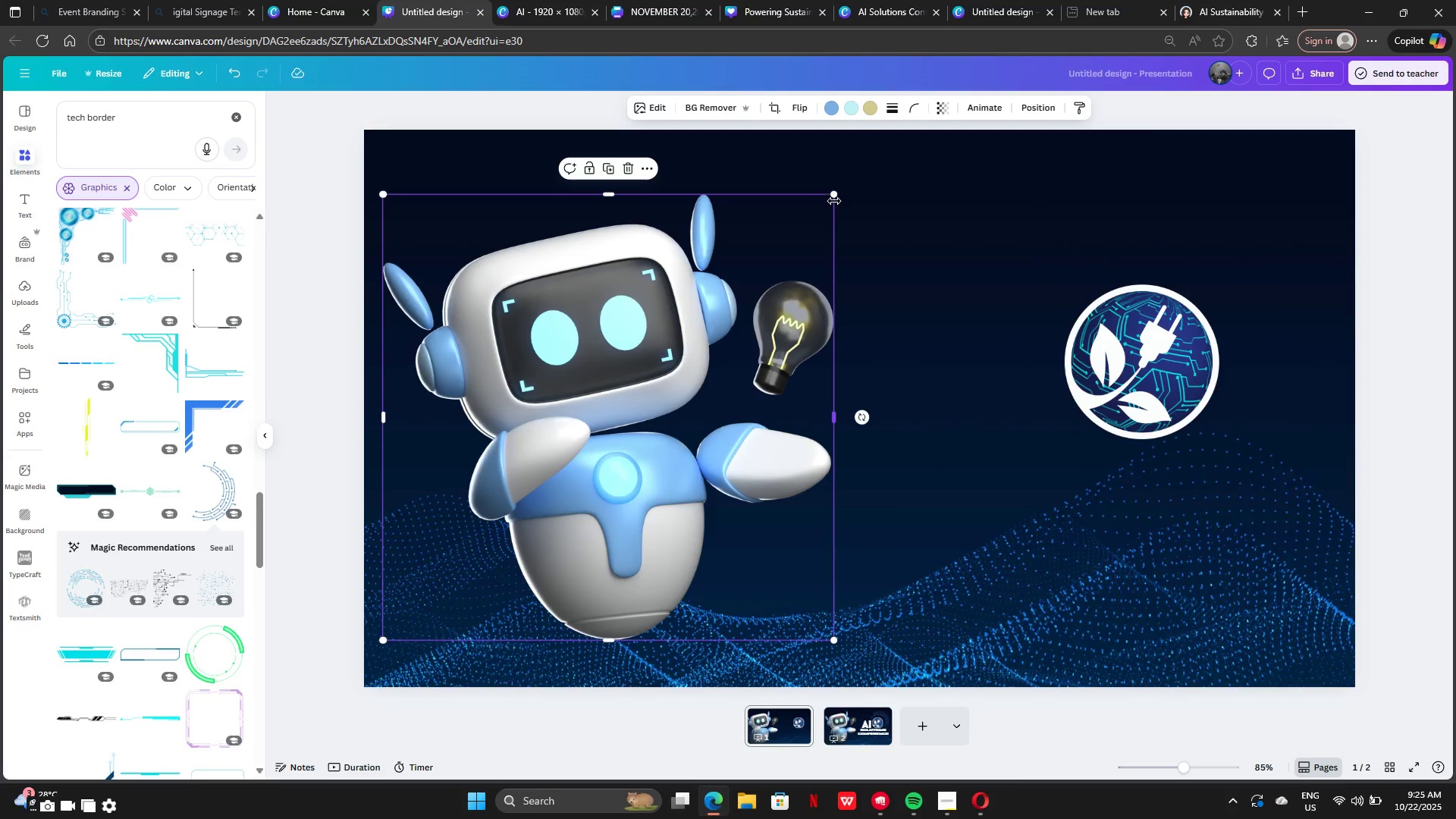 
left_click_drag(start_coordinate=[834, 197], to_coordinate=[588, 502])
 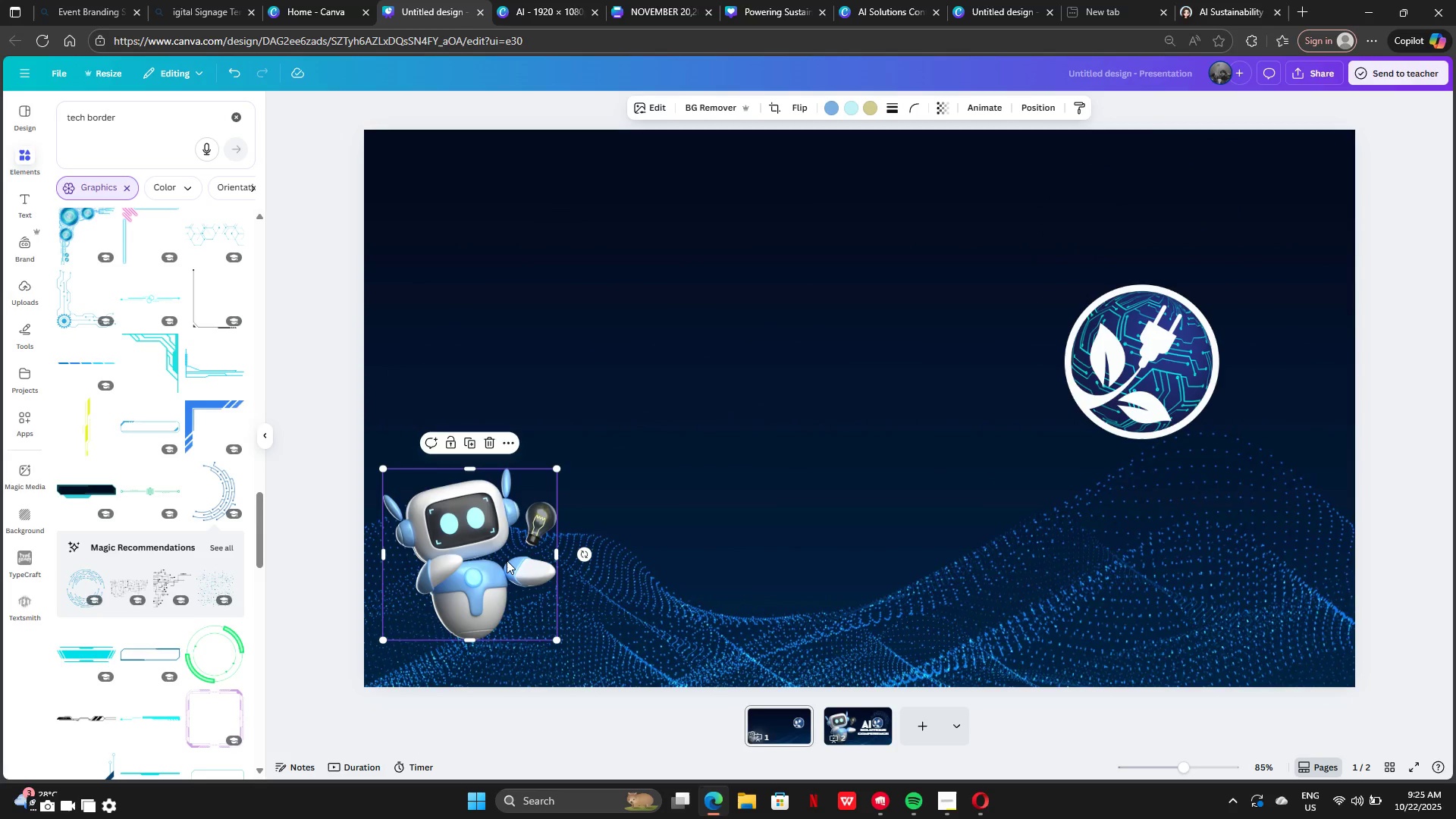 
left_click_drag(start_coordinate=[507, 560], to_coordinate=[918, 482])
 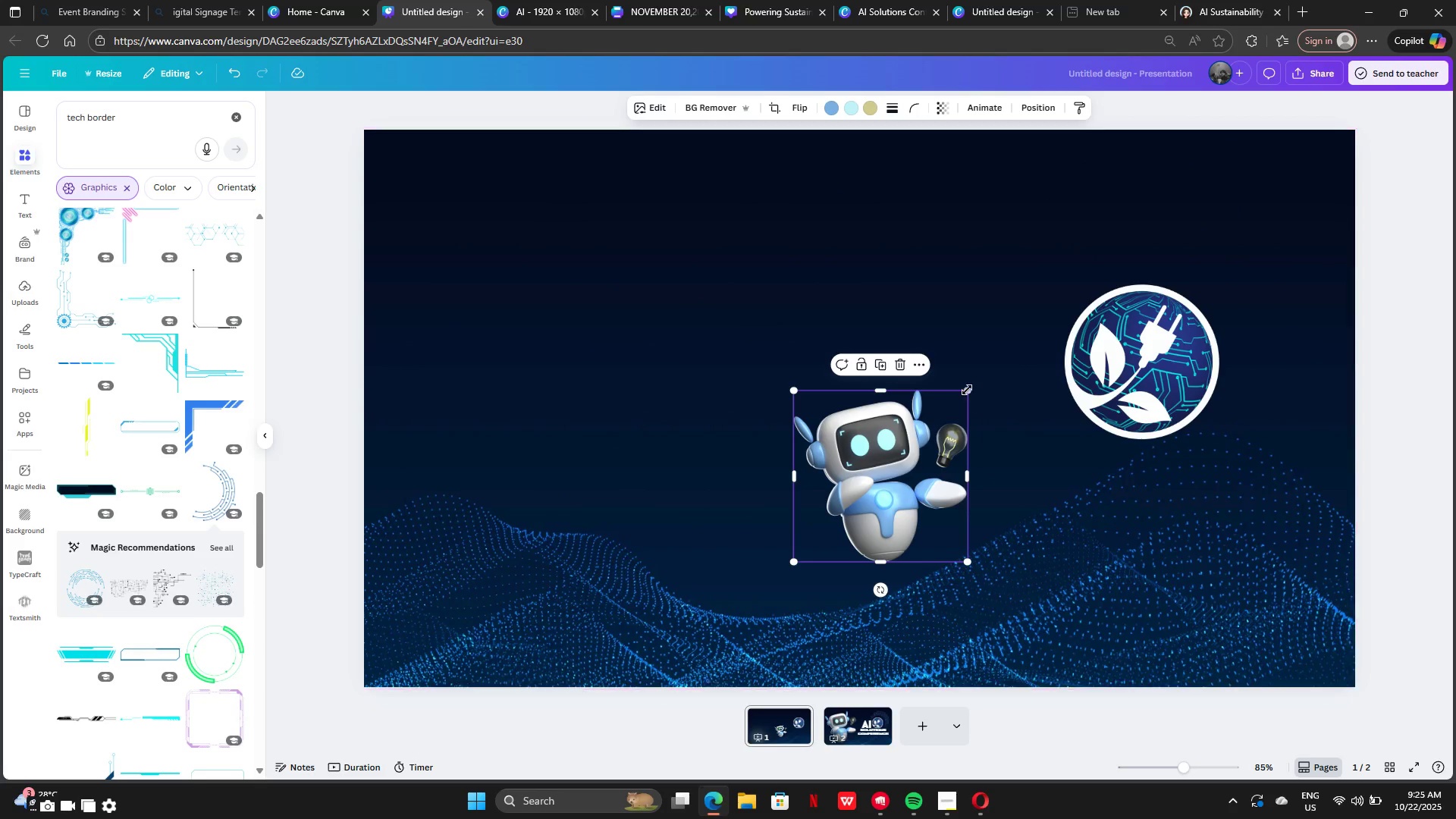 
left_click_drag(start_coordinate=[967, 390], to_coordinate=[1143, 243])
 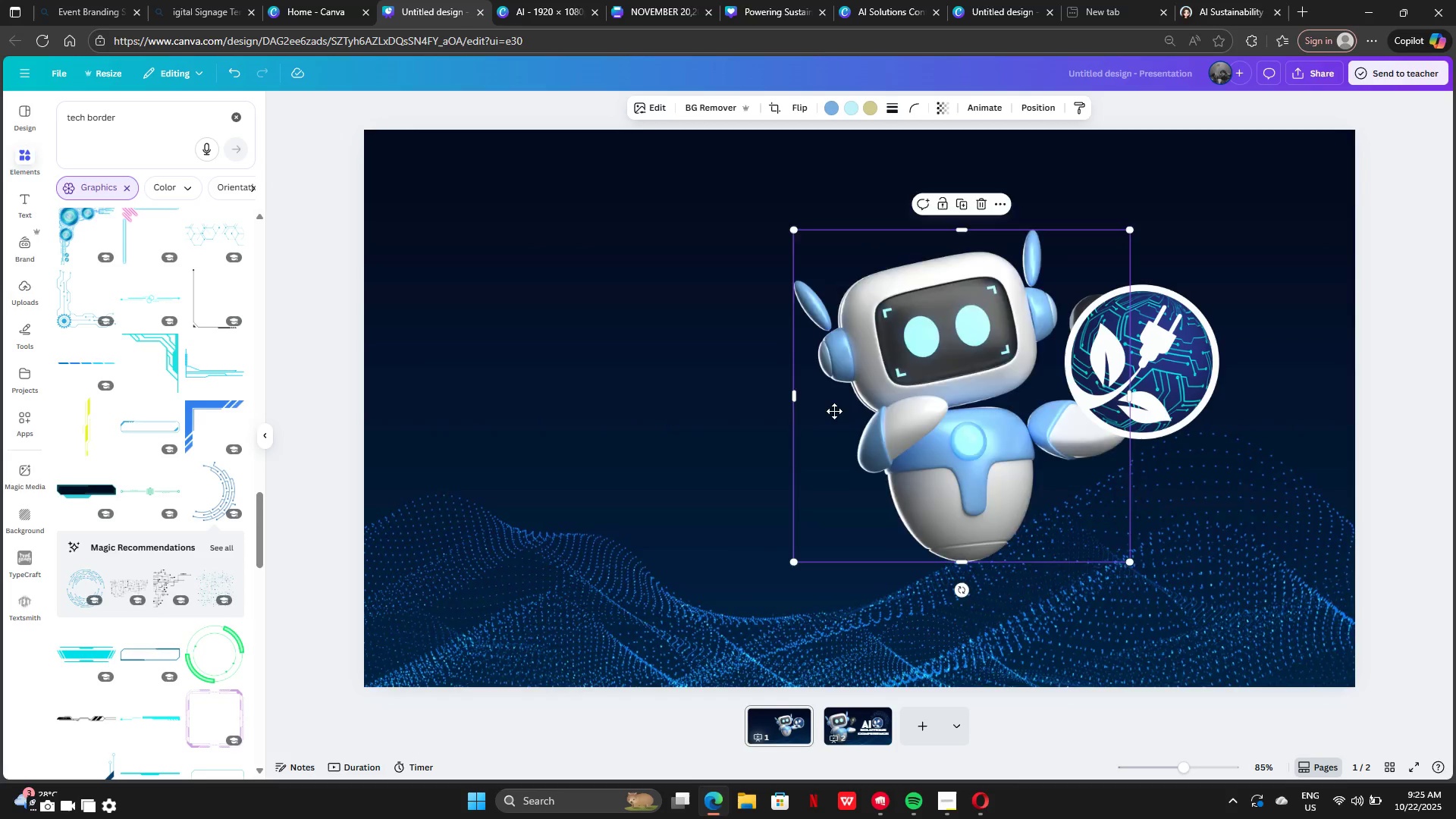 
left_click_drag(start_coordinate=[920, 373], to_coordinate=[482, 499])
 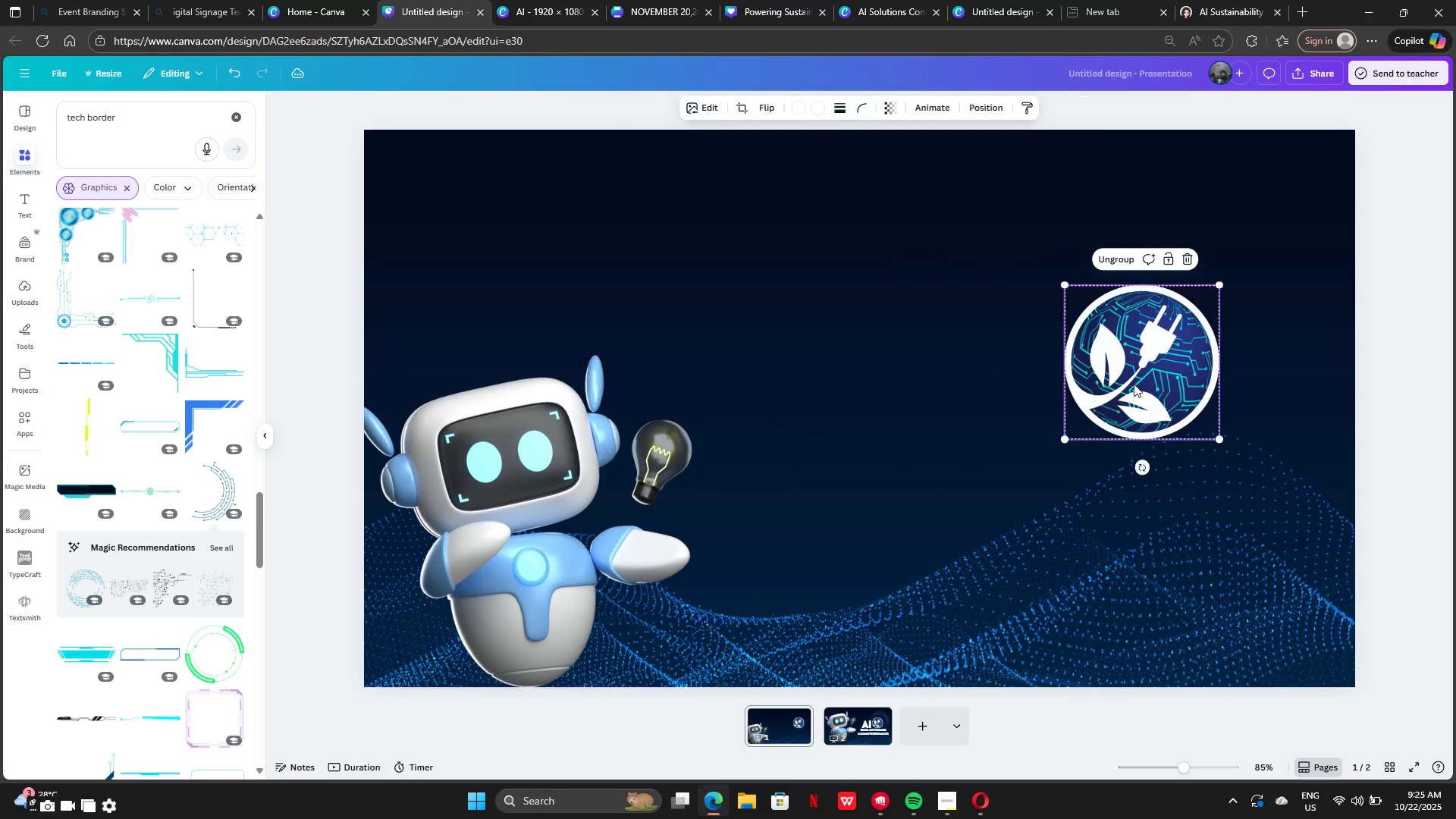 
left_click([1134, 384])
 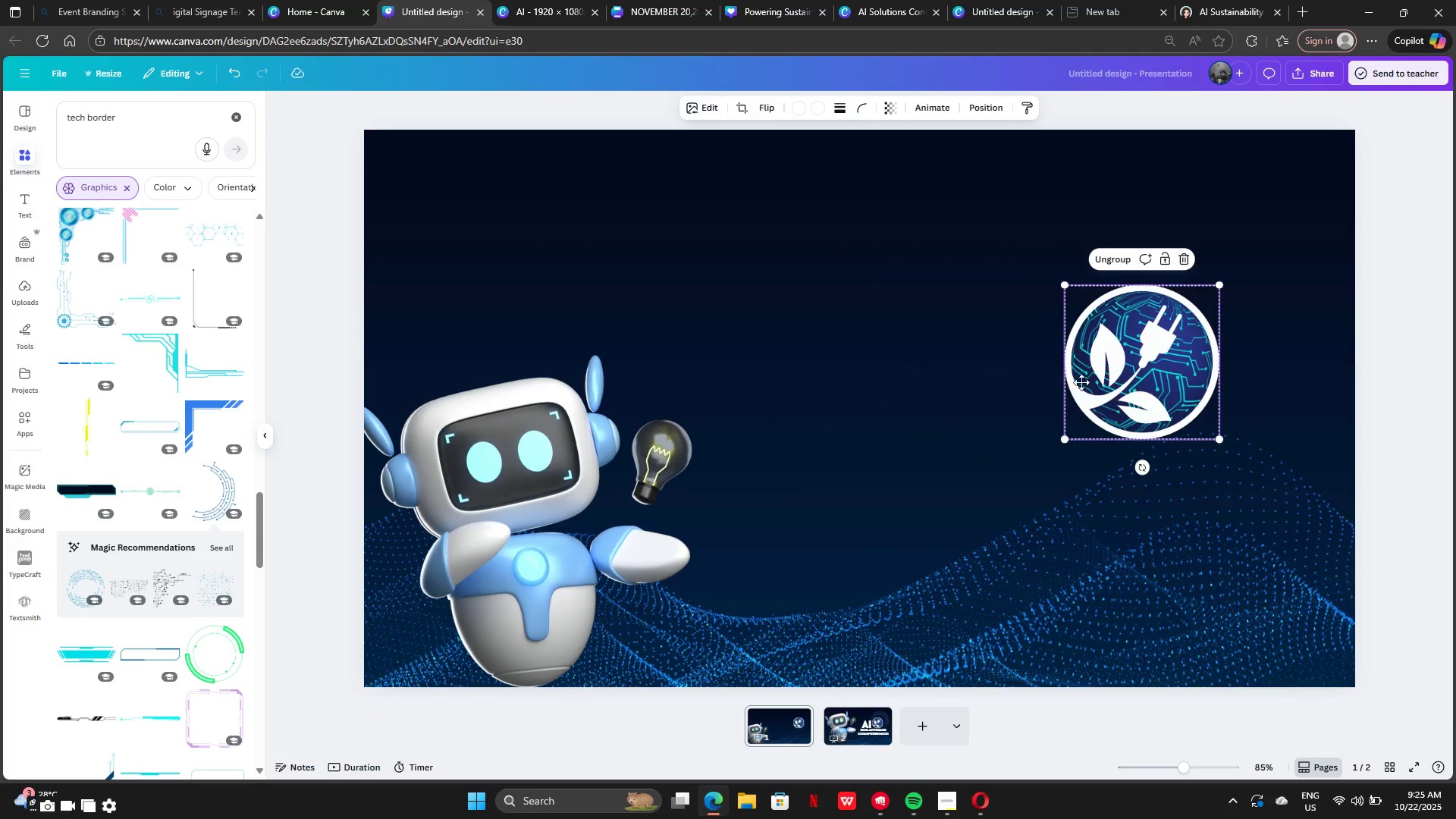 
left_click_drag(start_coordinate=[1134, 384], to_coordinate=[871, 373])
 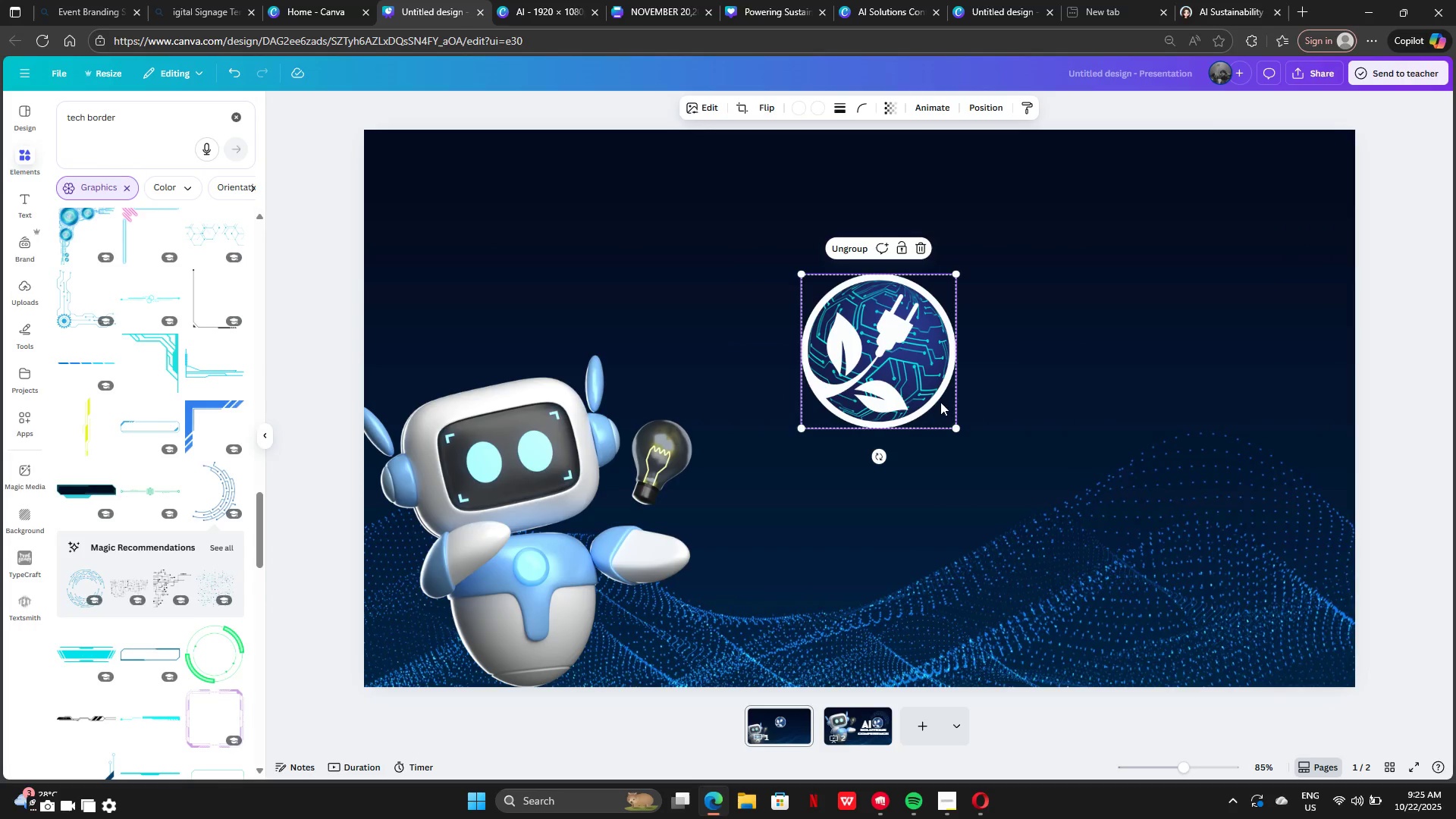 
left_click_drag(start_coordinate=[958, 429], to_coordinate=[1076, 534])
 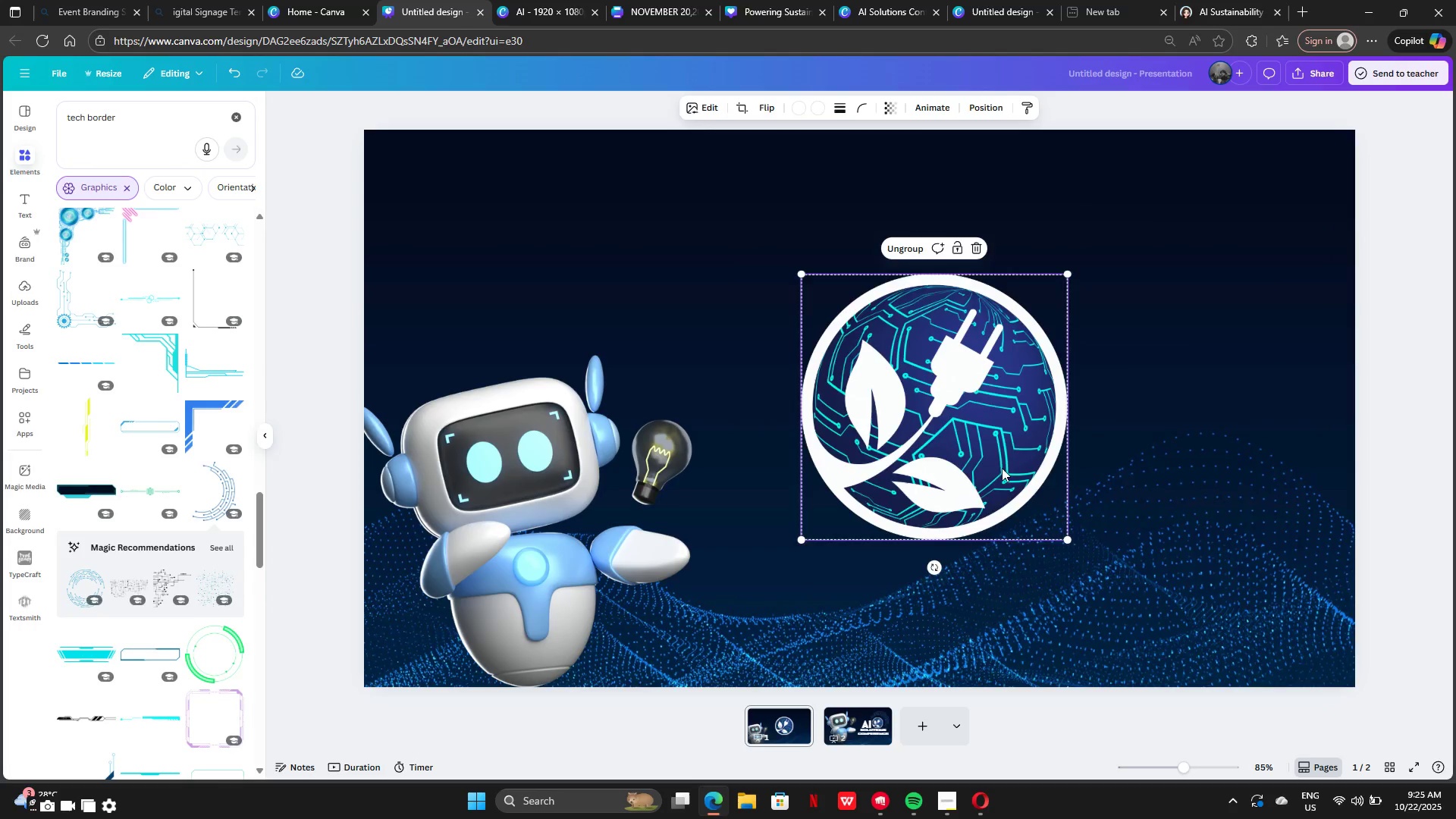 
left_click_drag(start_coordinate=[1003, 472], to_coordinate=[1153, 379])
 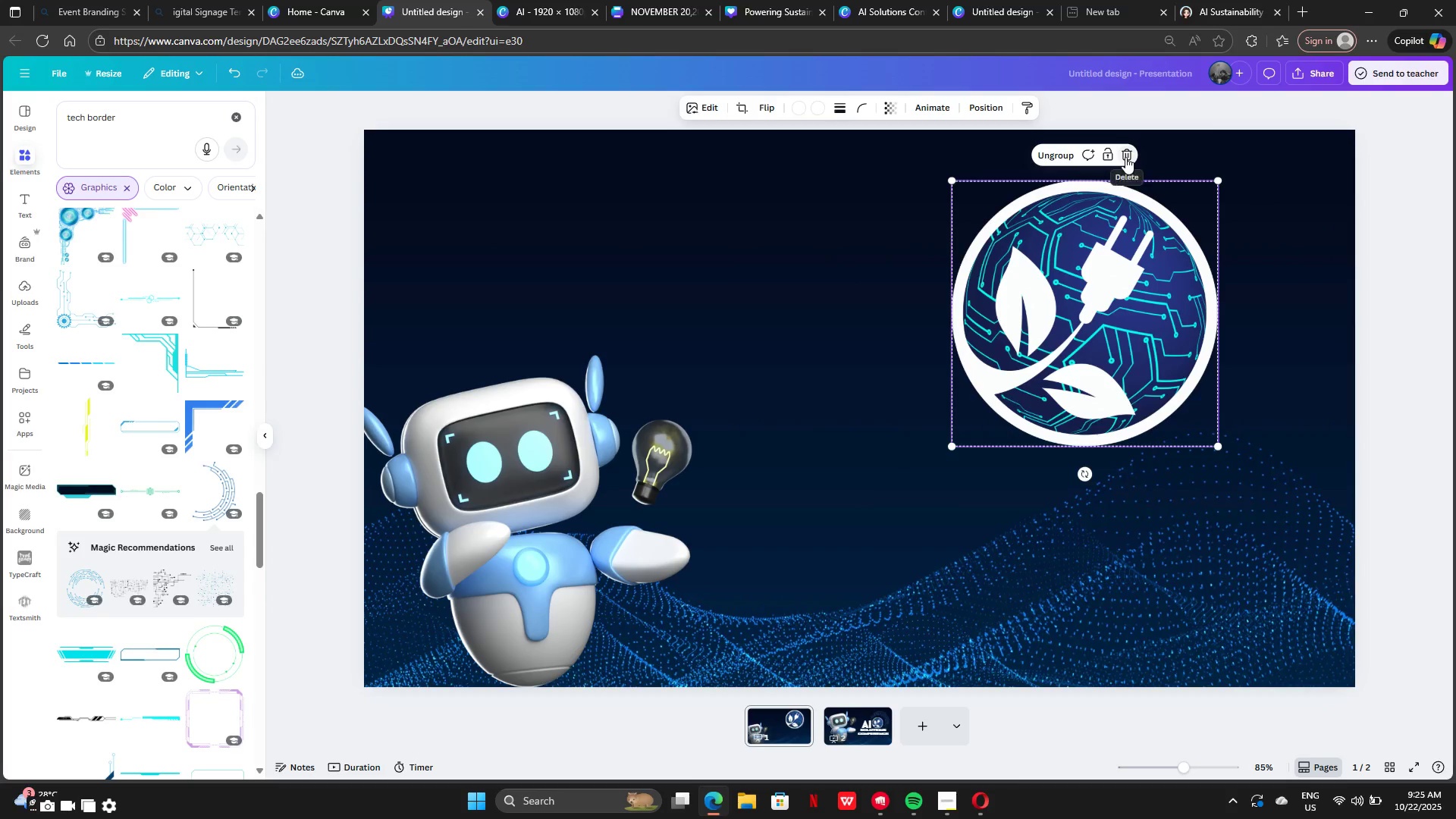 
left_click_drag(start_coordinate=[1118, 272], to_coordinate=[663, 255])
 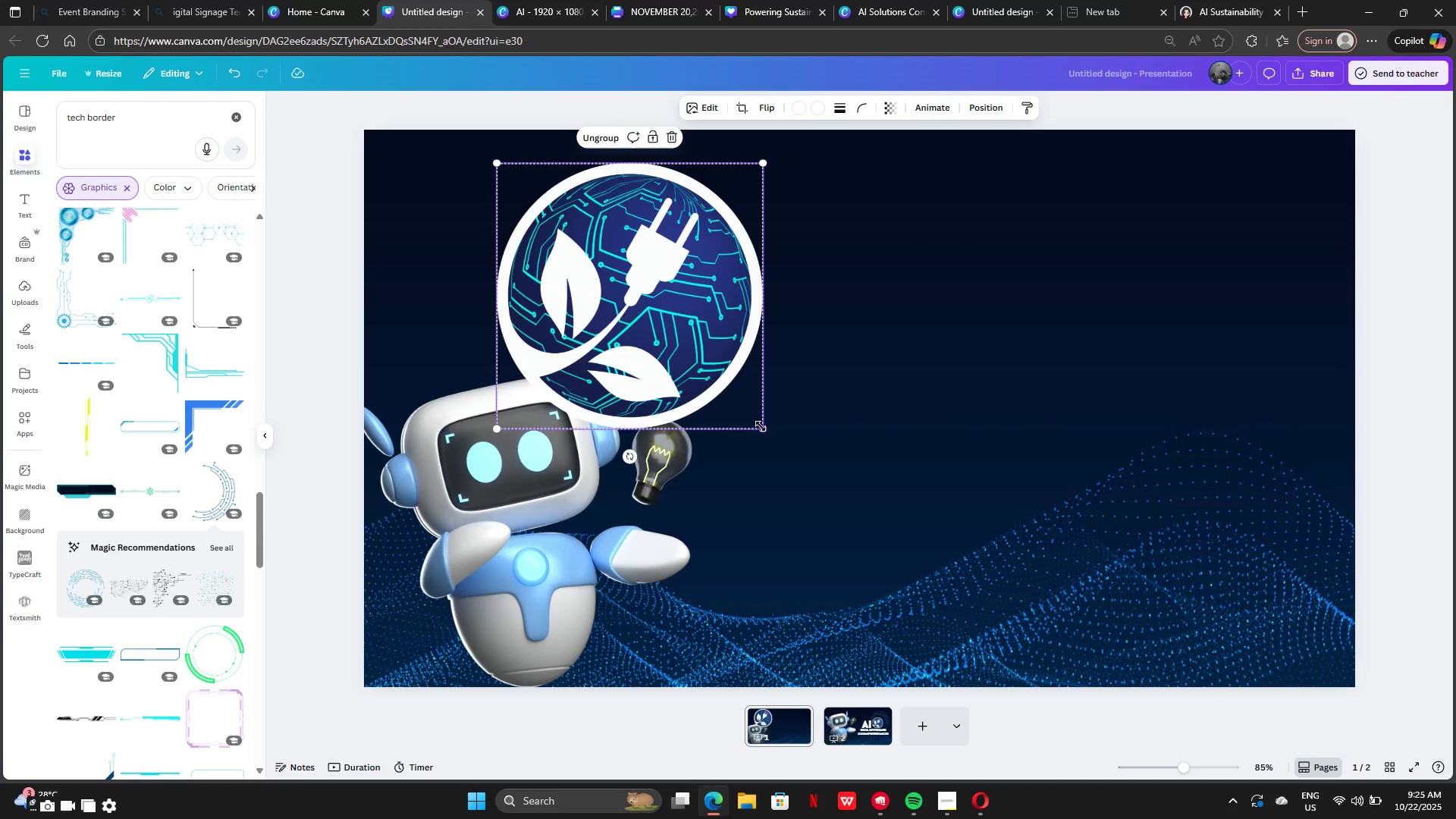 
left_click_drag(start_coordinate=[761, 426], to_coordinate=[551, 301])
 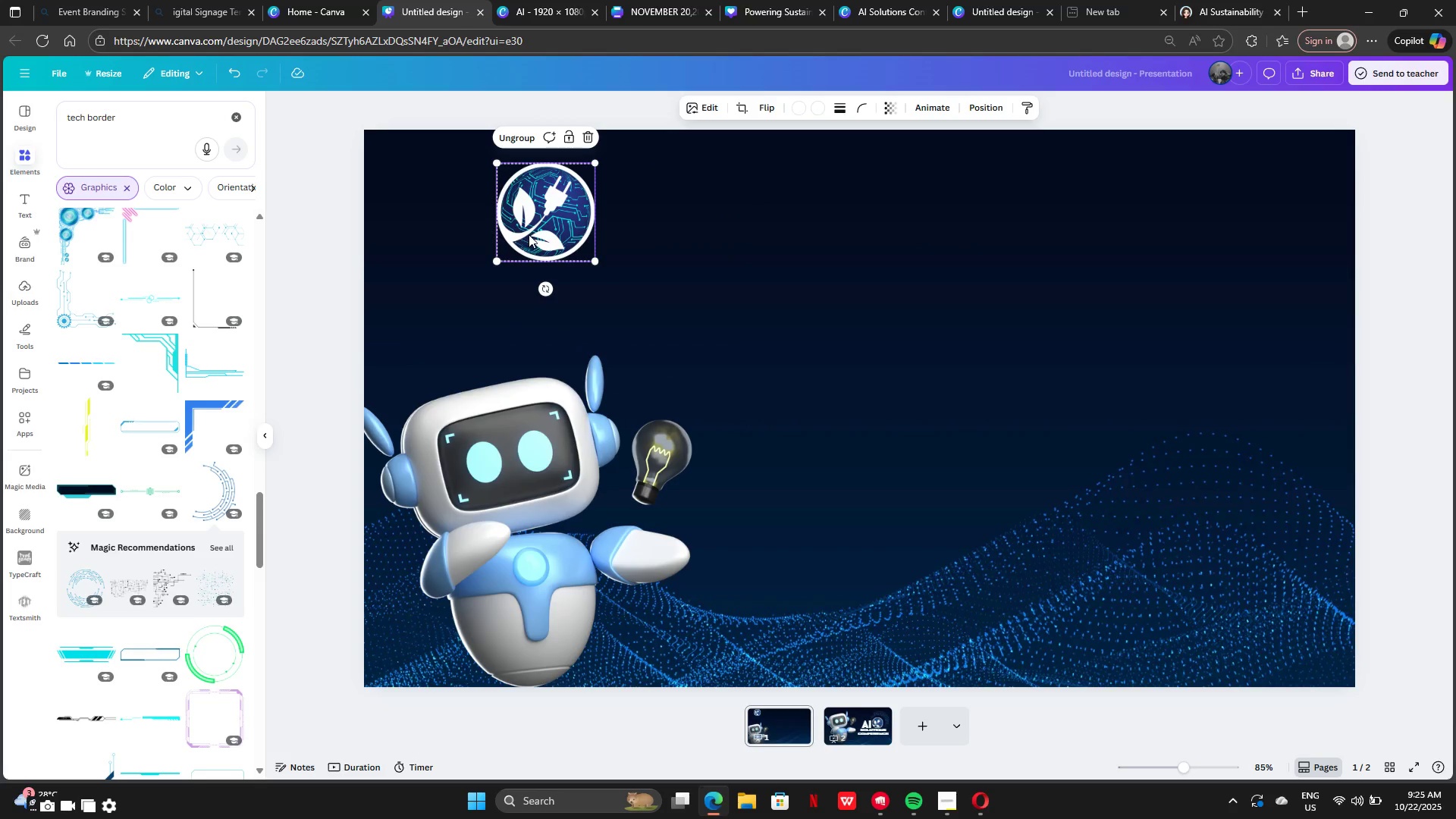 
left_click_drag(start_coordinate=[529, 234], to_coordinate=[431, 228])
 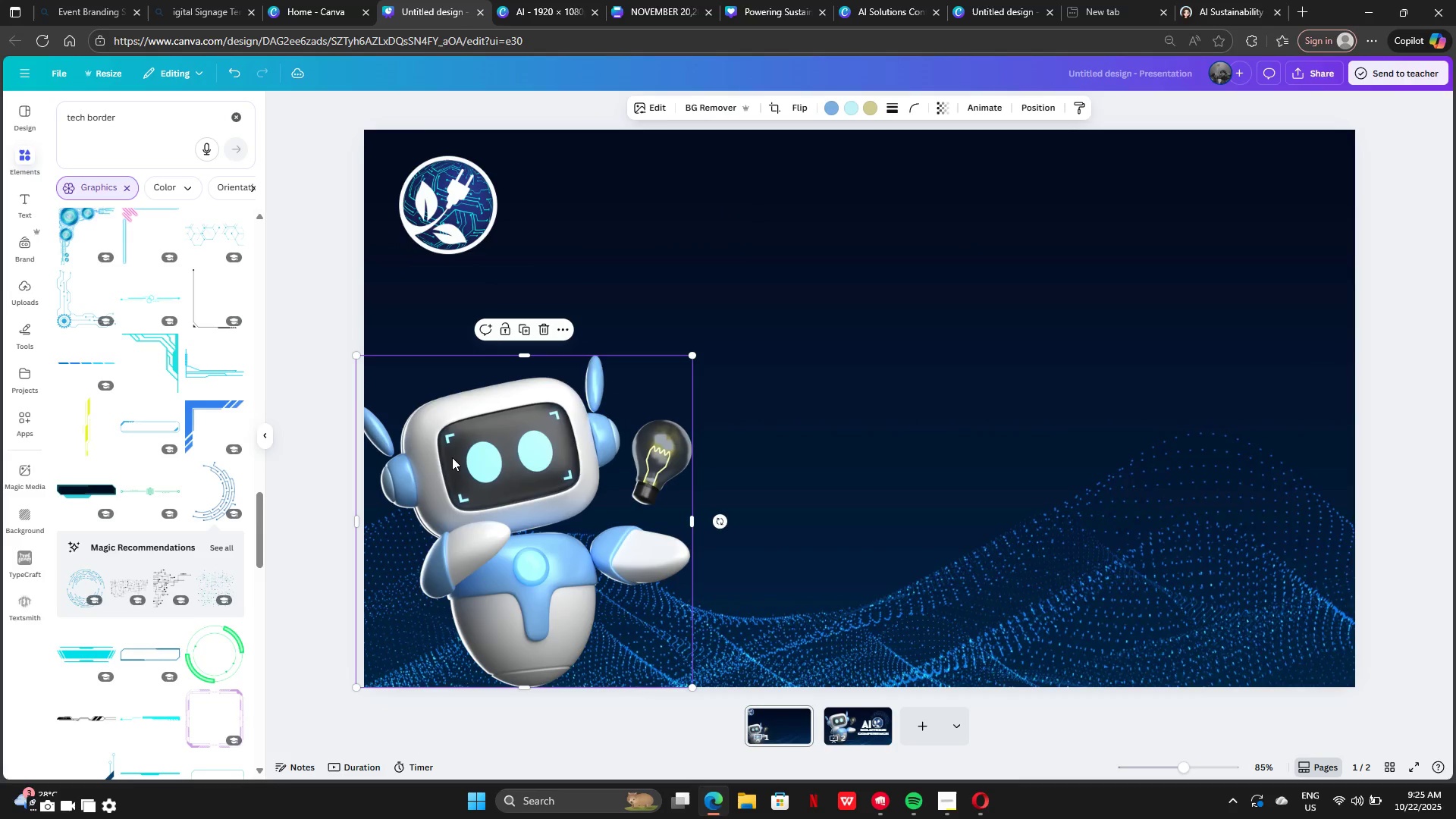 
left_click([452, 457])
 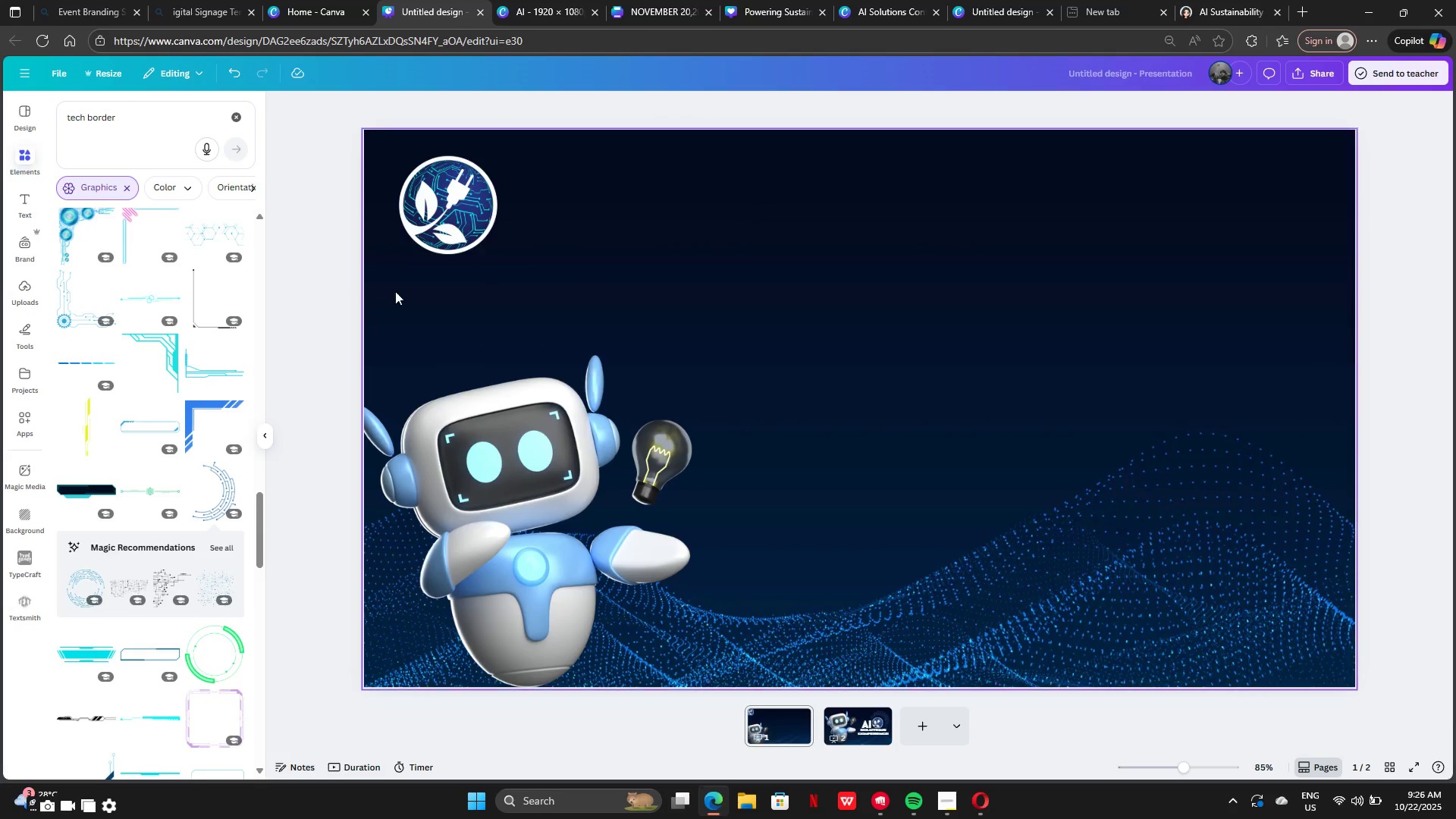 
left_click([407, 302])
 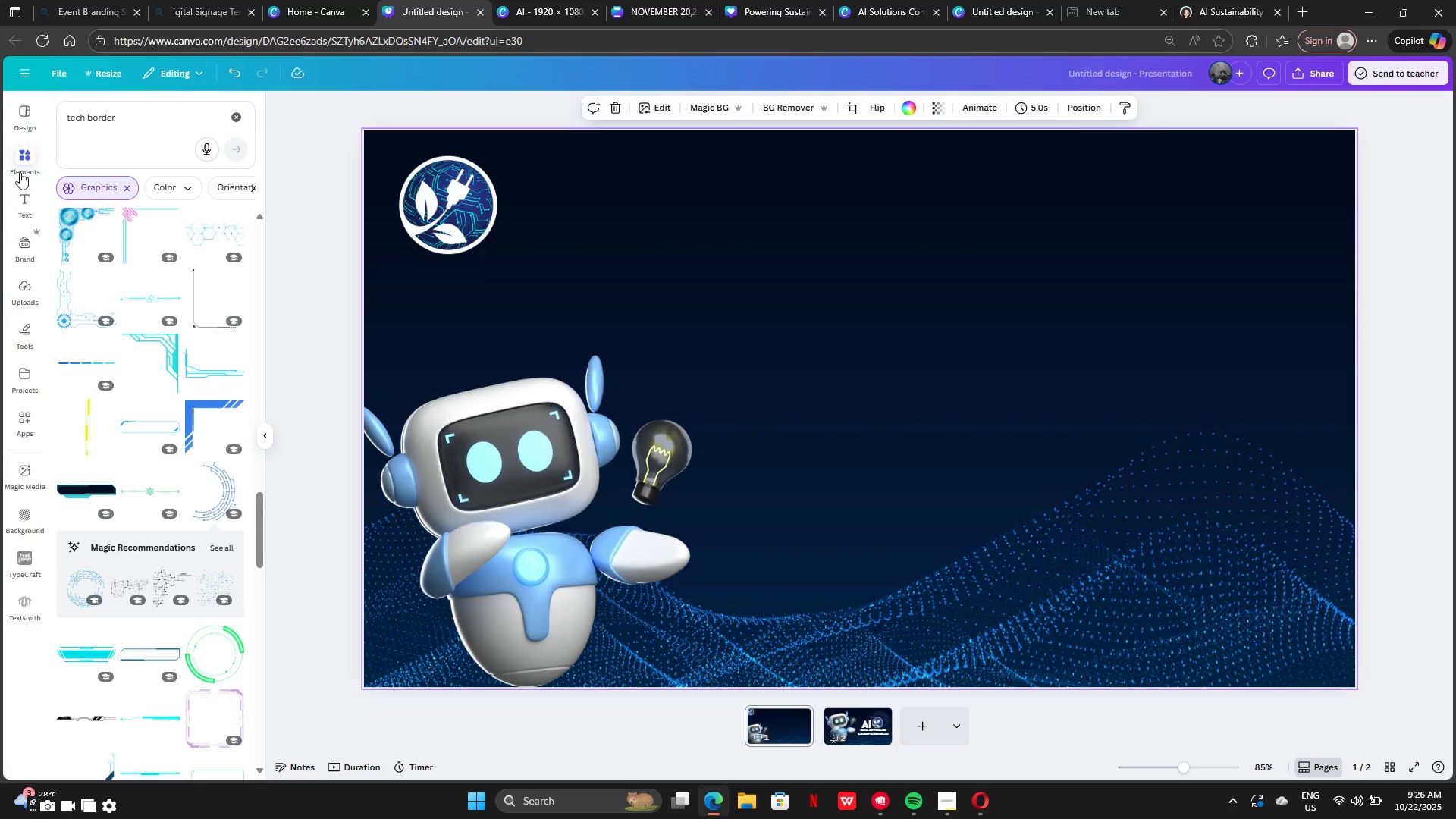 
left_click([25, 148])
 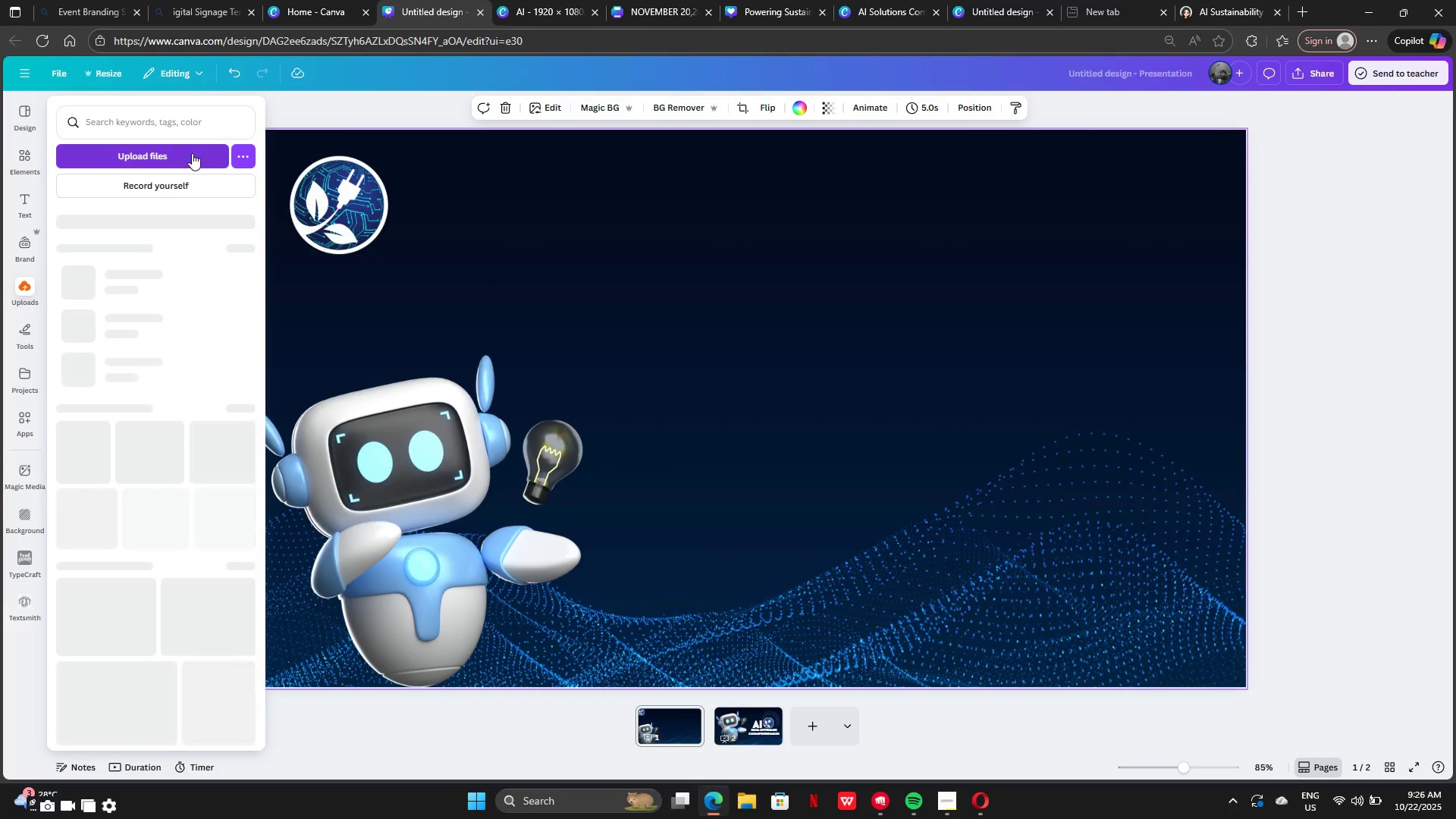 
left_click([22, 157])
 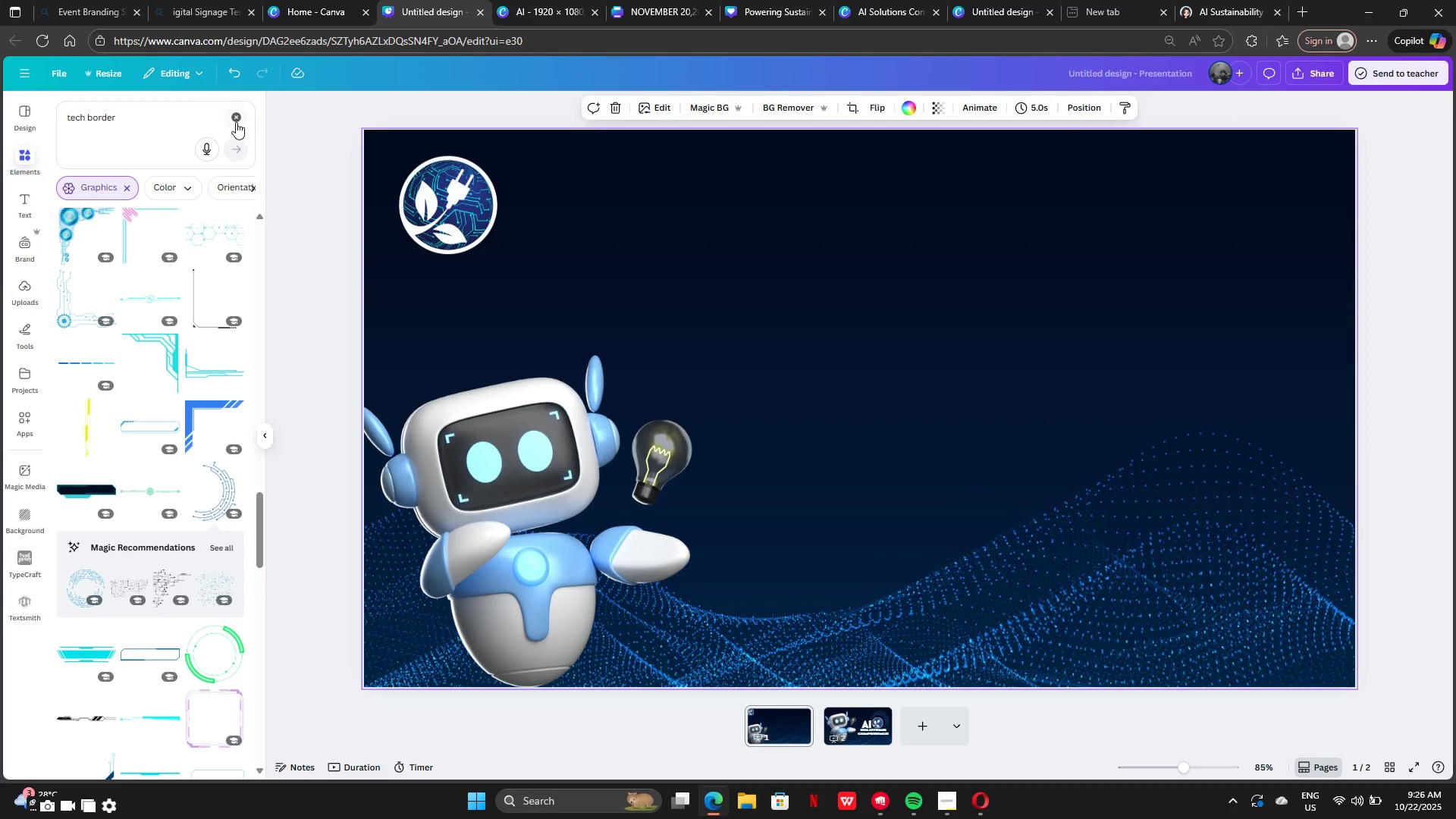 
left_click([234, 121])
 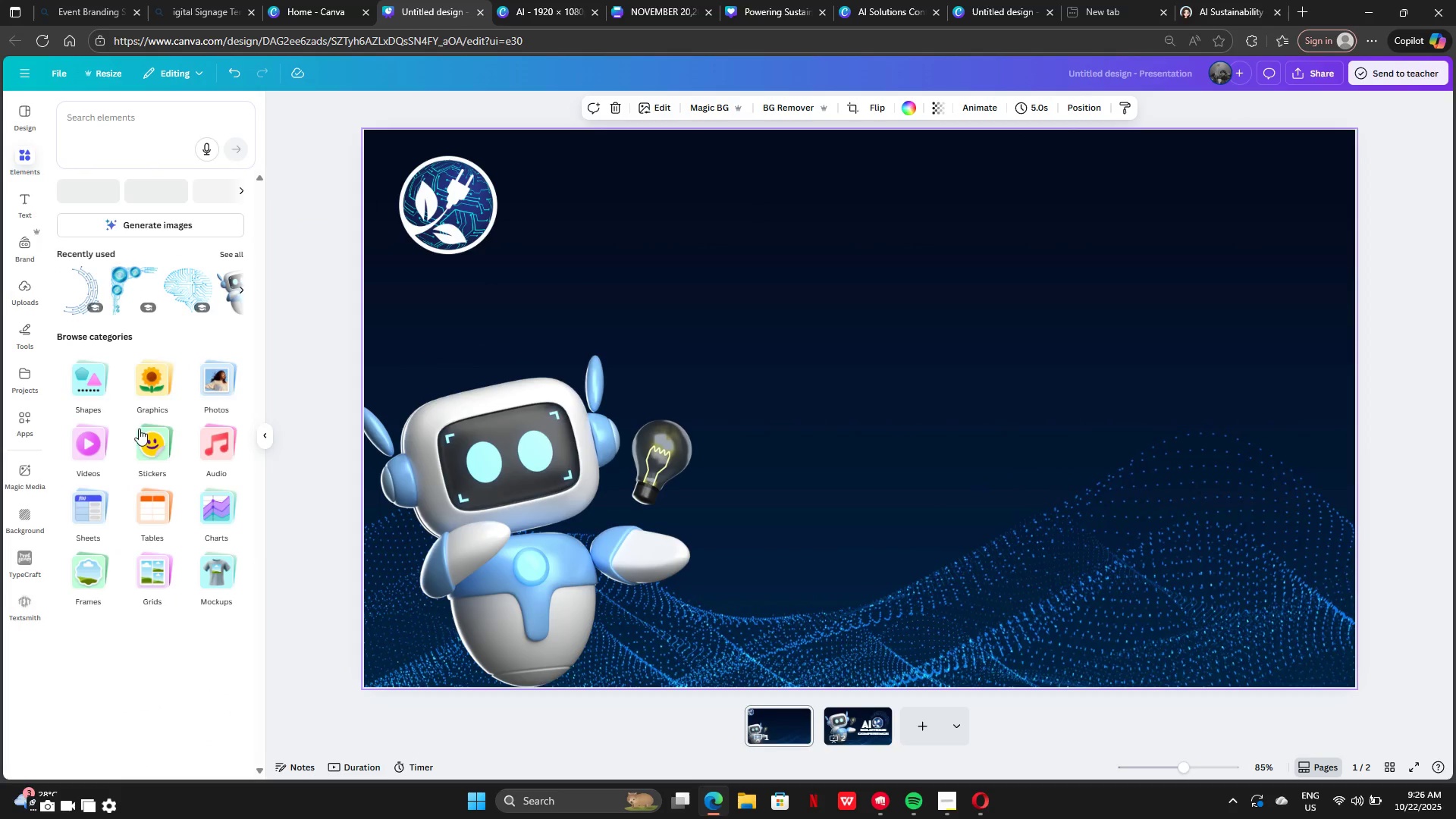 
scroll: coordinate [152, 488], scroll_direction: down, amount: 2.0
 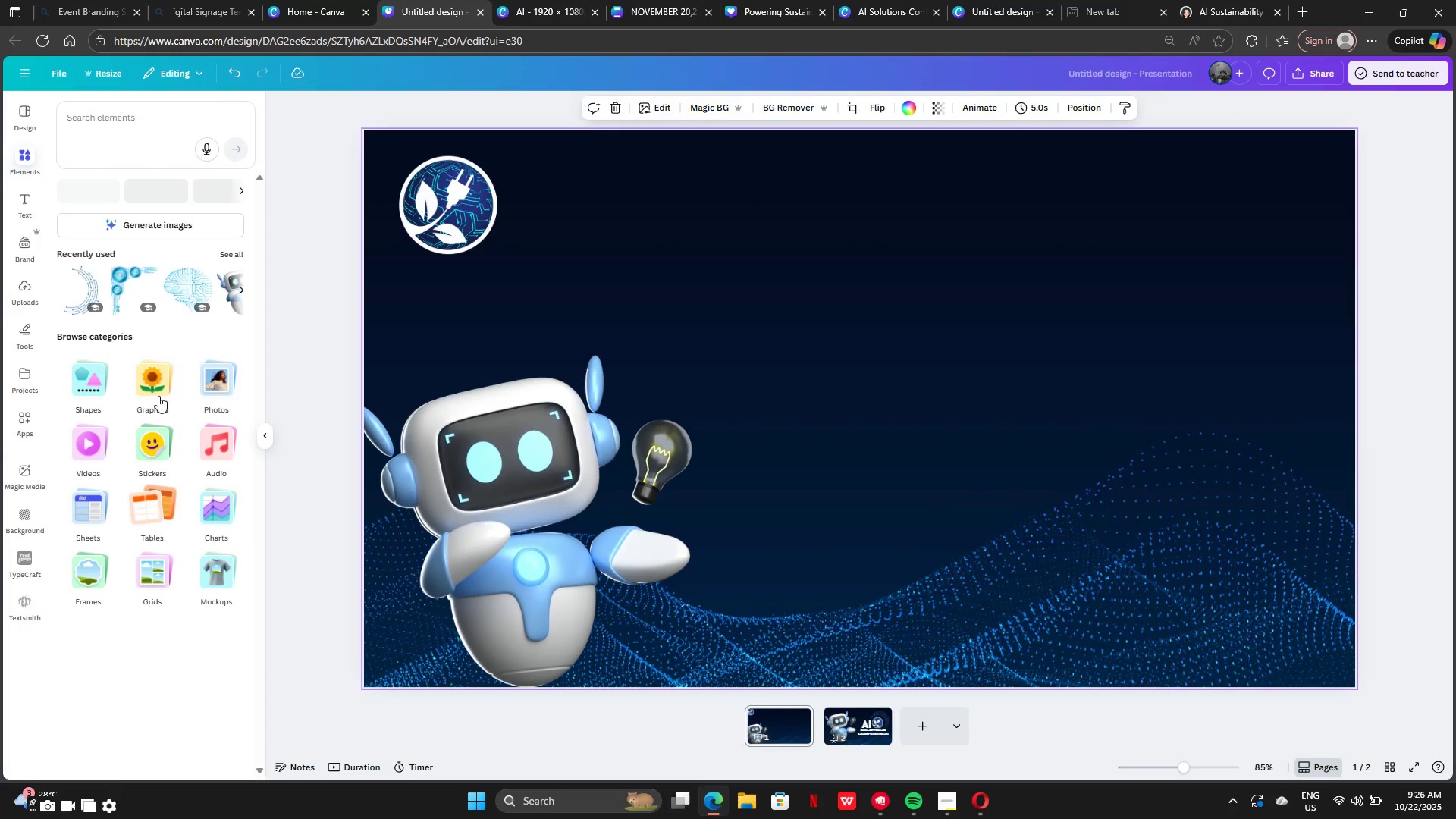 
scroll: coordinate [155, 372], scroll_direction: up, amount: 1.0
 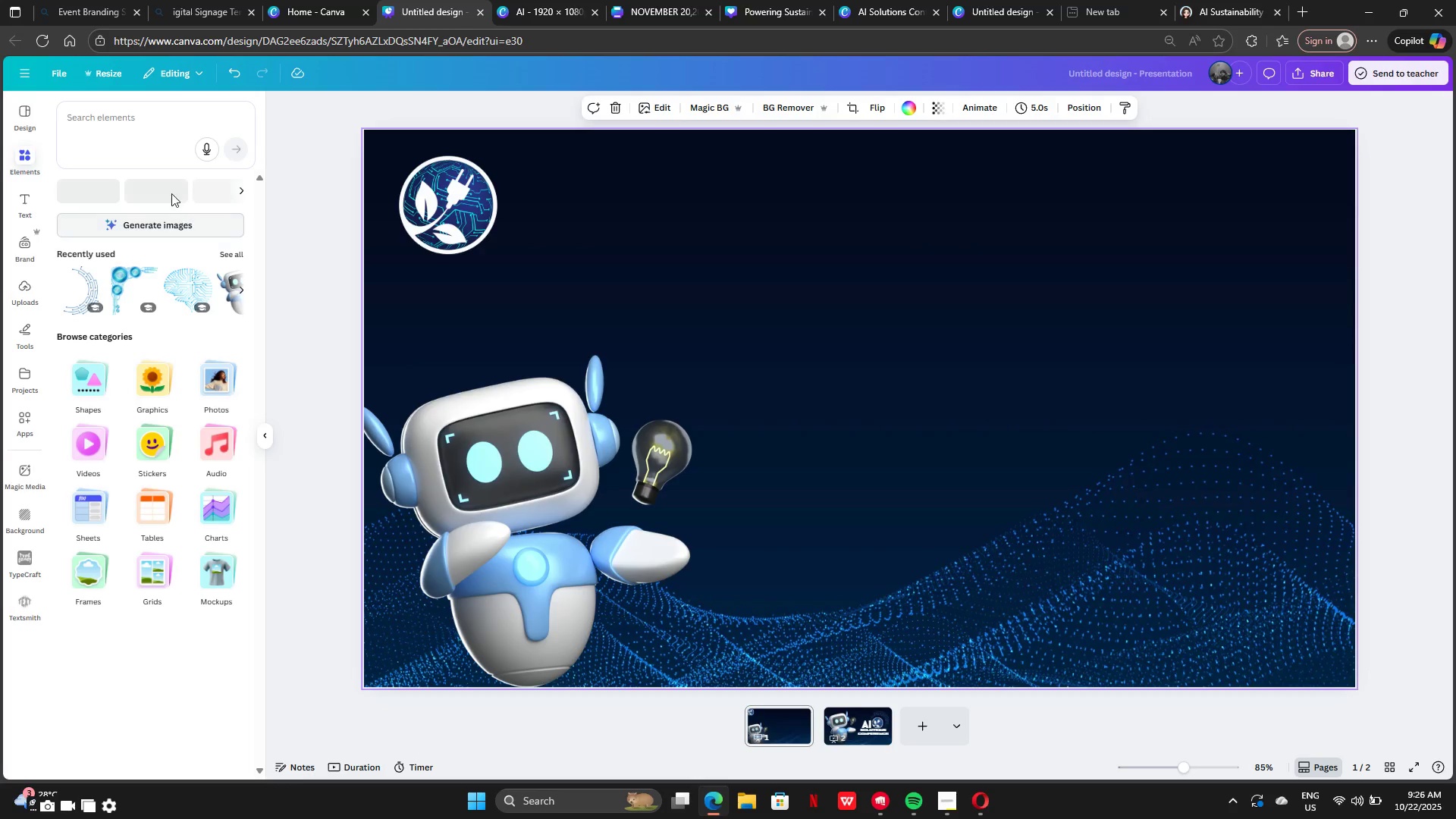 
left_click([226, 255])
 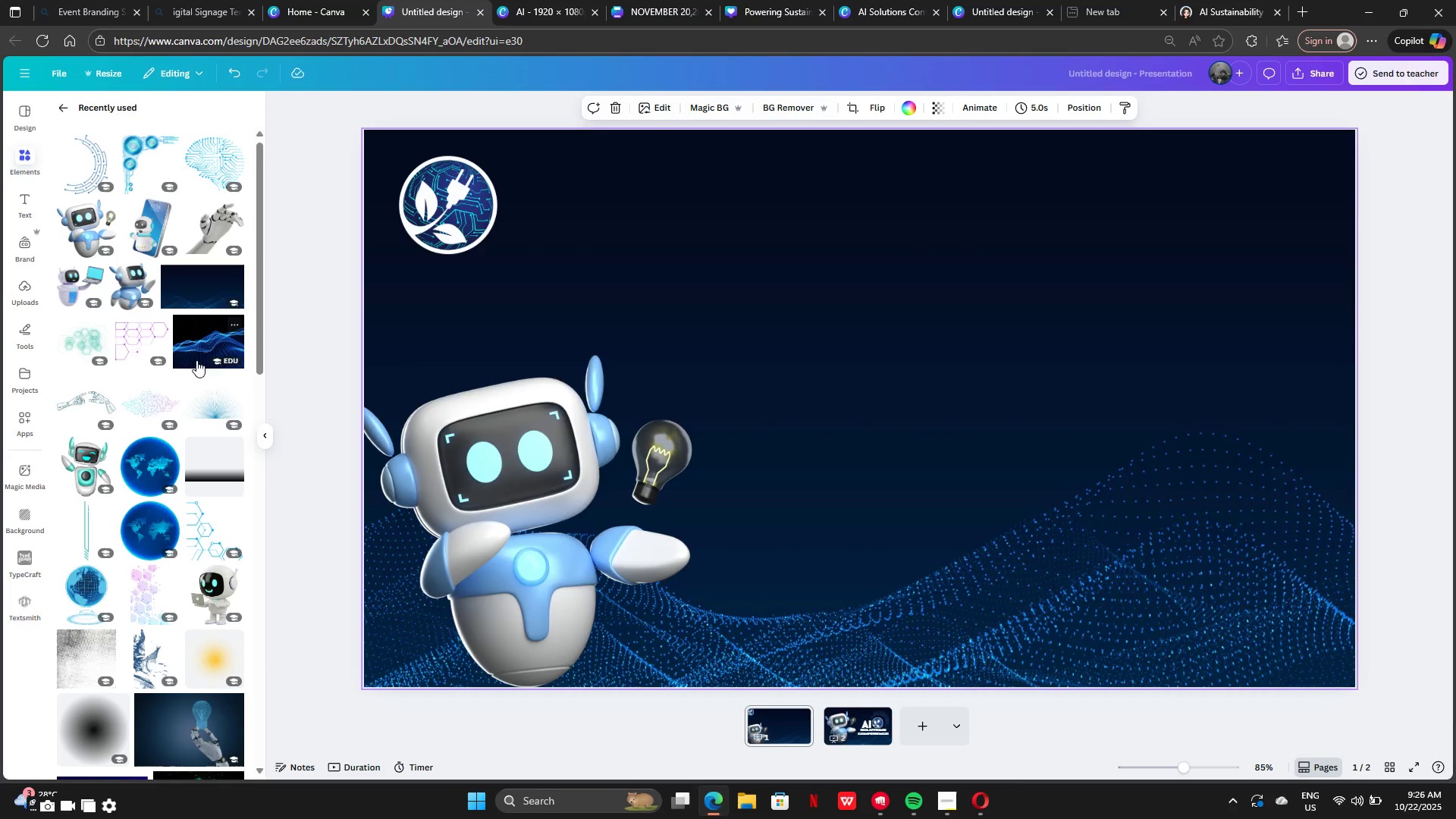 
scroll: coordinate [187, 510], scroll_direction: down, amount: 12.0
 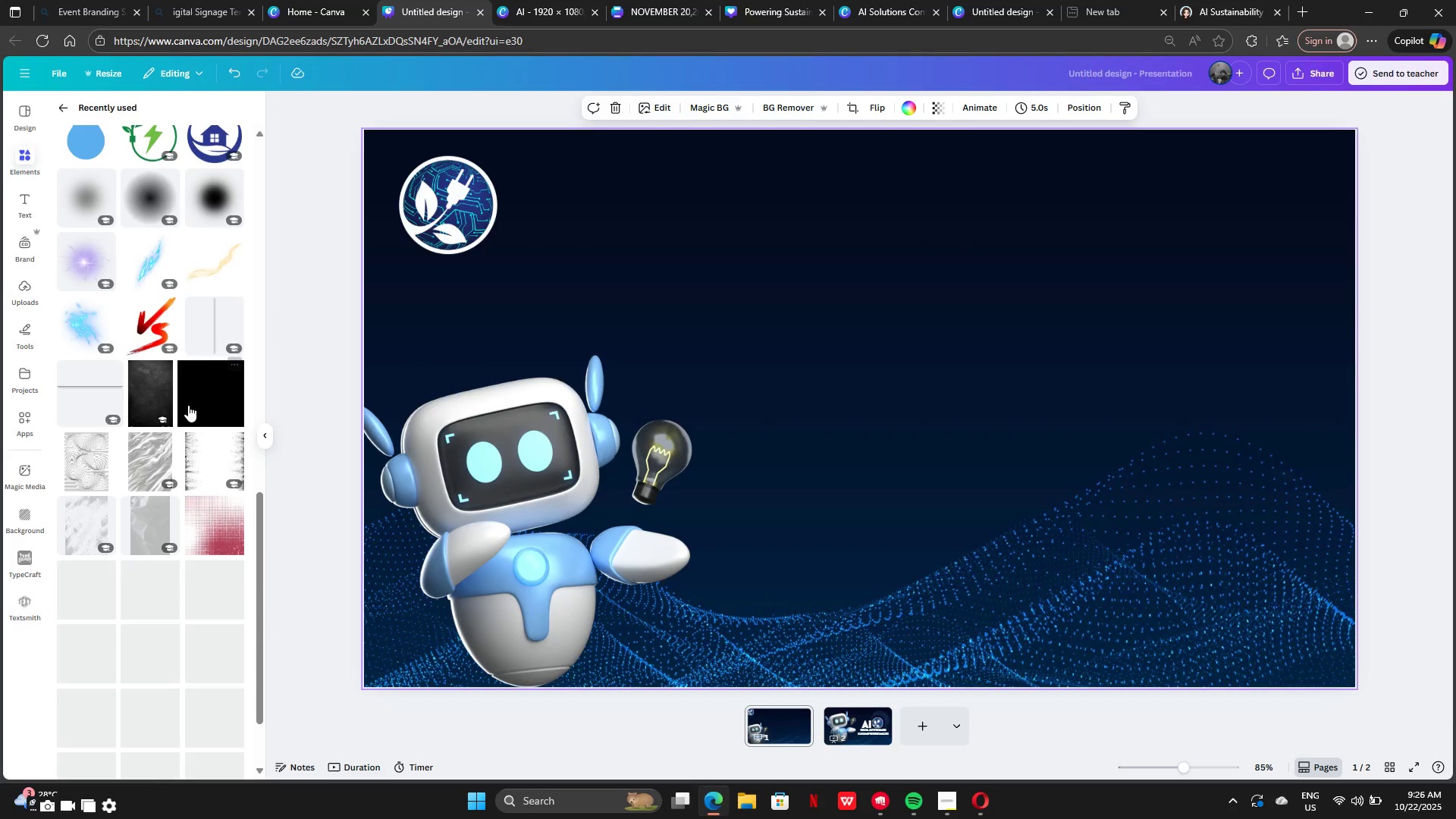 
left_click([188, 404])
 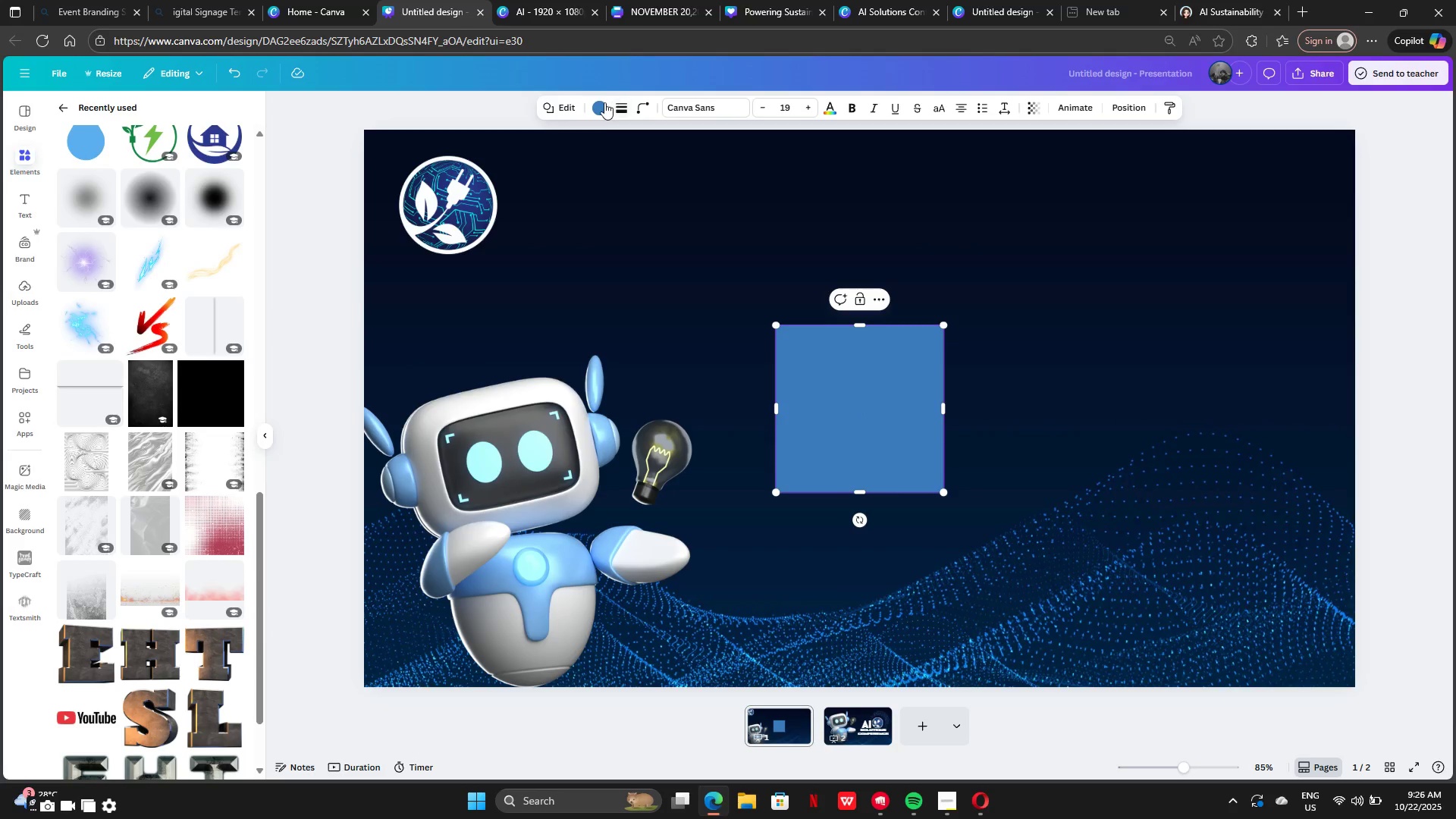 
left_click([604, 102])
 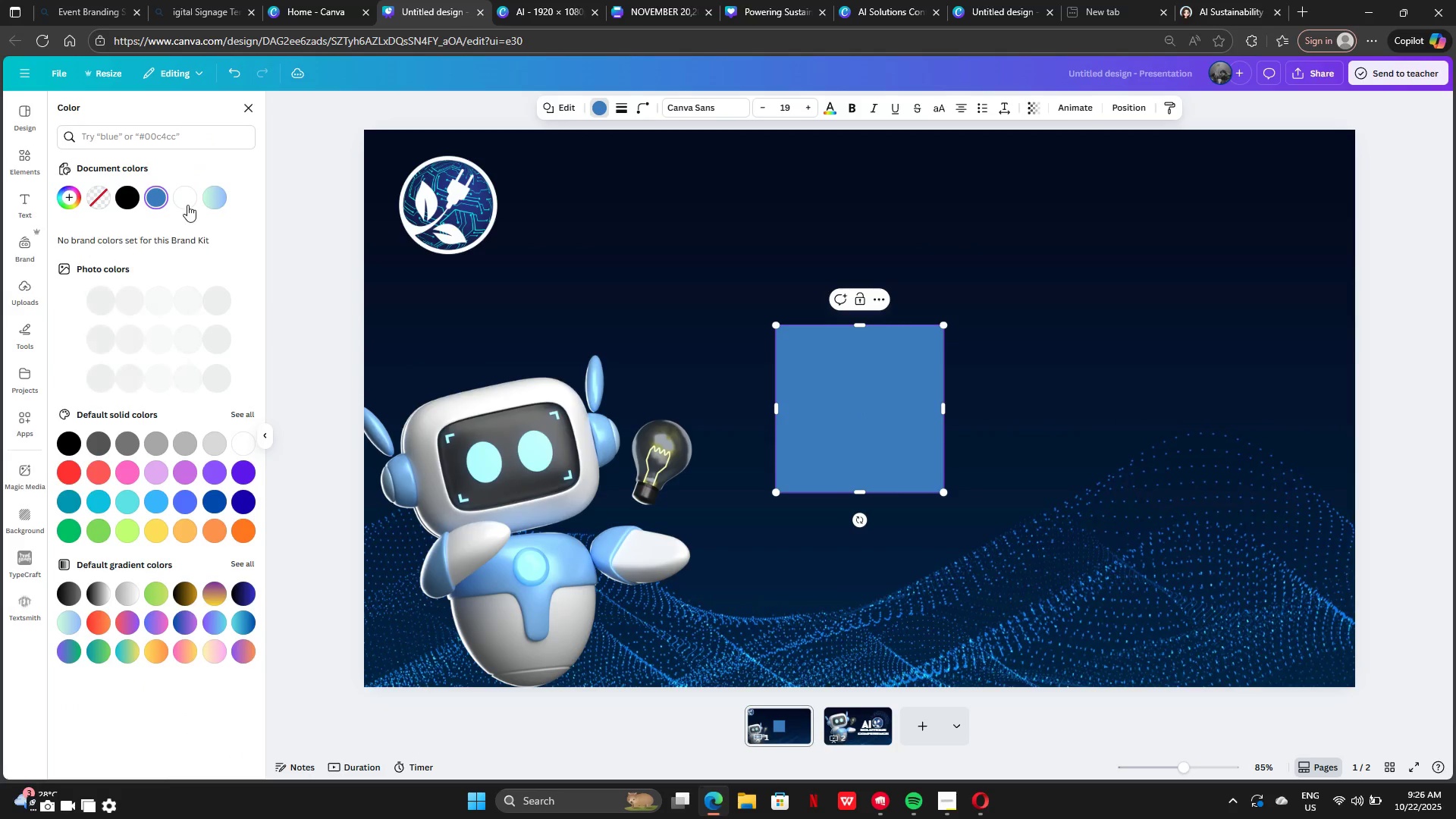 
left_click([187, 198])
 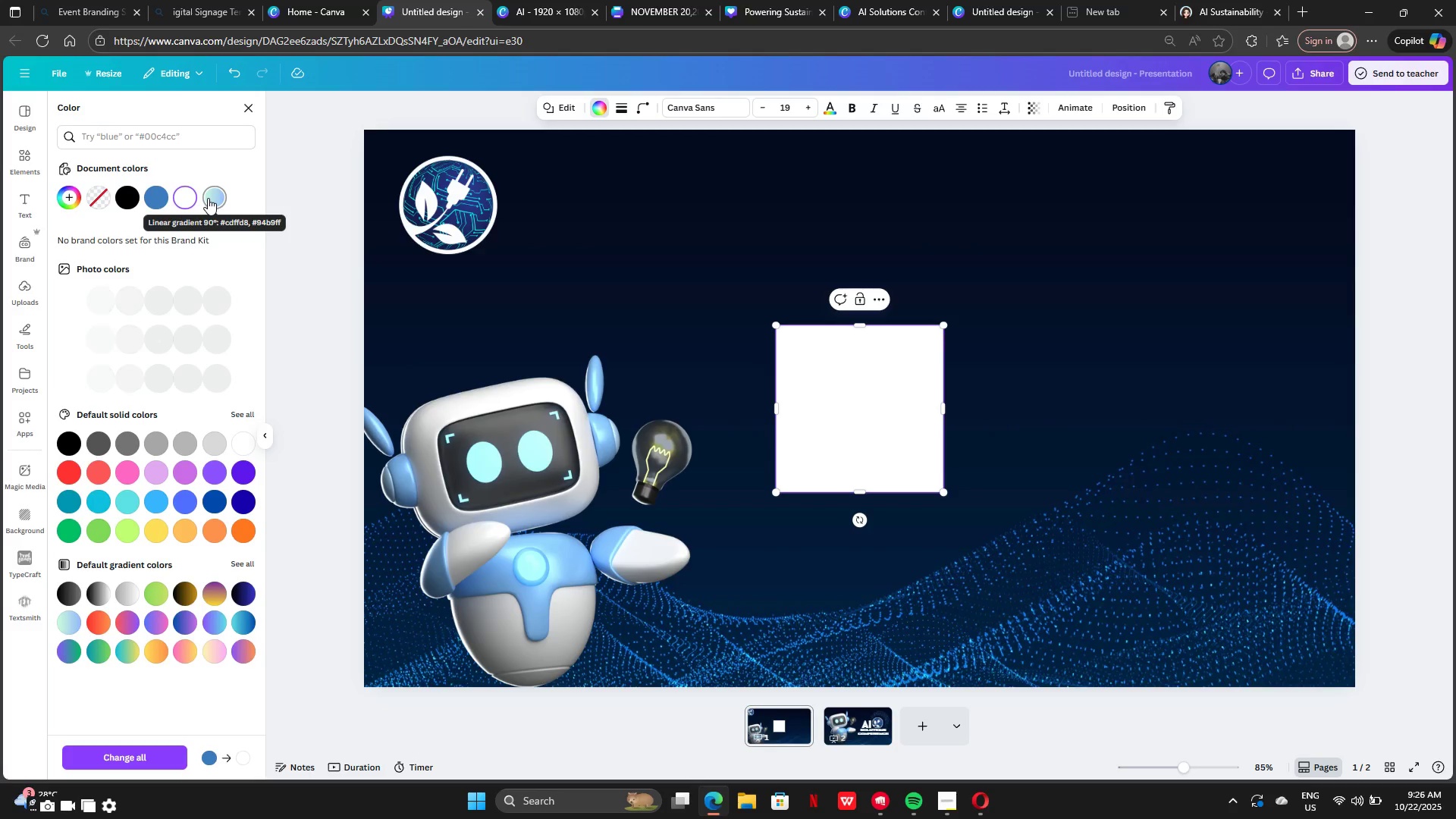 
left_click([208, 198])
 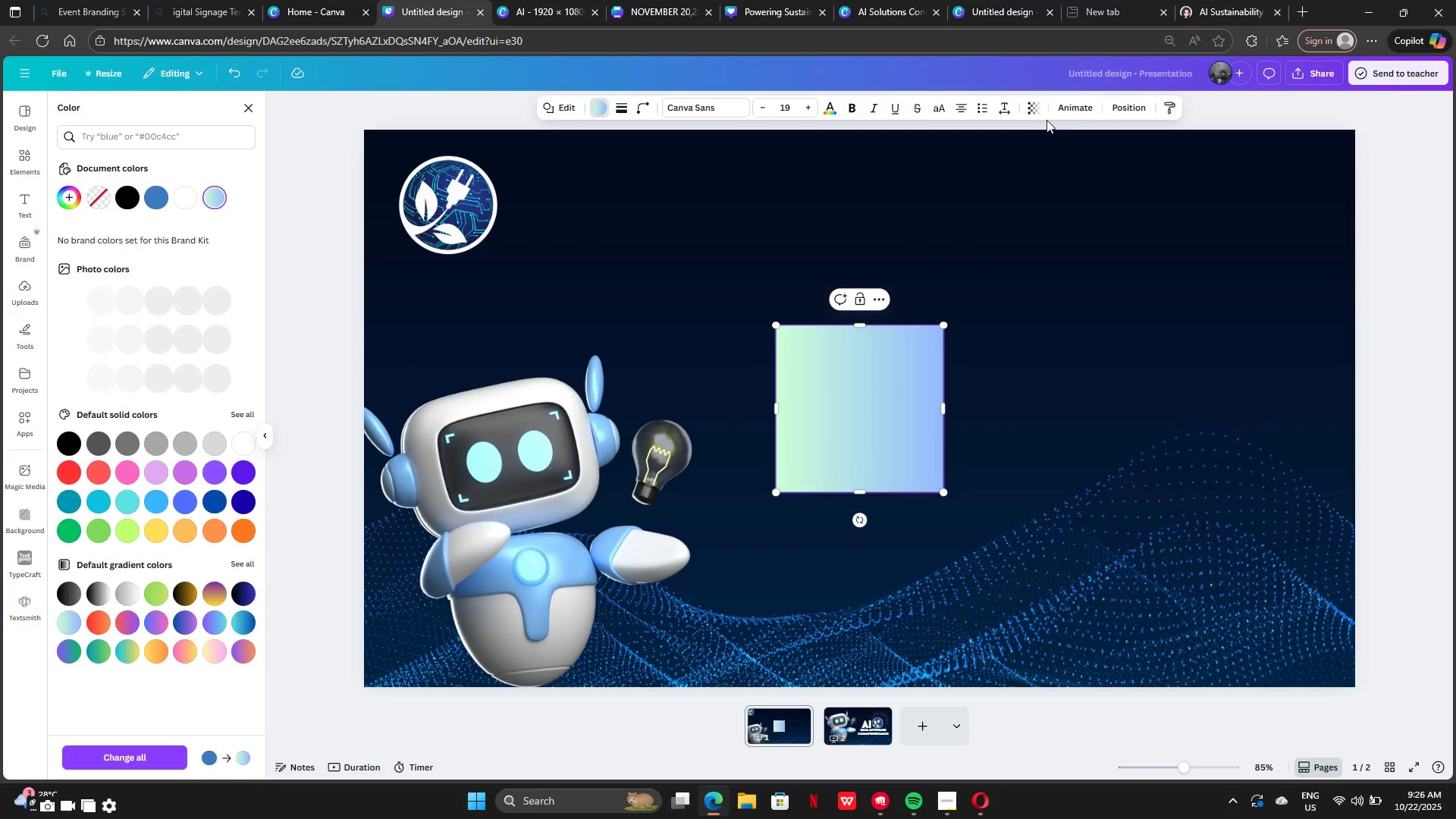 
left_click([1037, 111])
 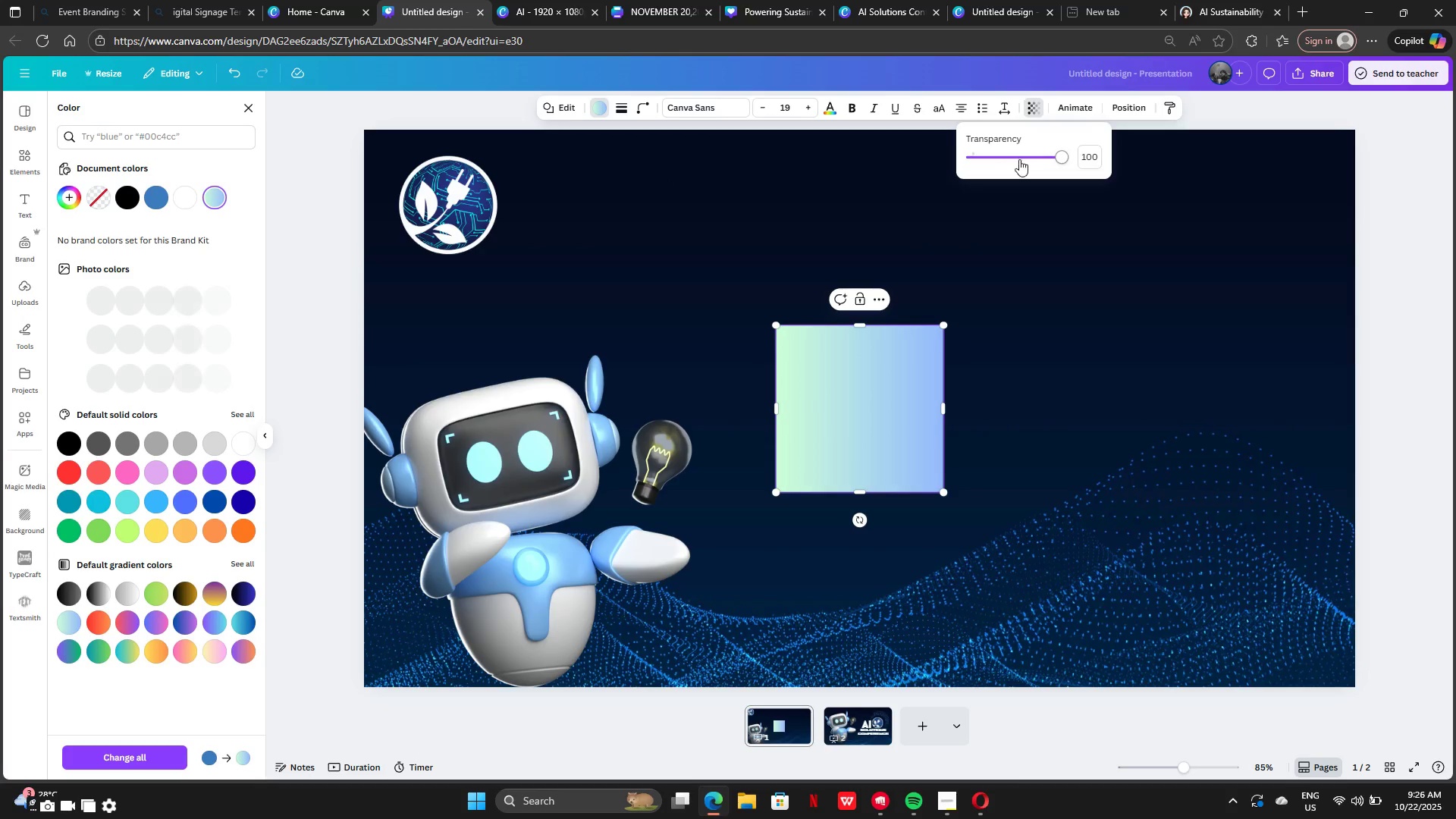 
left_click_drag(start_coordinate=[1019, 159], to_coordinate=[1008, 159])
 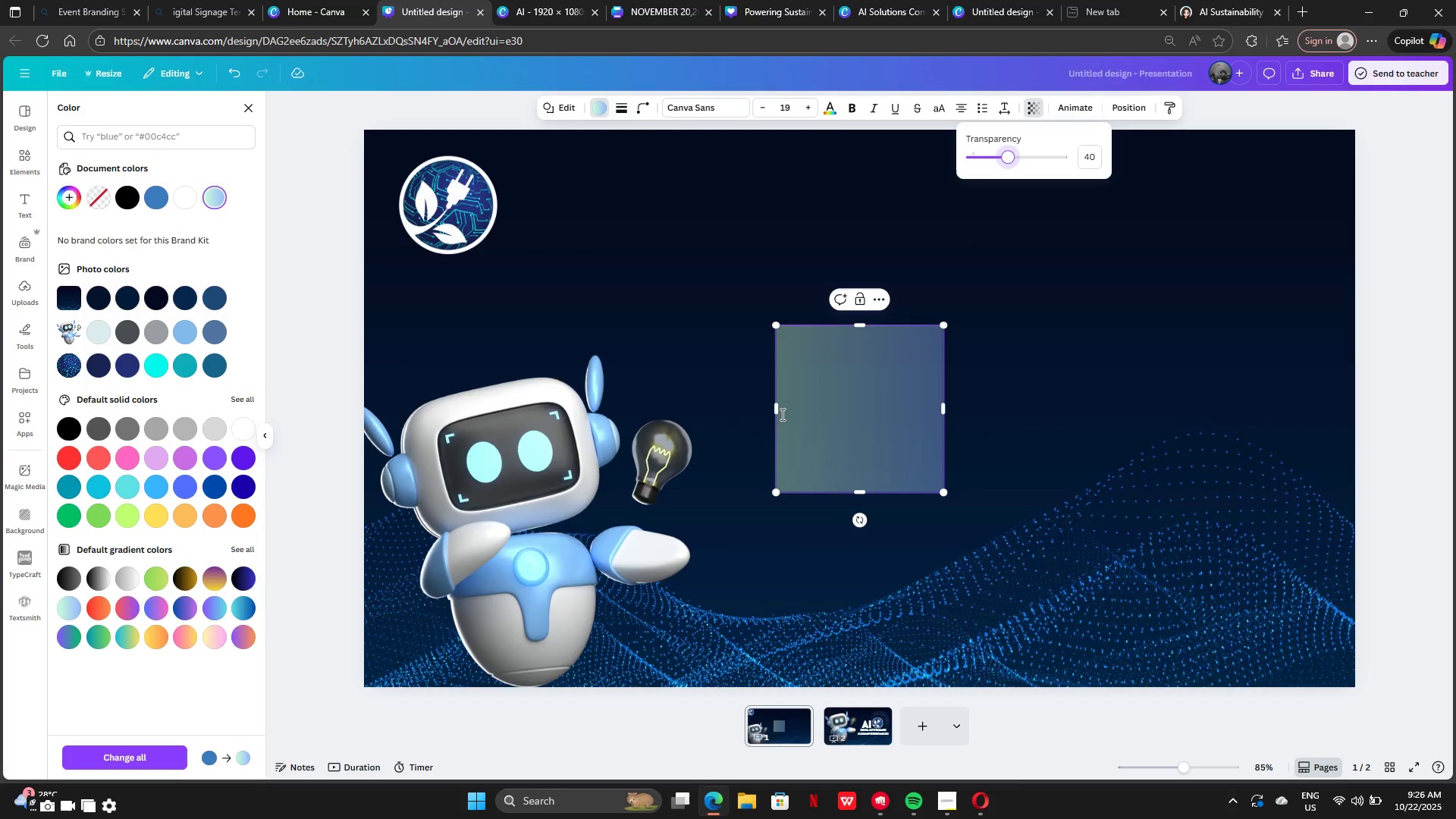 
left_click_drag(start_coordinate=[779, 412], to_coordinate=[519, 395])
 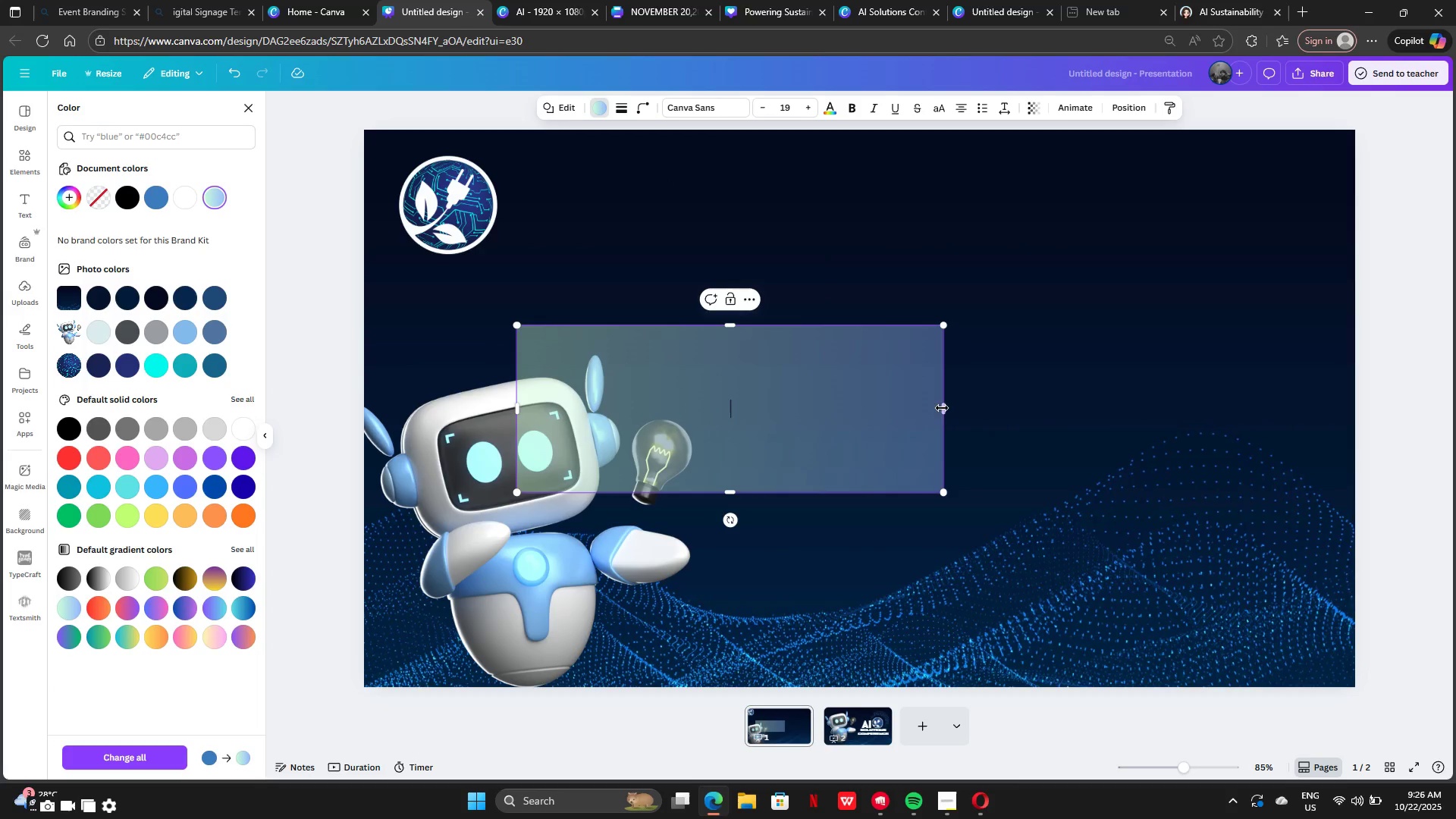 
left_click_drag(start_coordinate=[941, 408], to_coordinate=[1272, 422])
 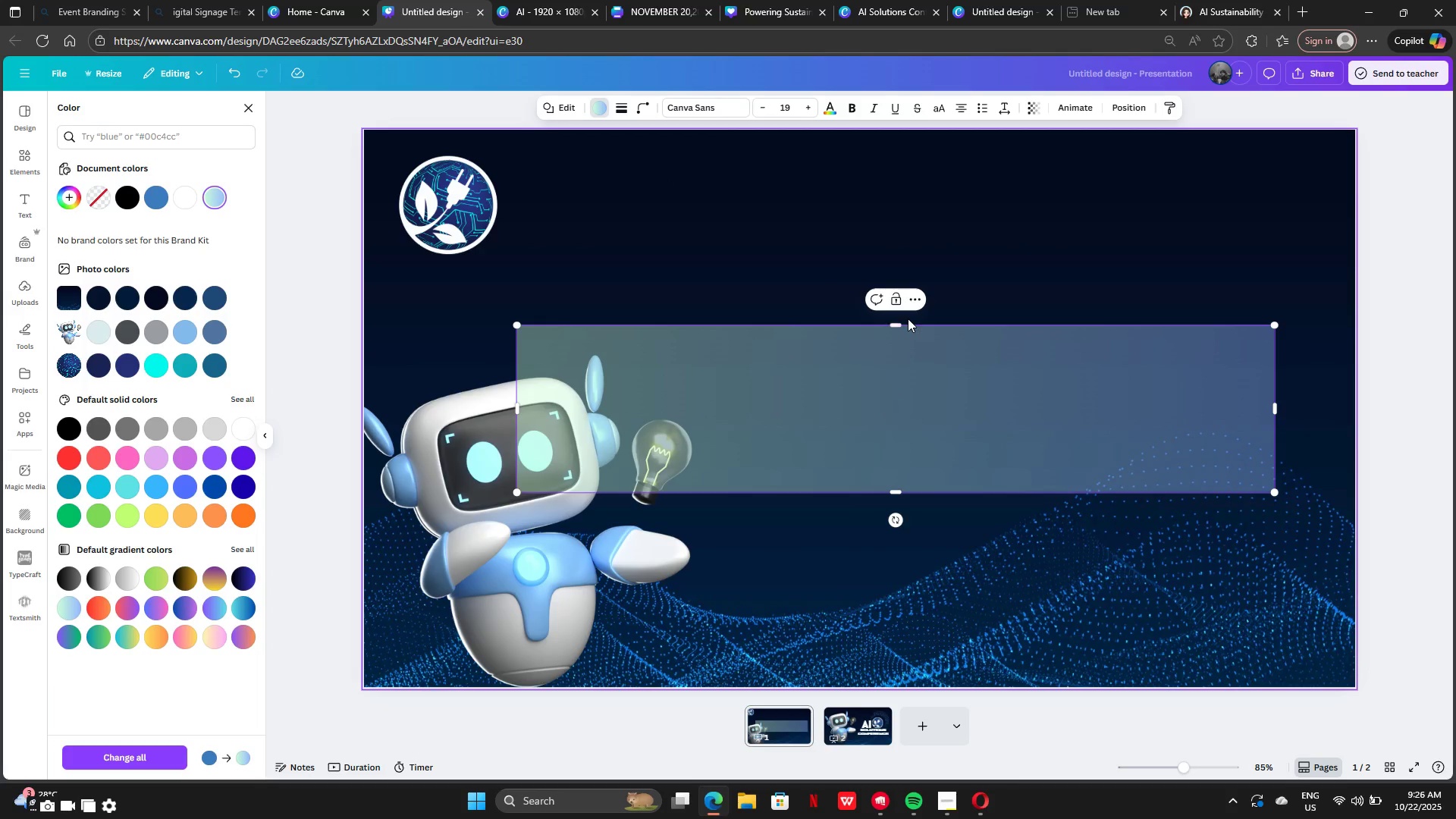 
left_click_drag(start_coordinate=[903, 324], to_coordinate=[883, 205])
 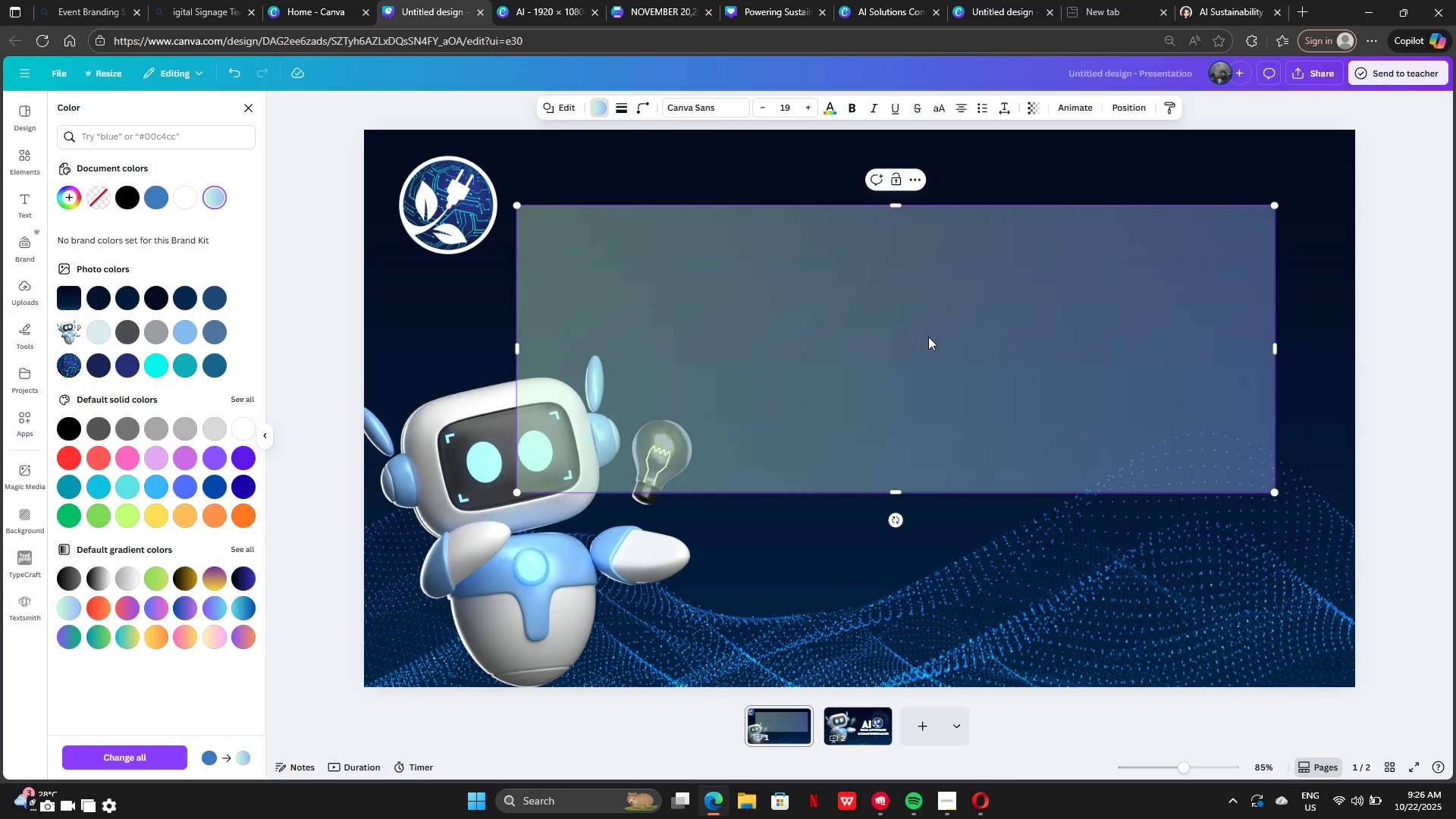 
left_click_drag(start_coordinate=[928, 337], to_coordinate=[914, 394])
 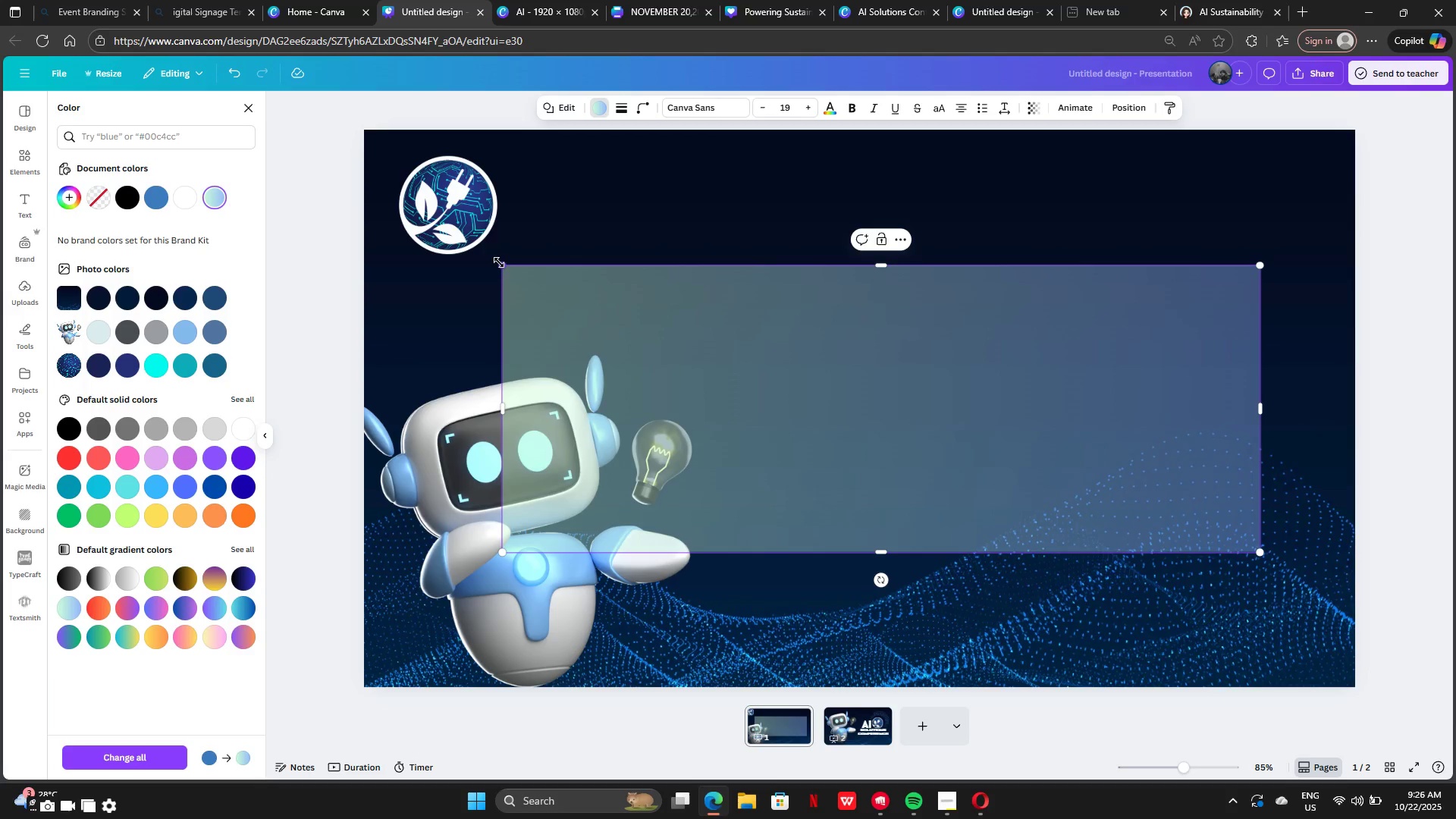 
left_click_drag(start_coordinate=[499, 262], to_coordinate=[394, 198])
 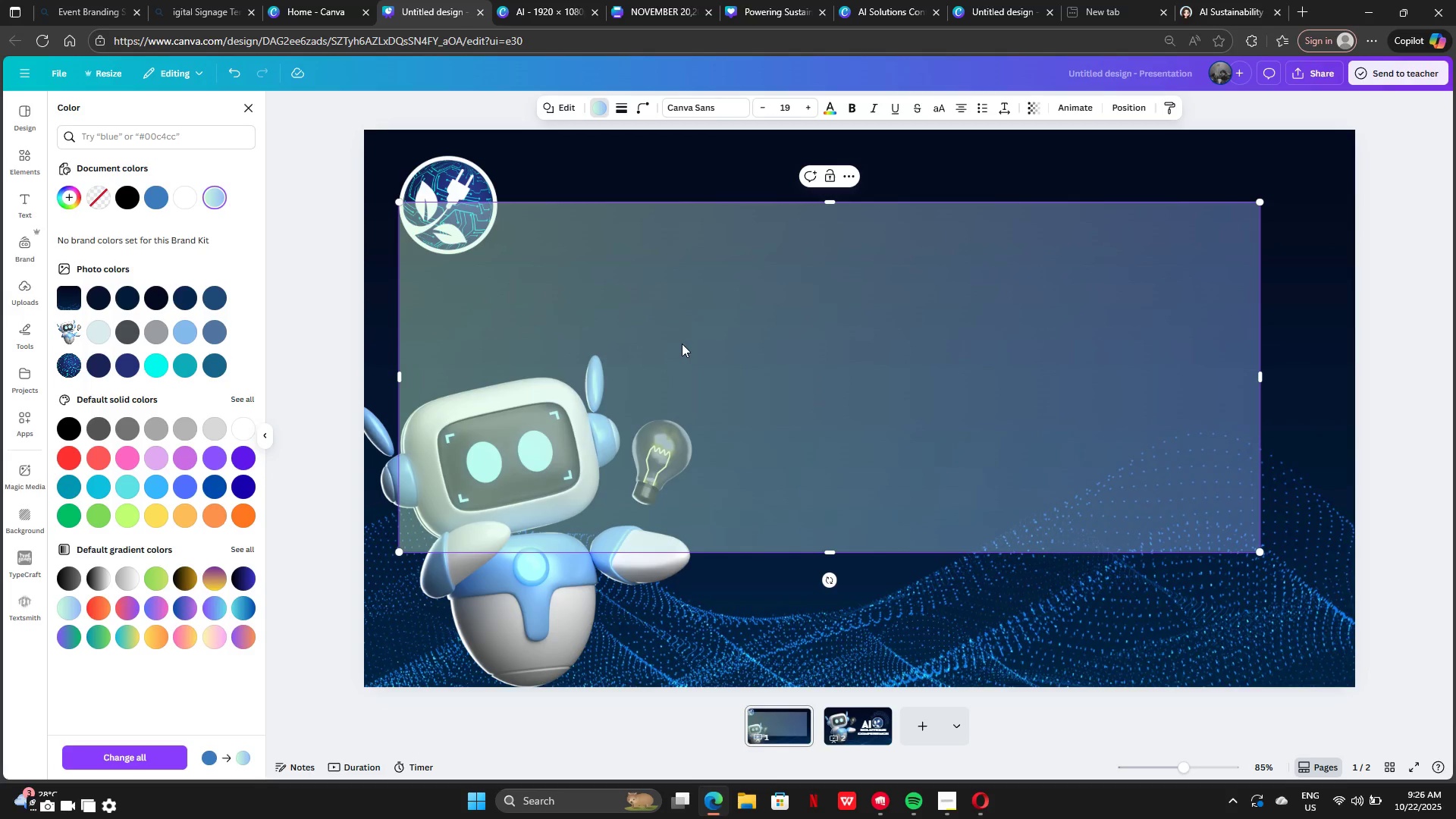 
left_click_drag(start_coordinate=[682, 344], to_coordinate=[713, 385])
 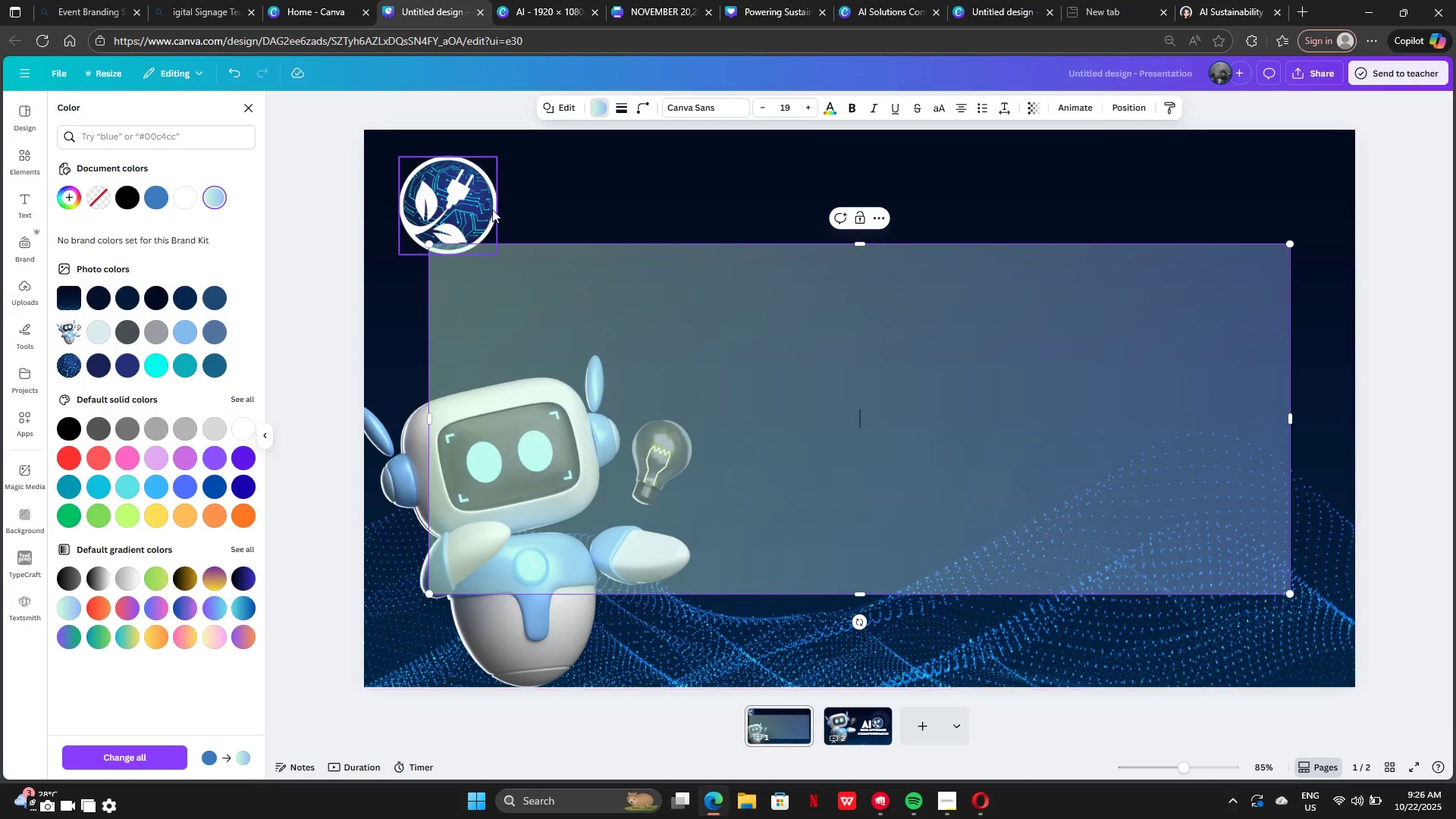 
left_click([492, 209])
 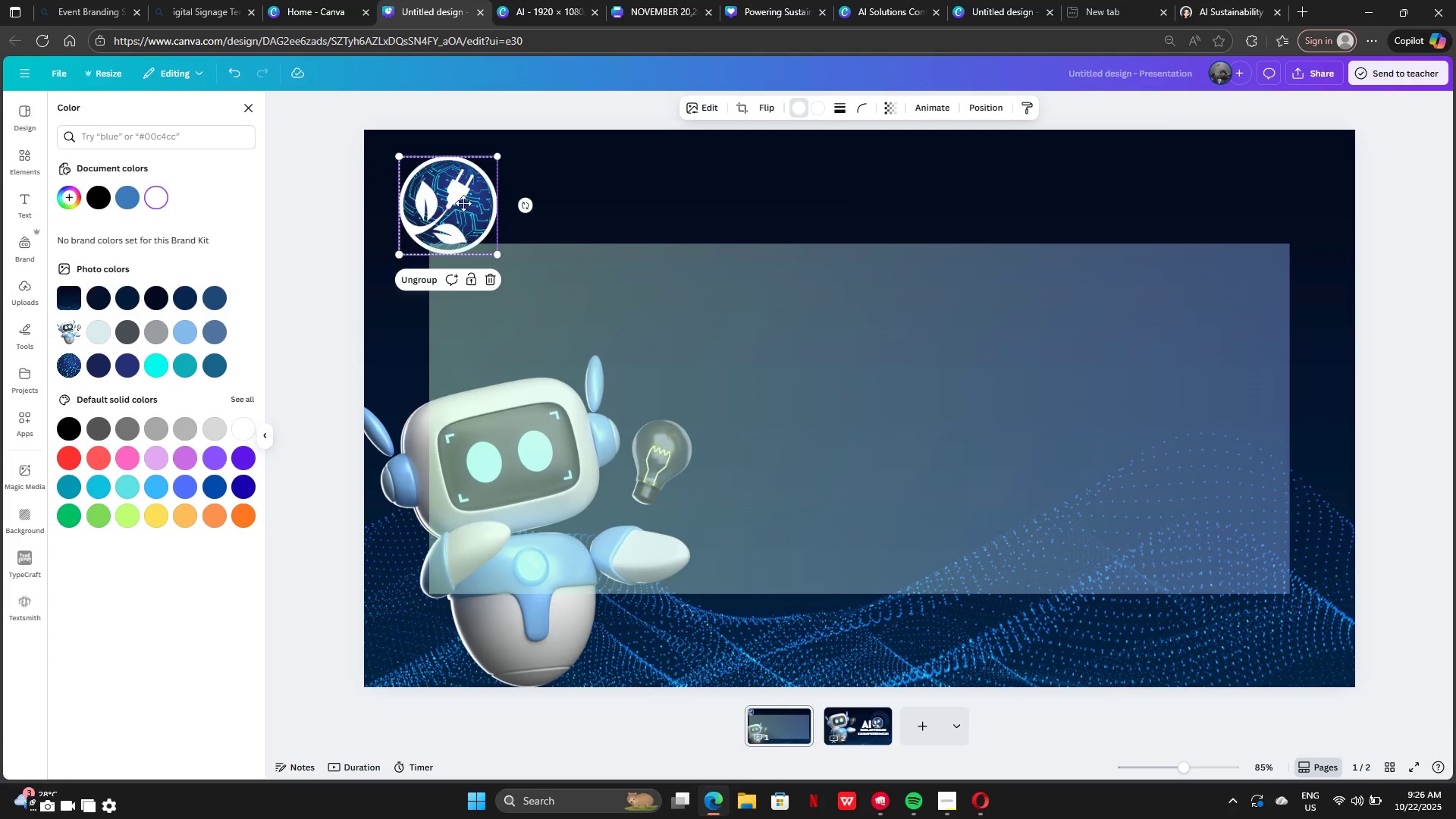 
left_click_drag(start_coordinate=[441, 203], to_coordinate=[846, 199])
 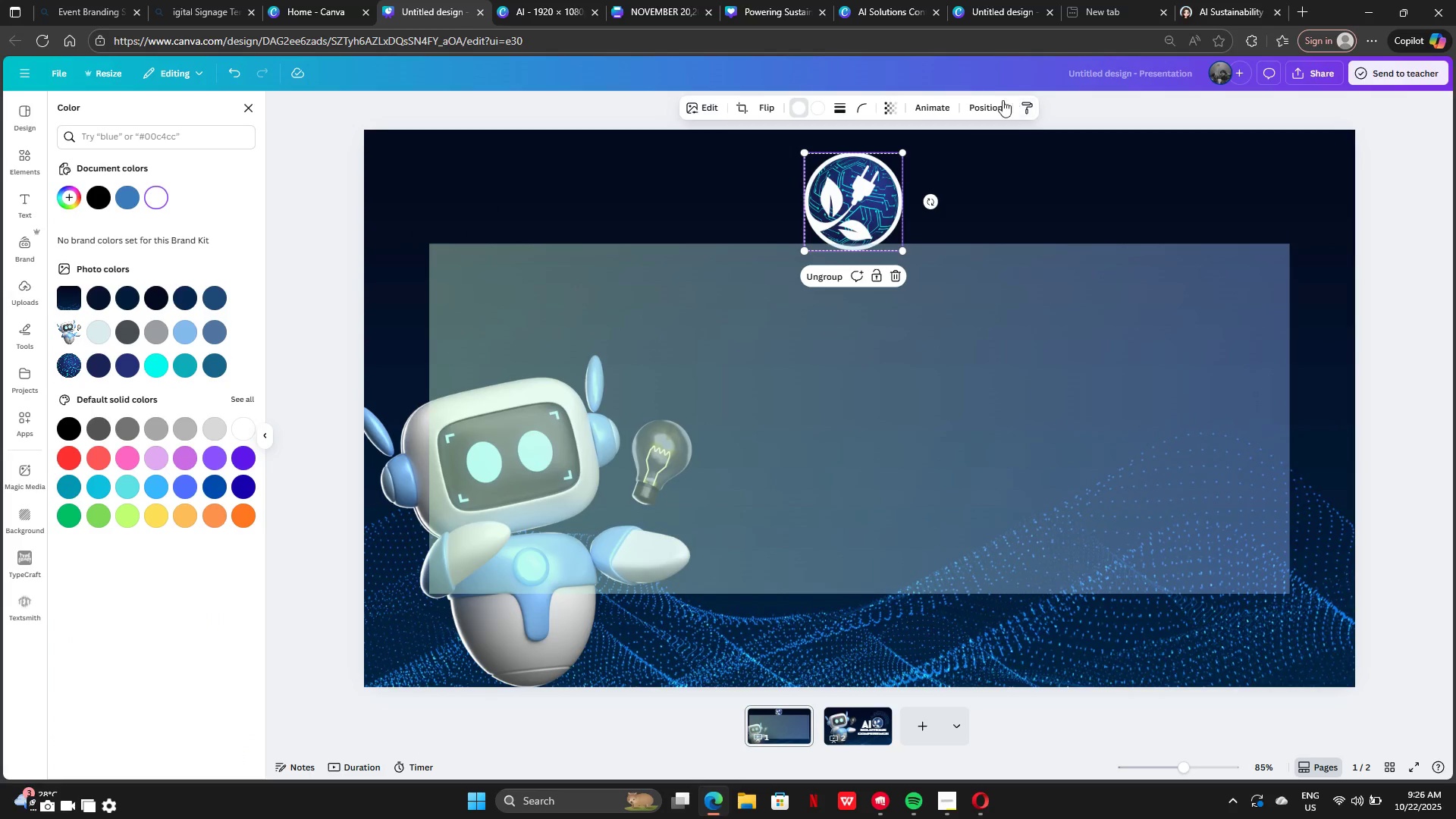 
left_click([1001, 102])
 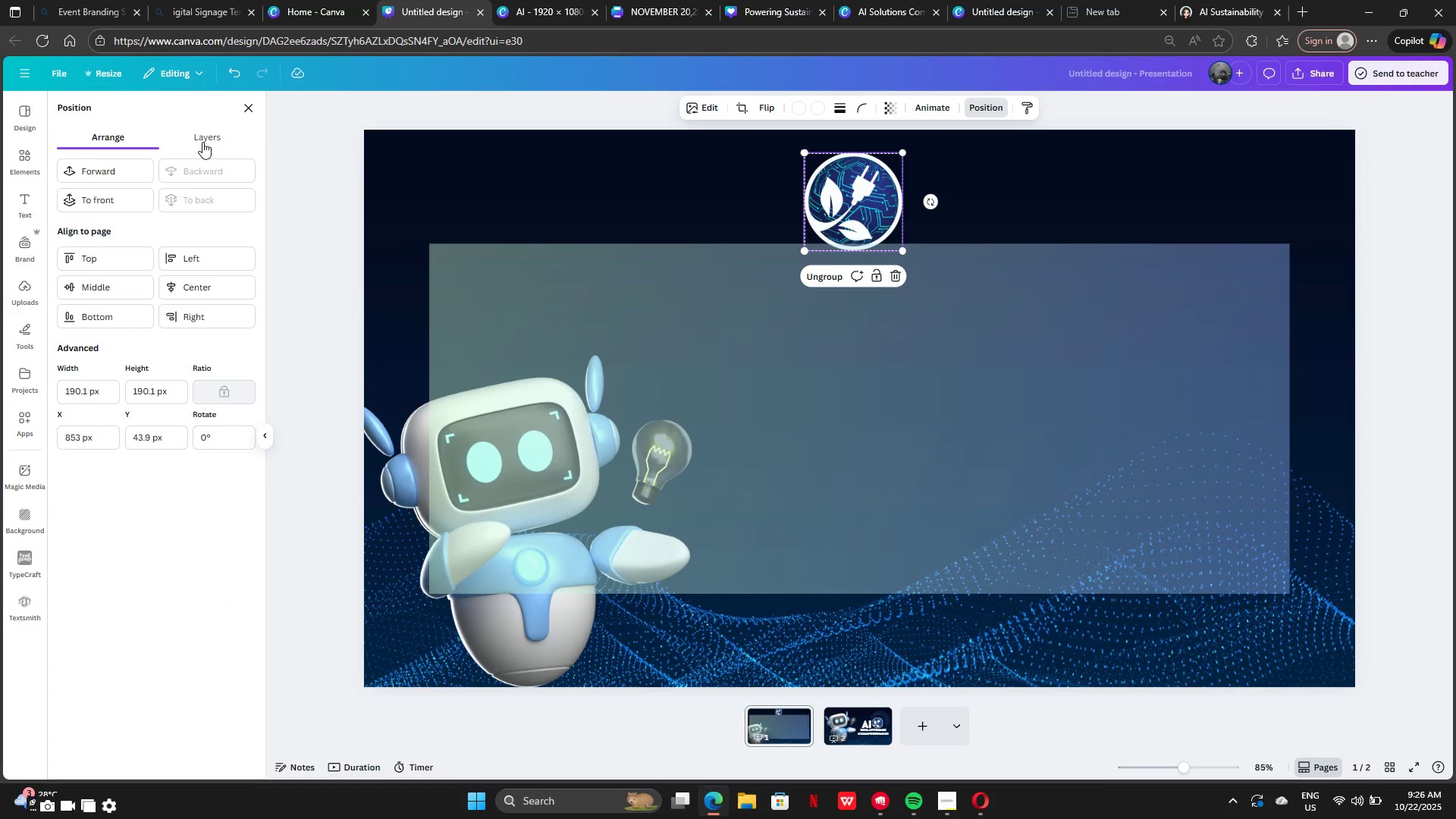 
left_click([202, 141])
 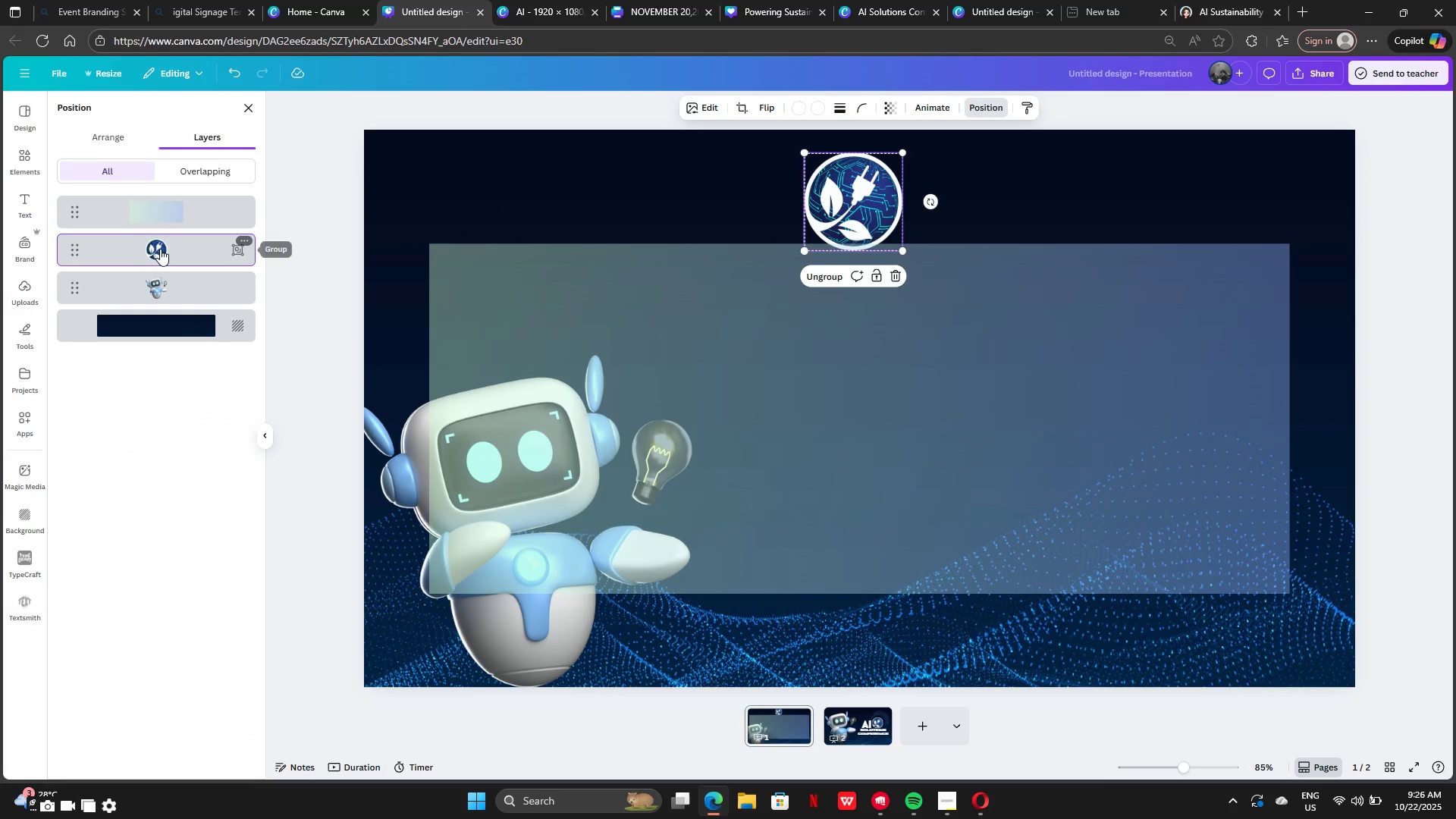 
left_click_drag(start_coordinate=[161, 248], to_coordinate=[162, 202])
 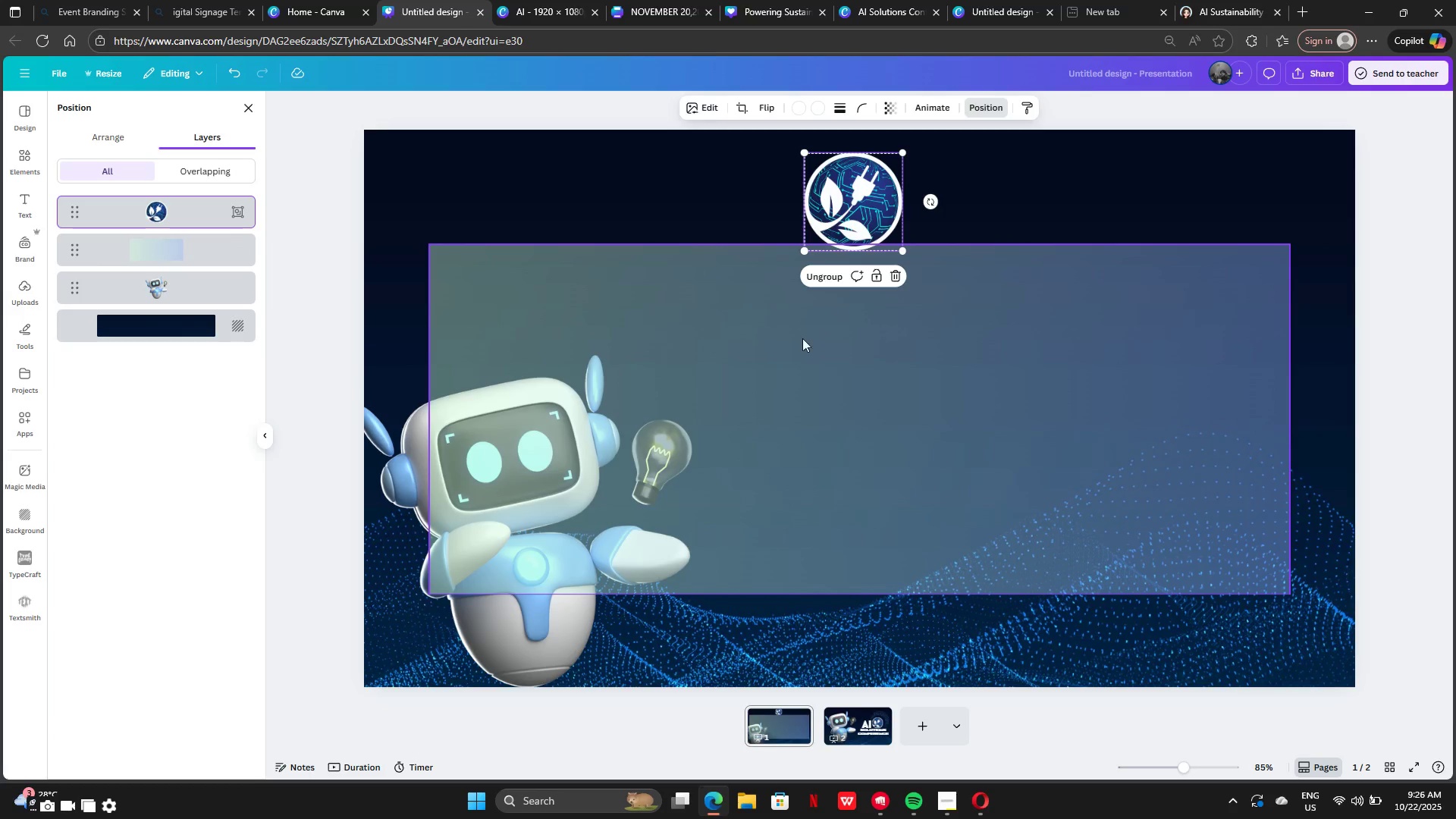 
left_click_drag(start_coordinate=[849, 207], to_coordinate=[425, 237])
 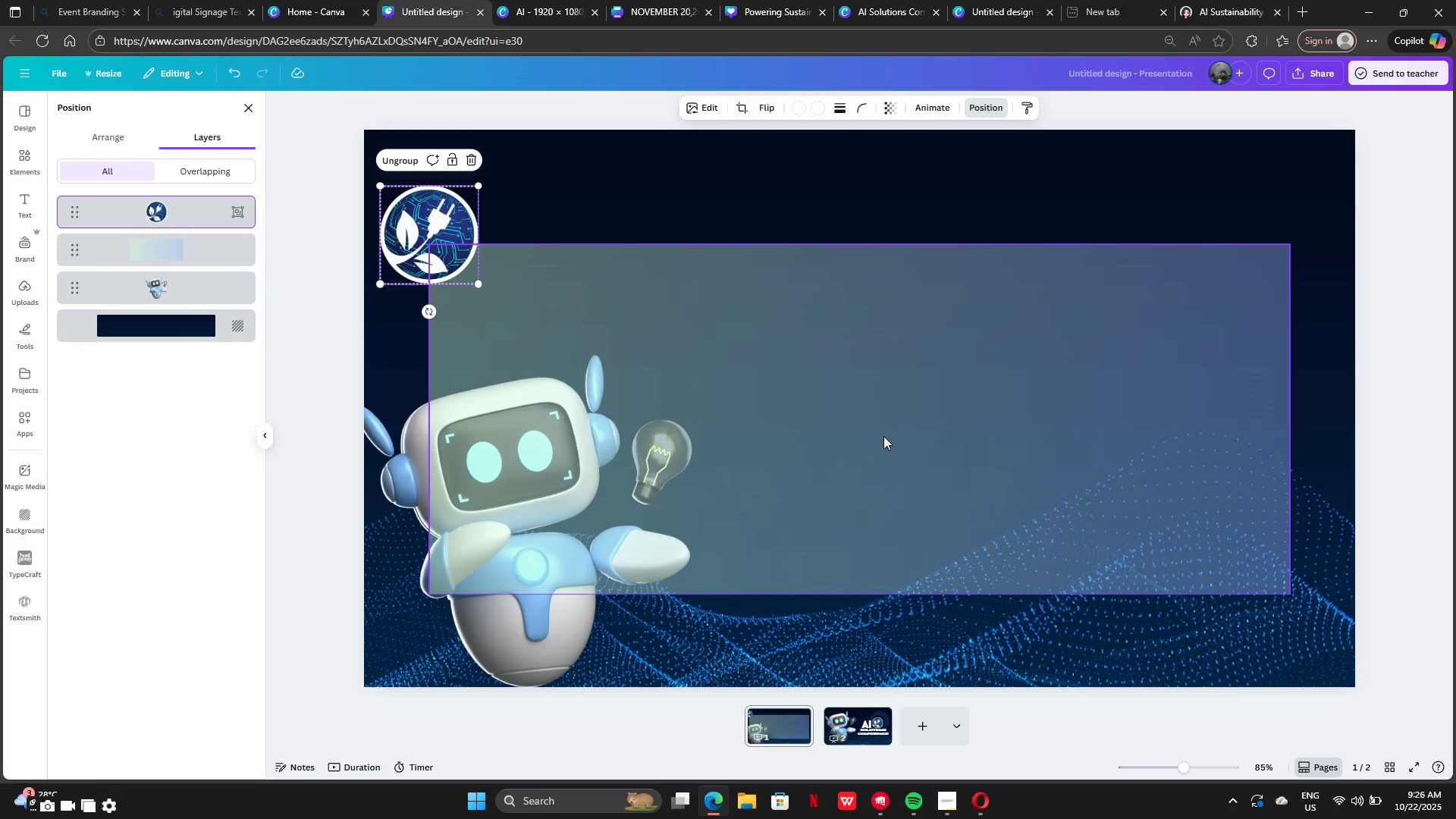 
left_click([969, 396])
 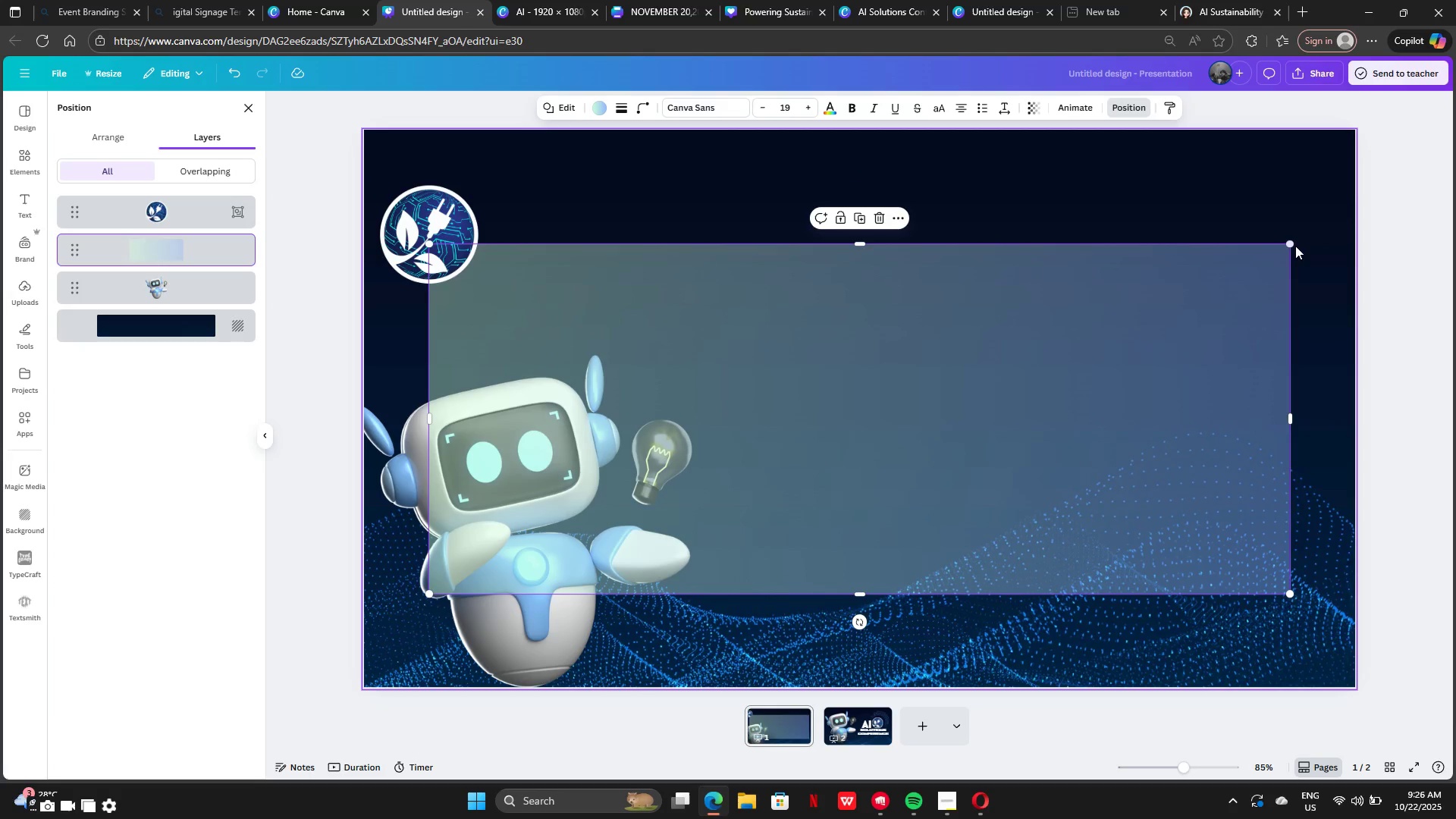 
left_click_drag(start_coordinate=[1288, 243], to_coordinate=[1324, 227])
 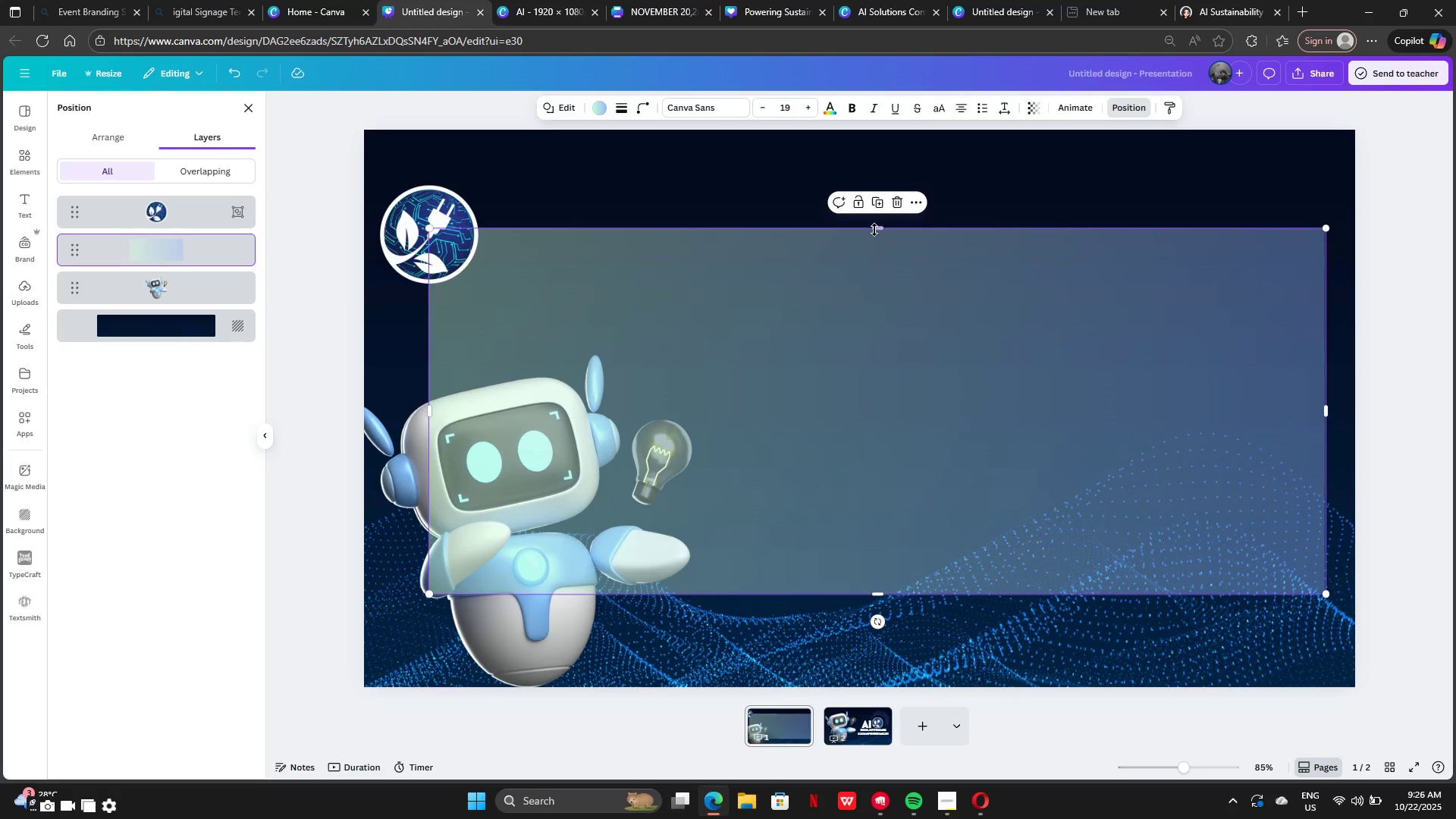 
left_click_drag(start_coordinate=[874, 228], to_coordinate=[861, 223])
 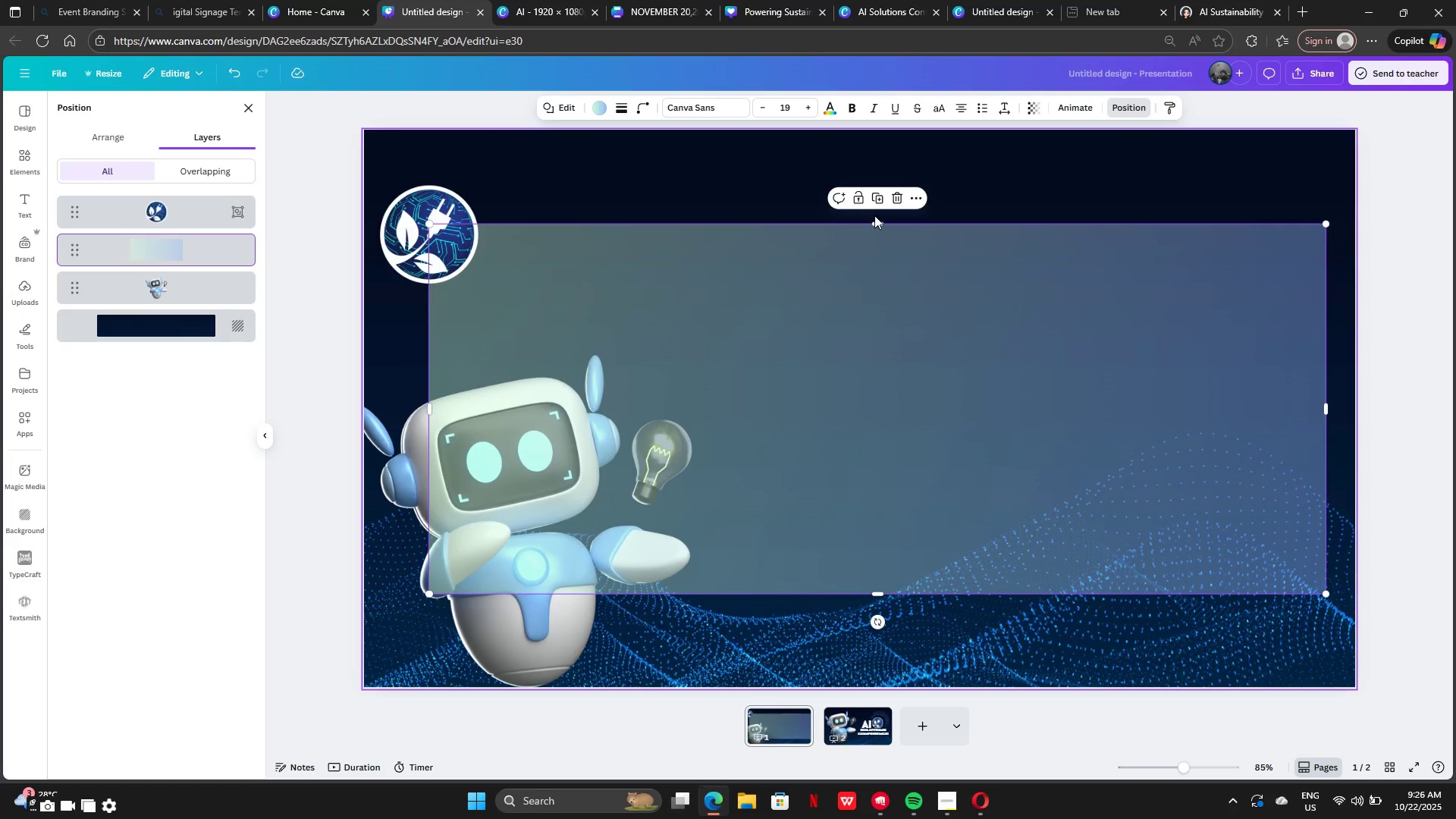 
left_click_drag(start_coordinate=[874, 216], to_coordinate=[874, 224])
 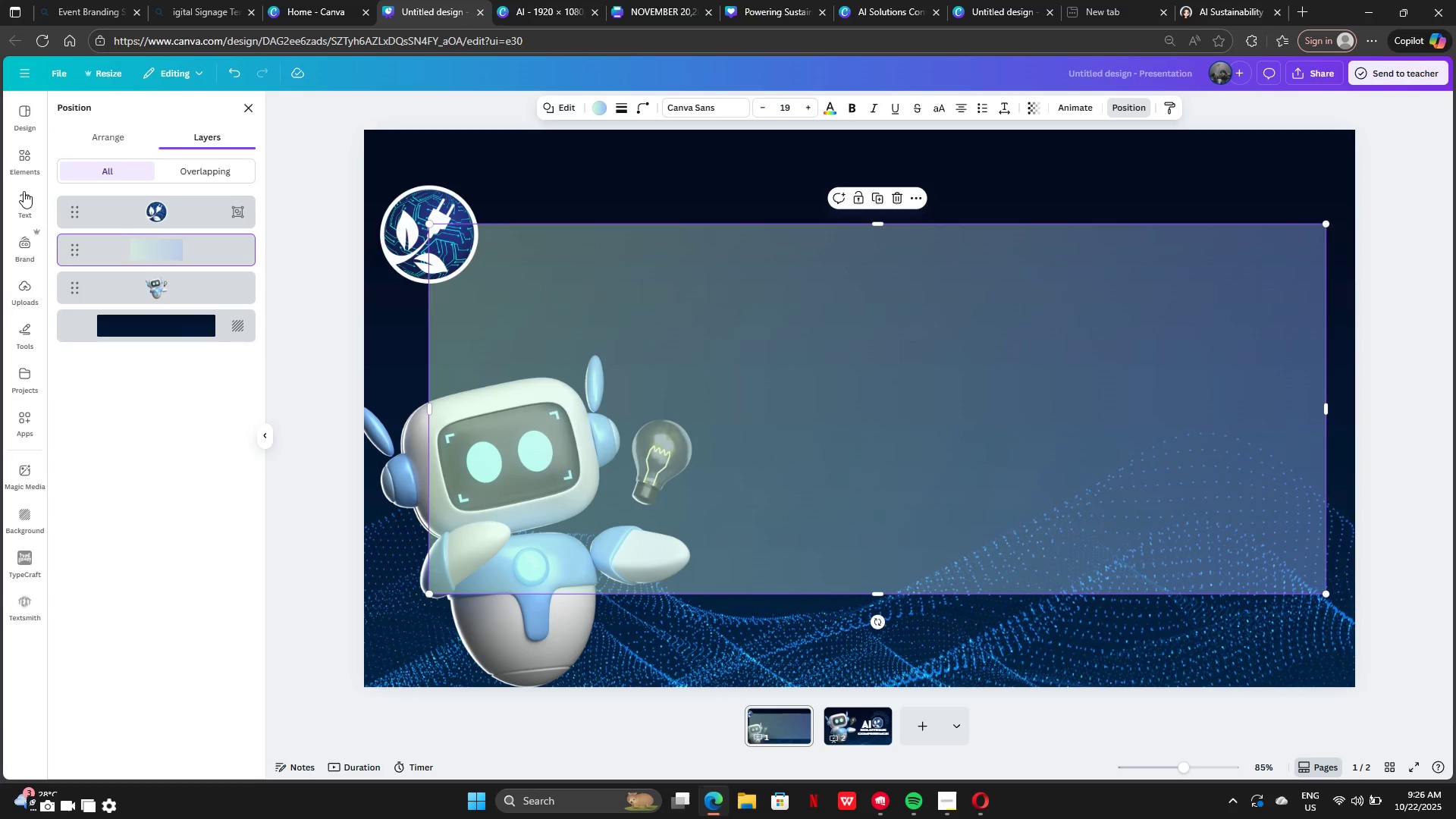 
left_click([24, 193])
 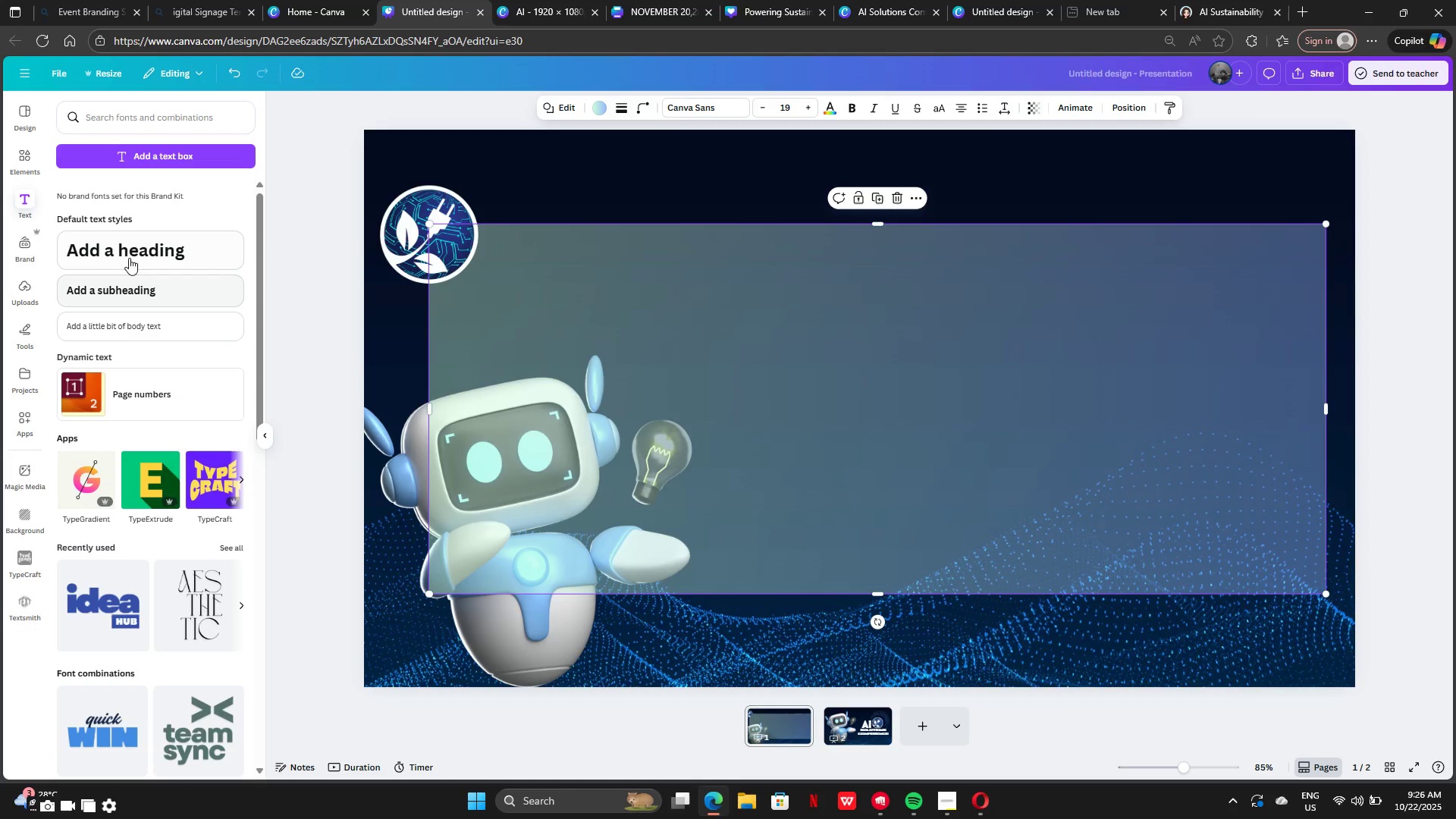 
left_click([127, 247])
 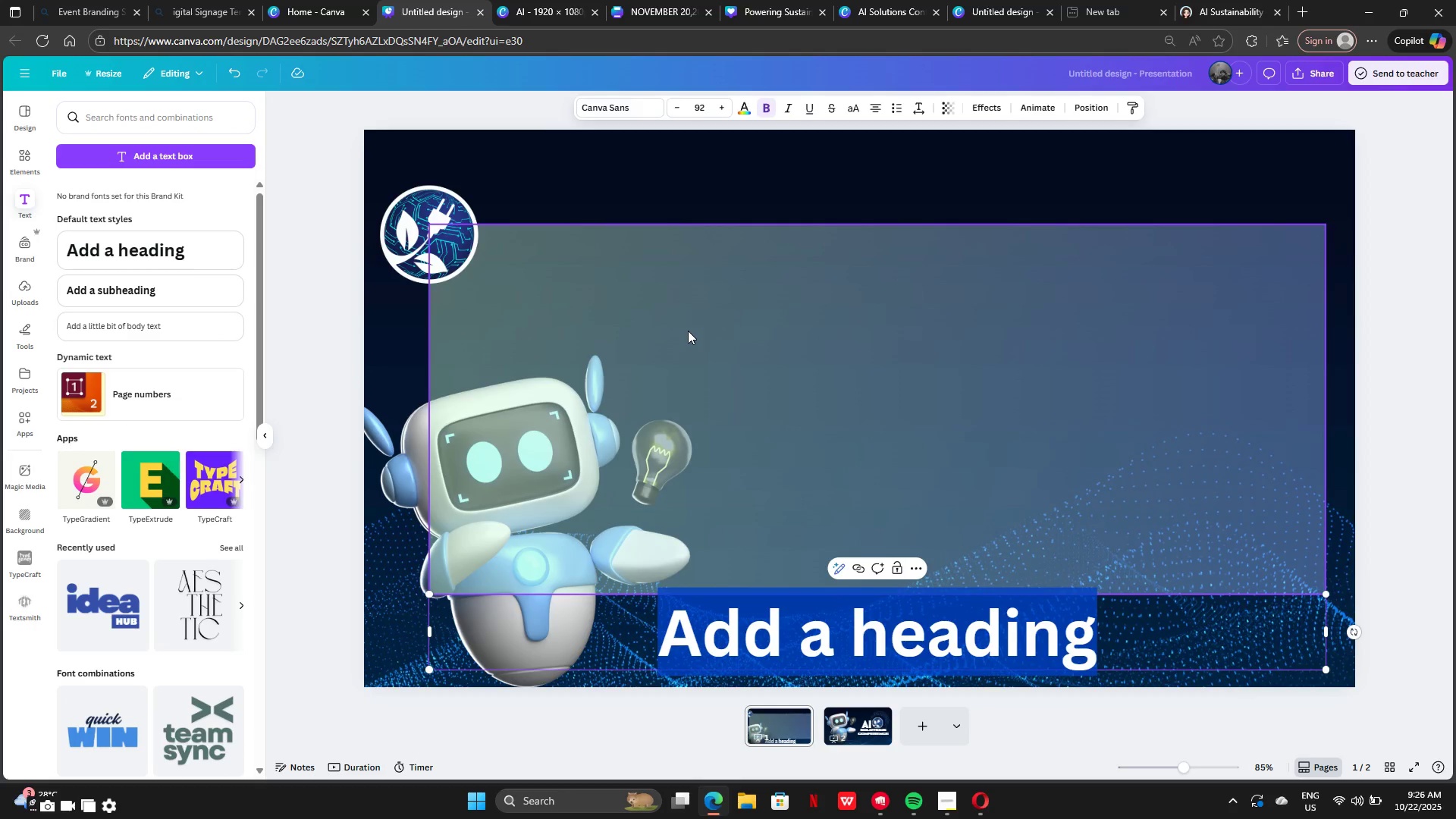 
key(Backspace)
type(Introduction)
 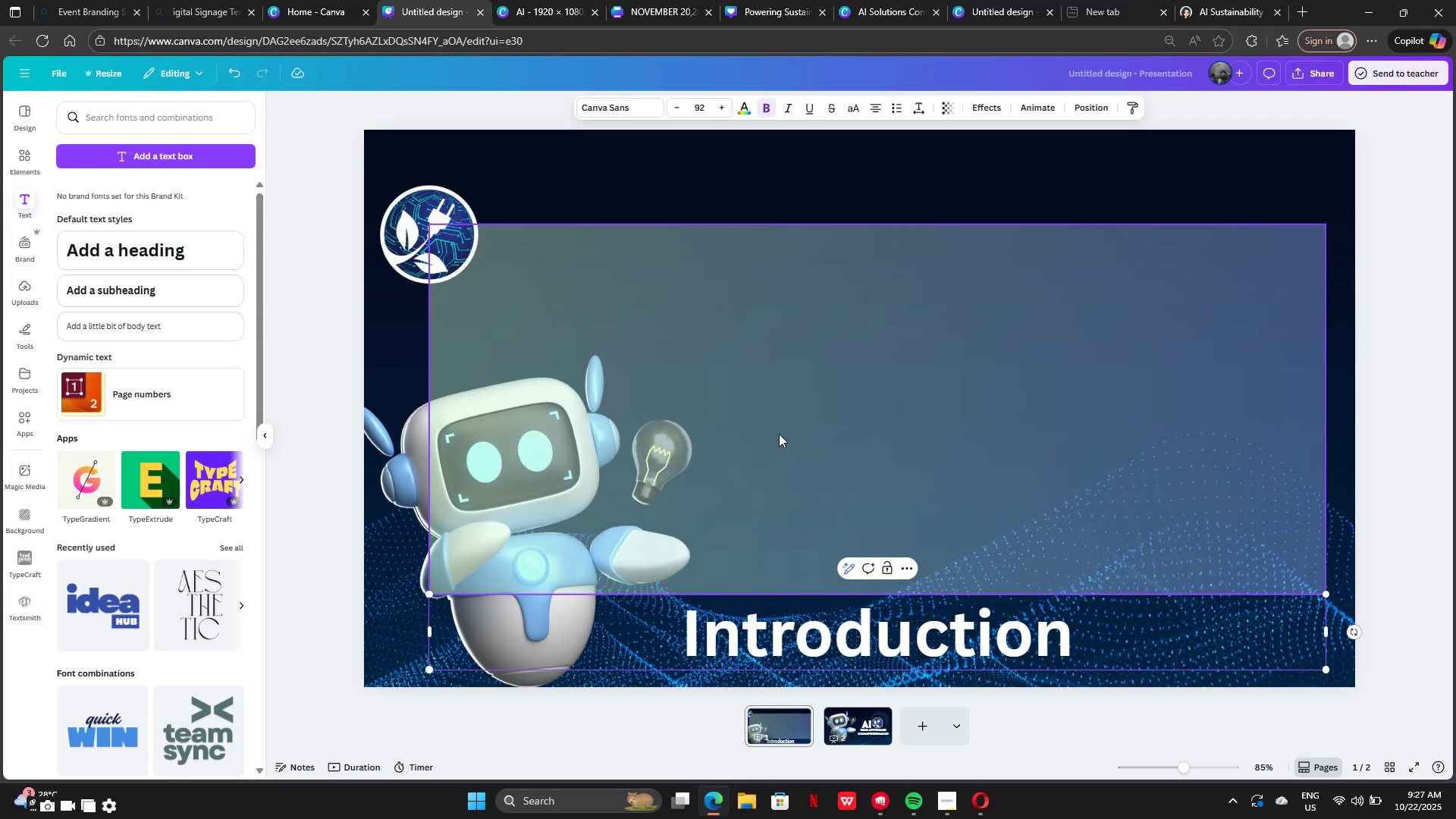 
left_click([1455, 446])
 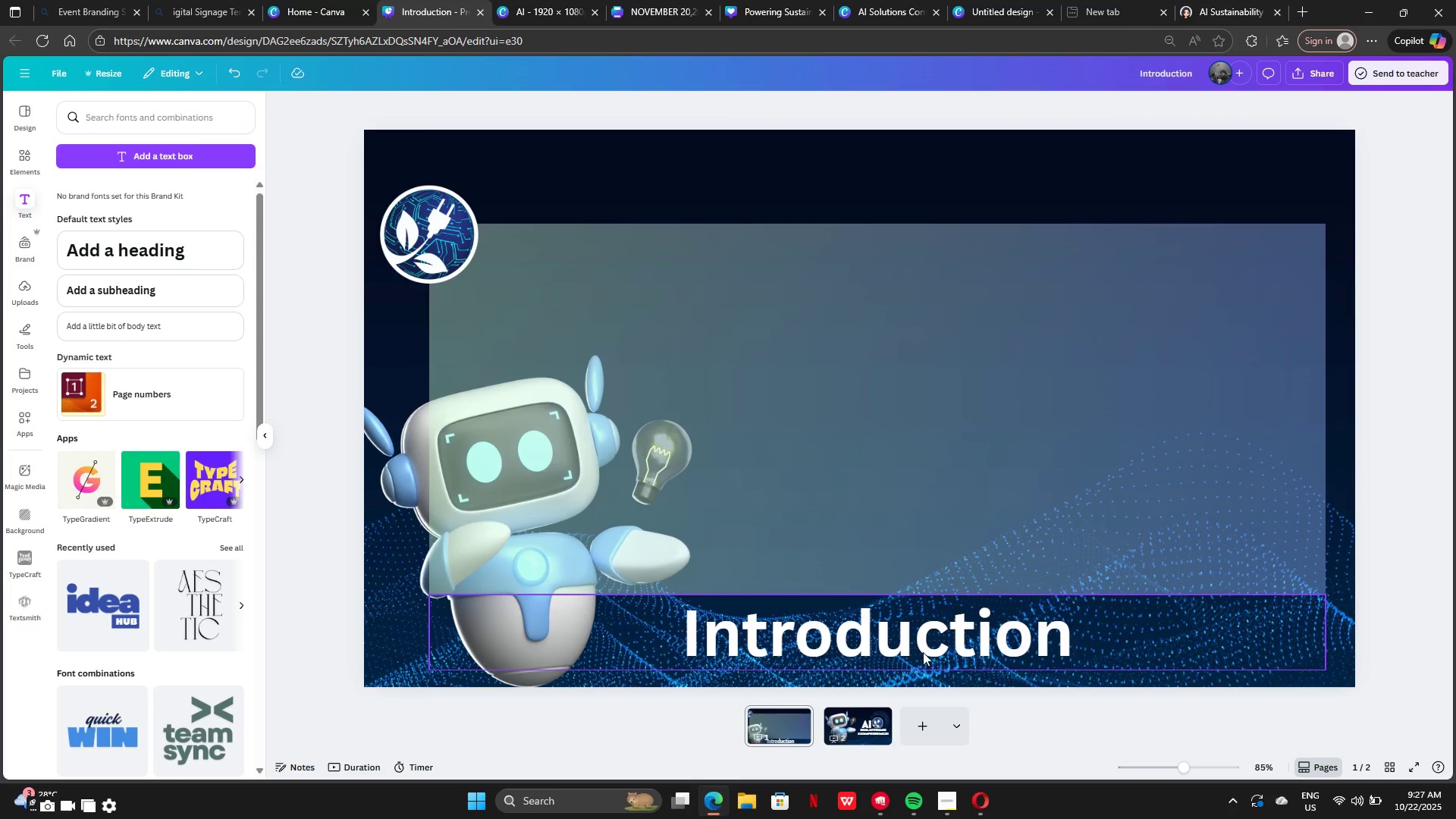 
left_click([922, 648])
 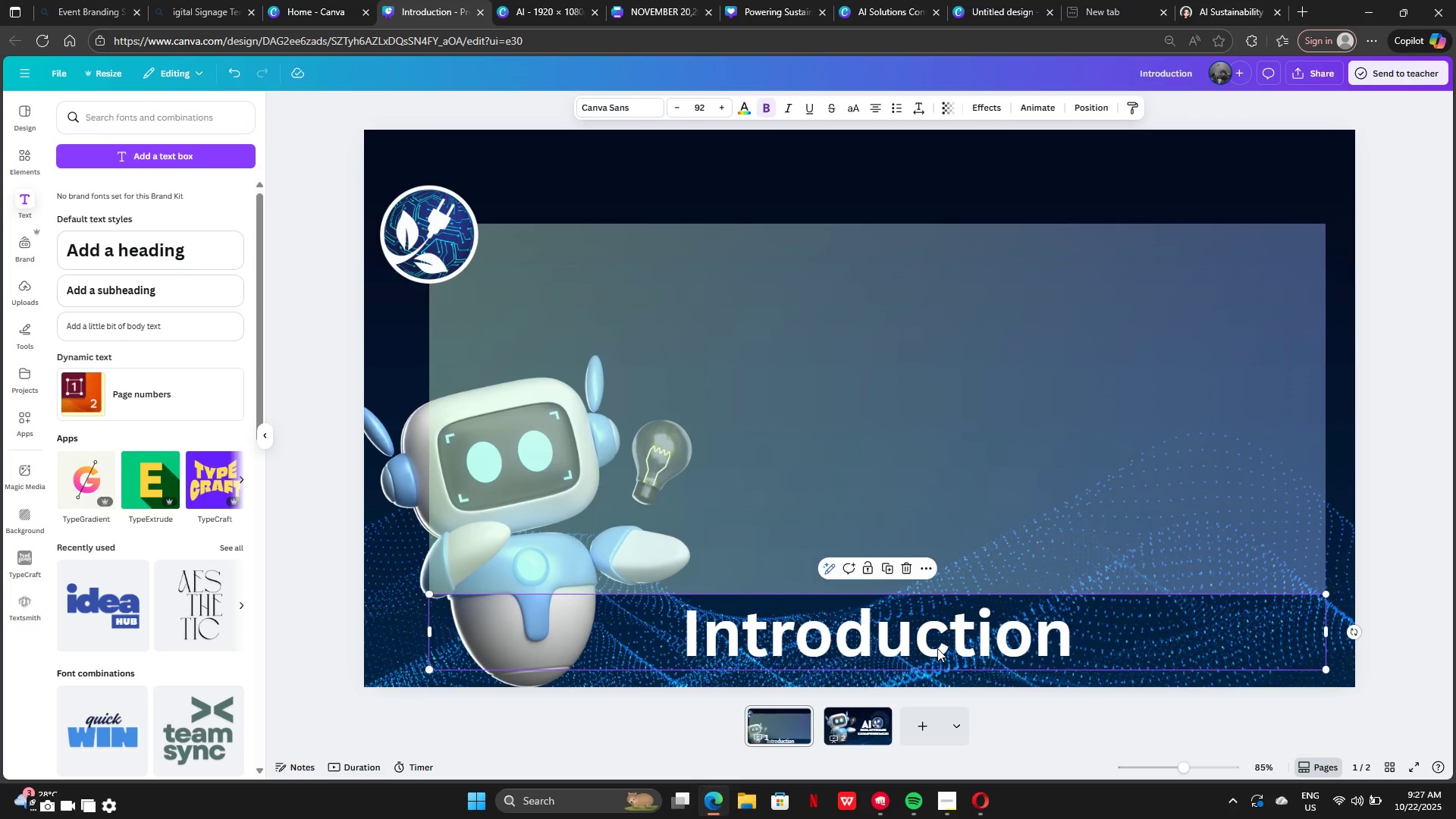 
left_click_drag(start_coordinate=[937, 648], to_coordinate=[915, 206])
 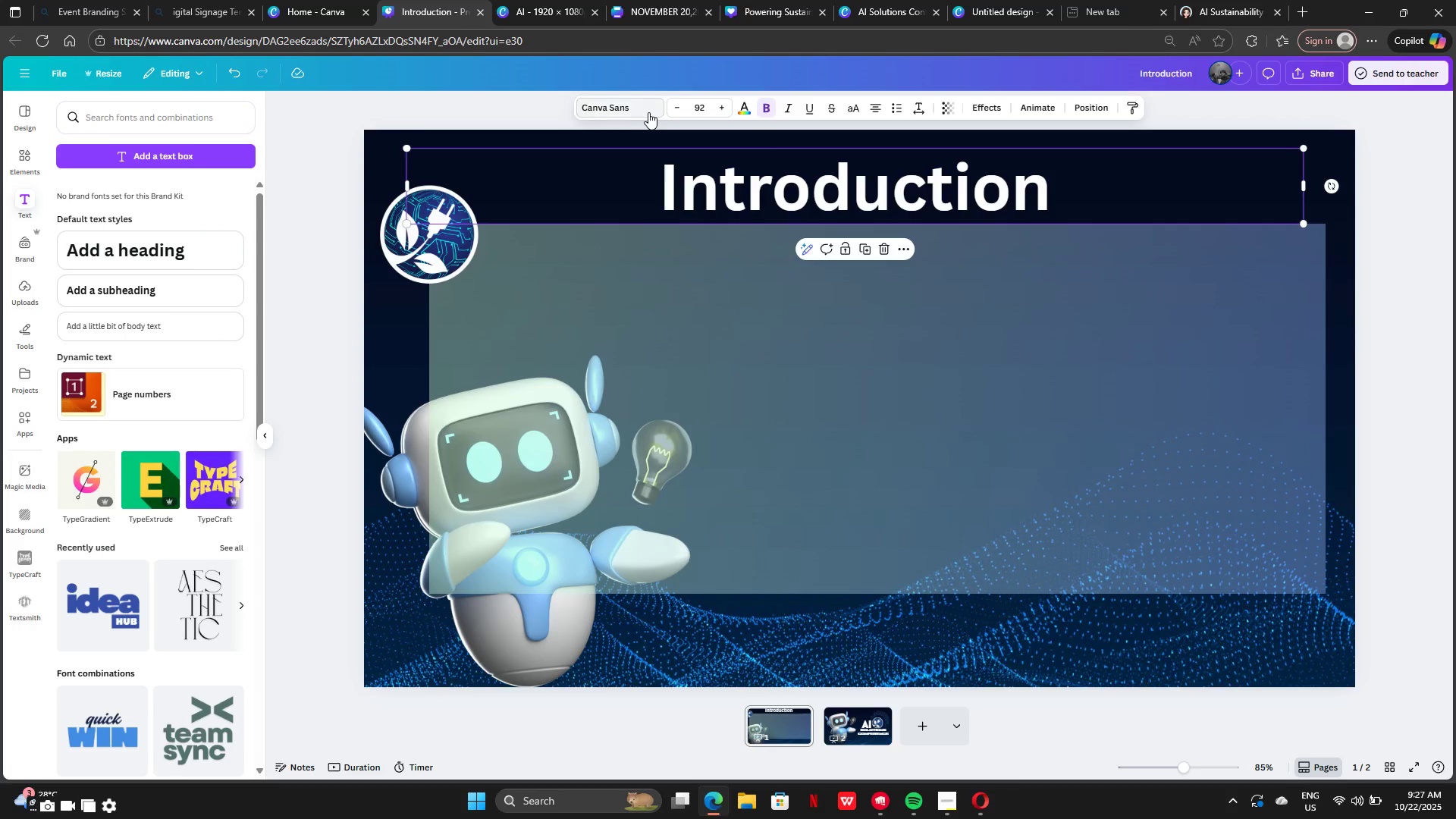 
left_click([646, 107])
 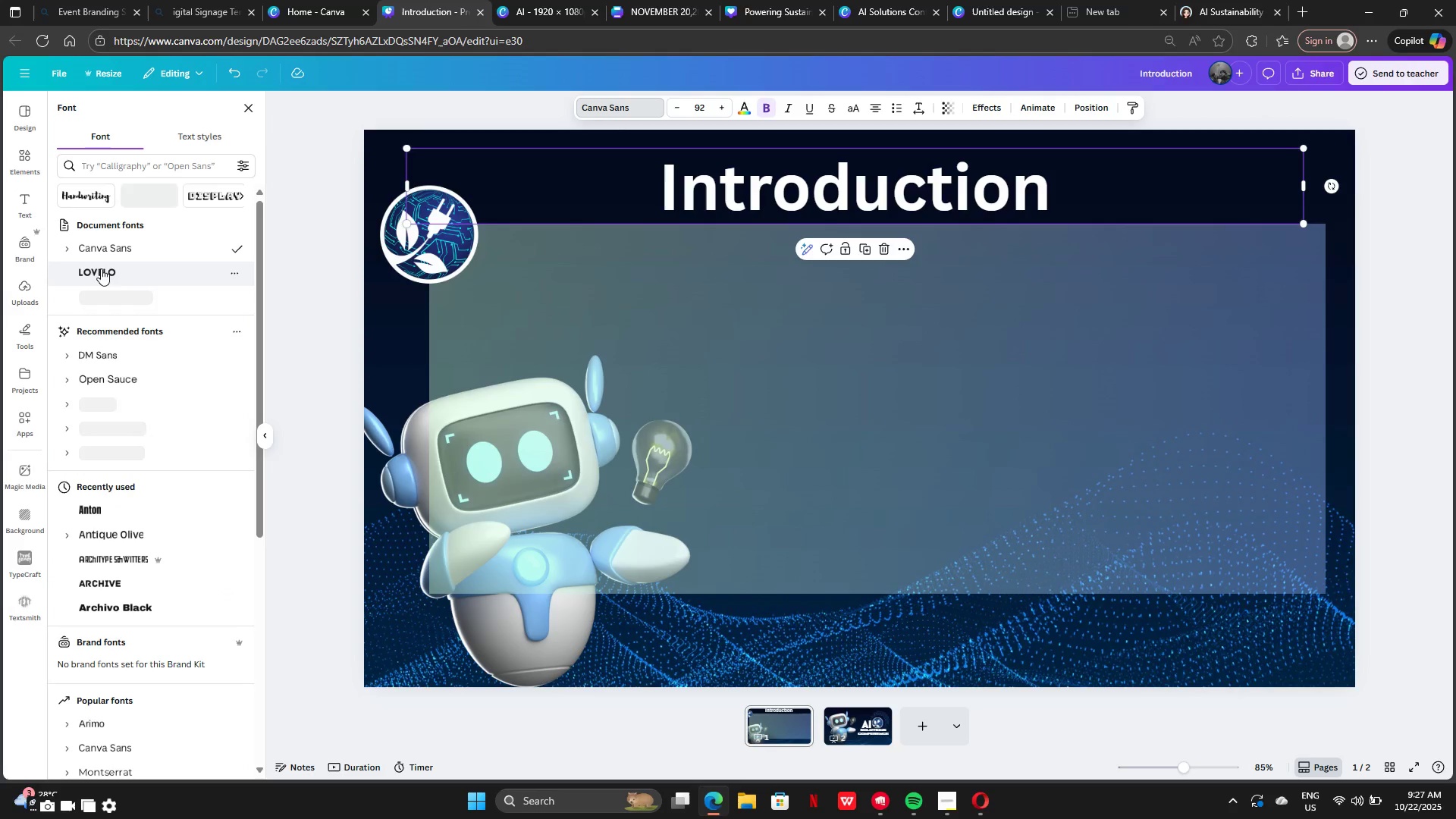 
left_click([99, 256])
 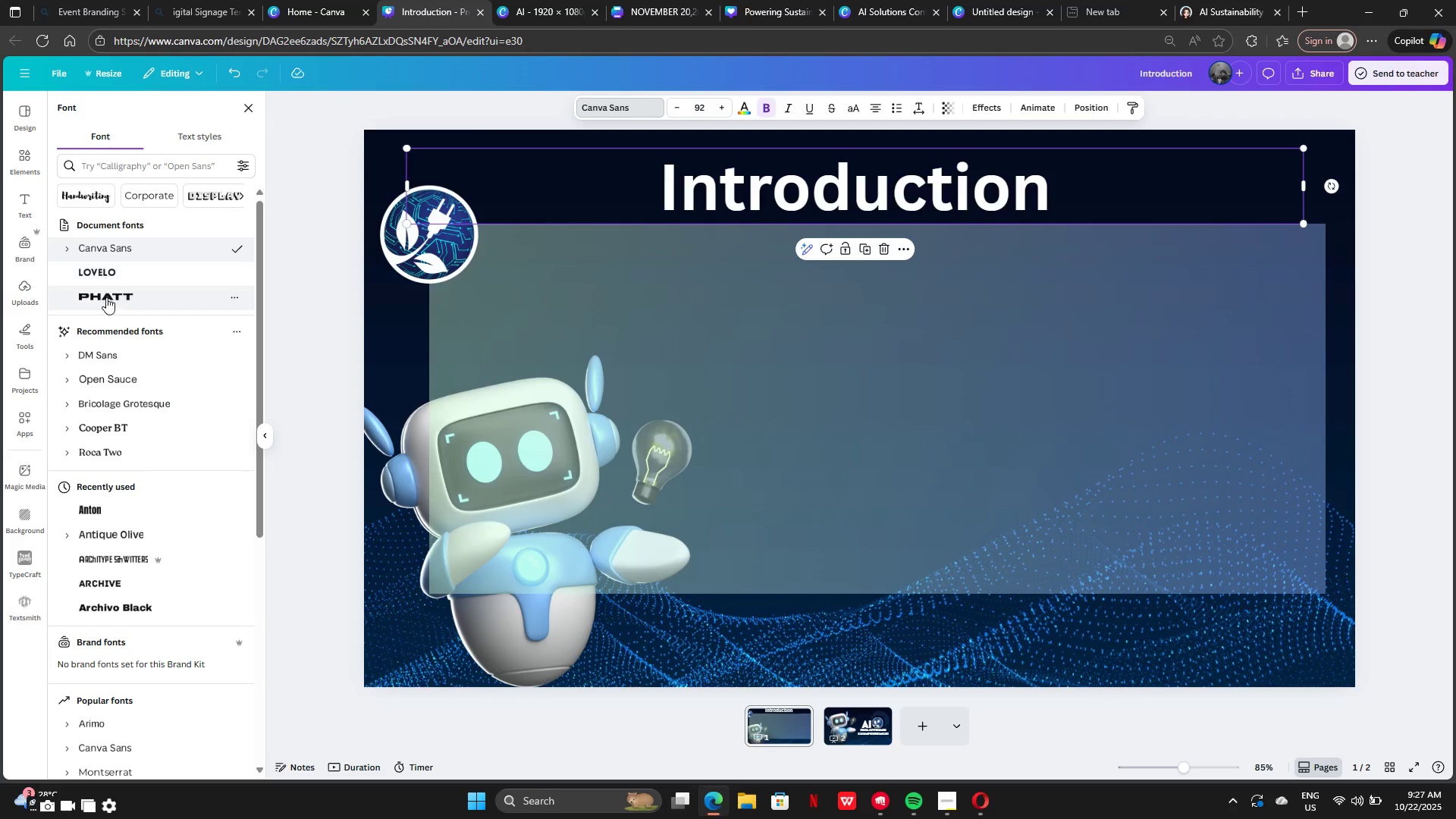 
left_click([106, 297])
 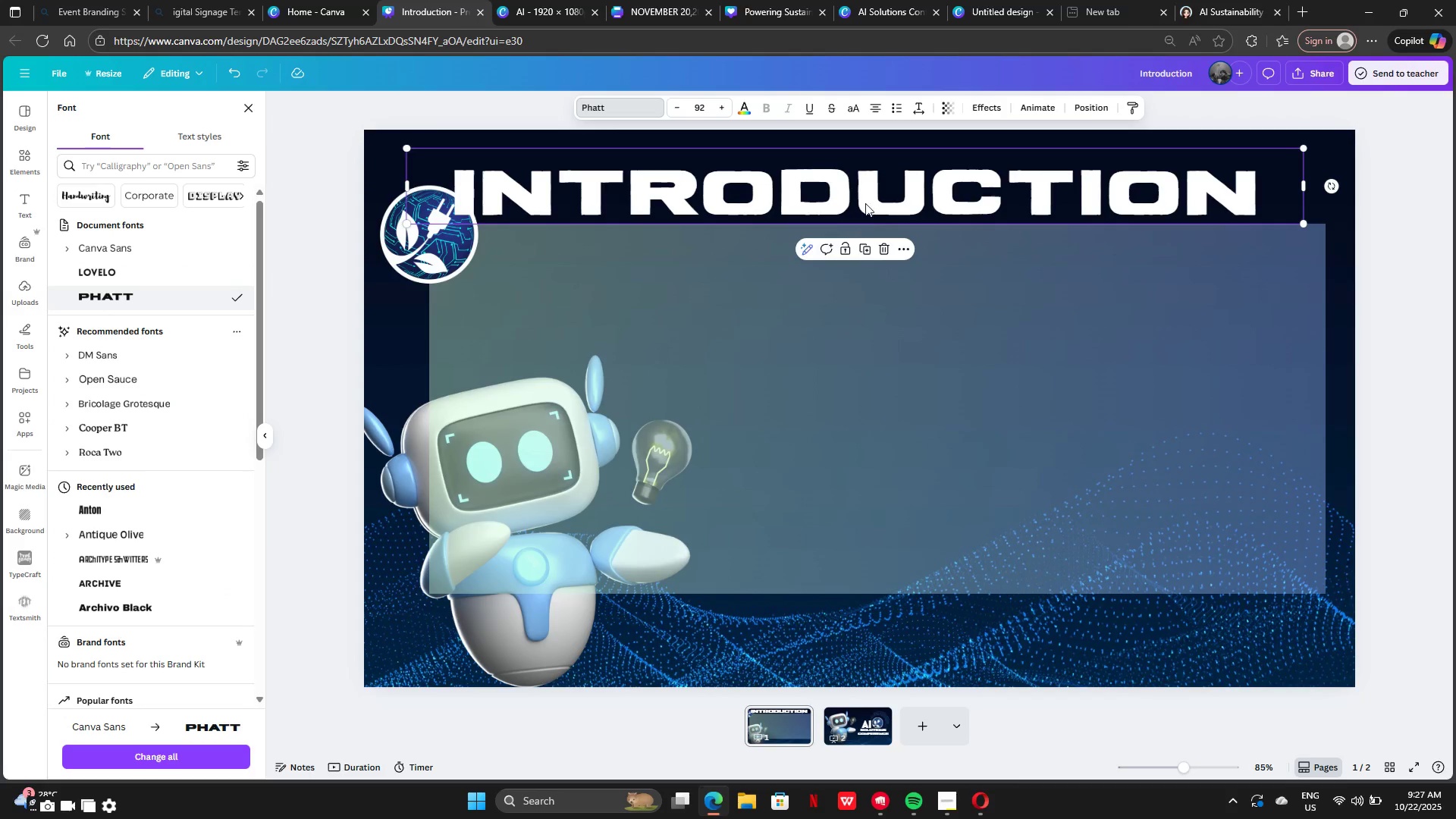 
left_click_drag(start_coordinate=[867, 193], to_coordinate=[921, 188])
 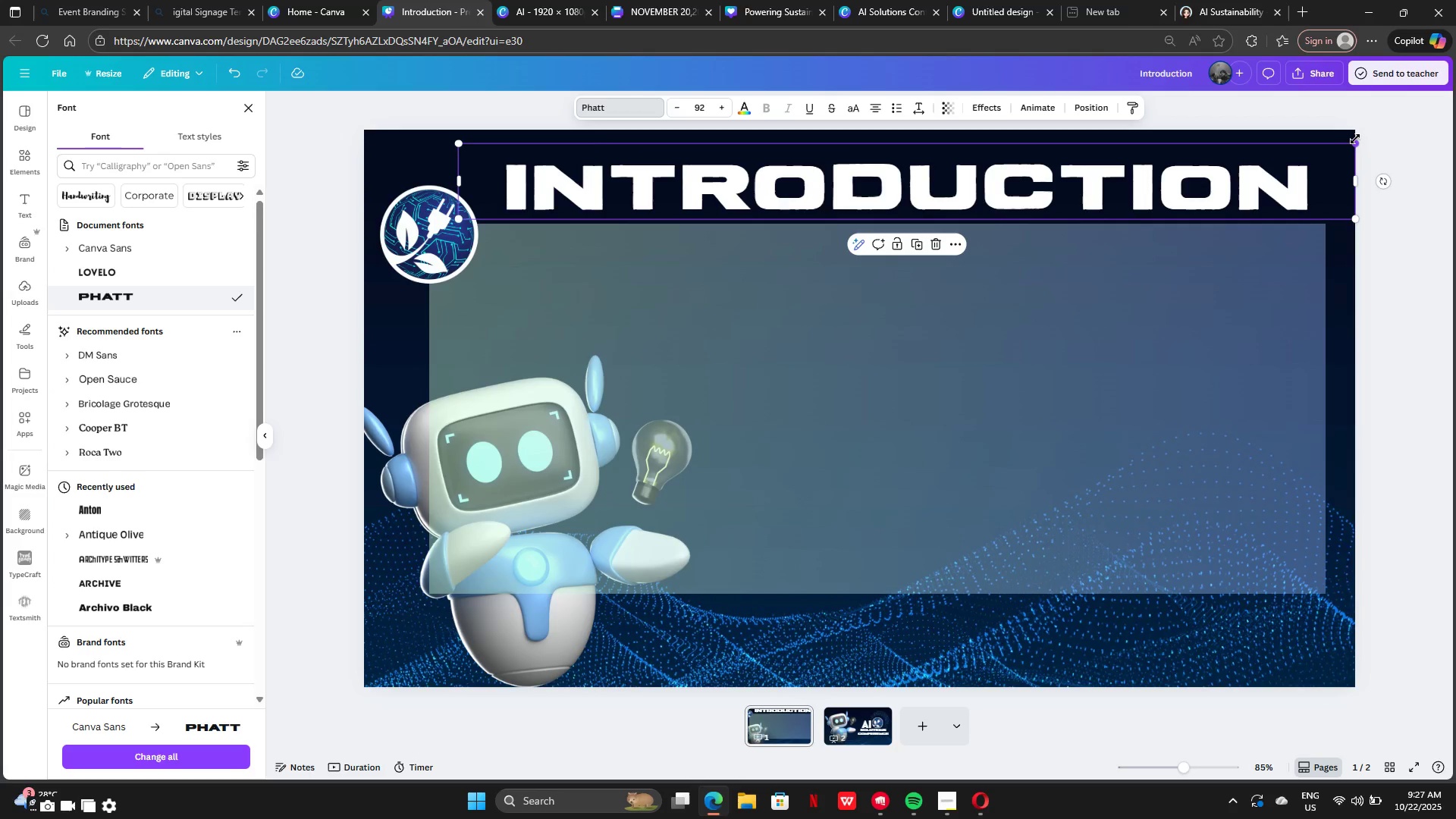 
left_click_drag(start_coordinate=[1357, 140], to_coordinate=[905, 191])
 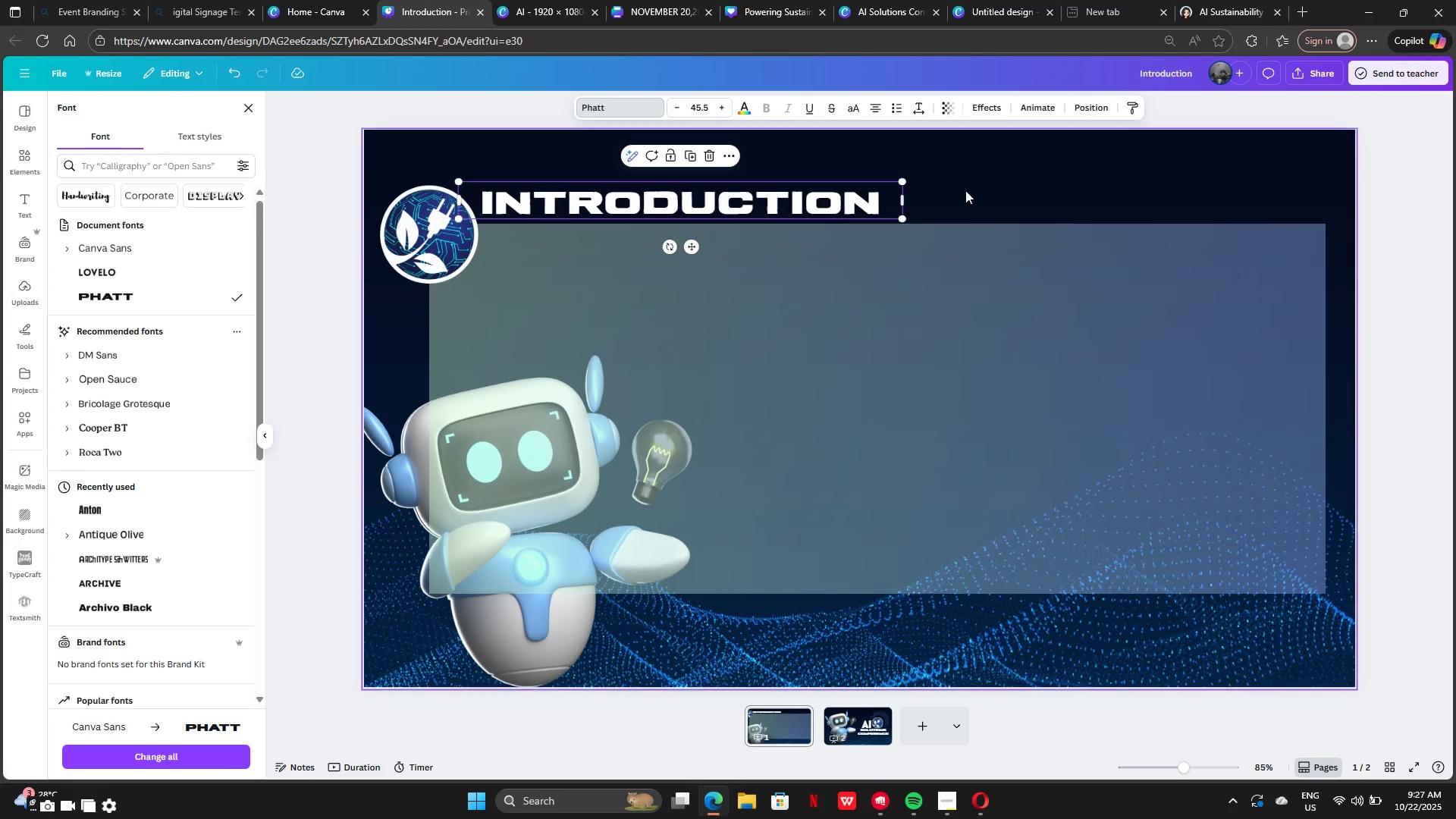 
left_click([1009, 182])
 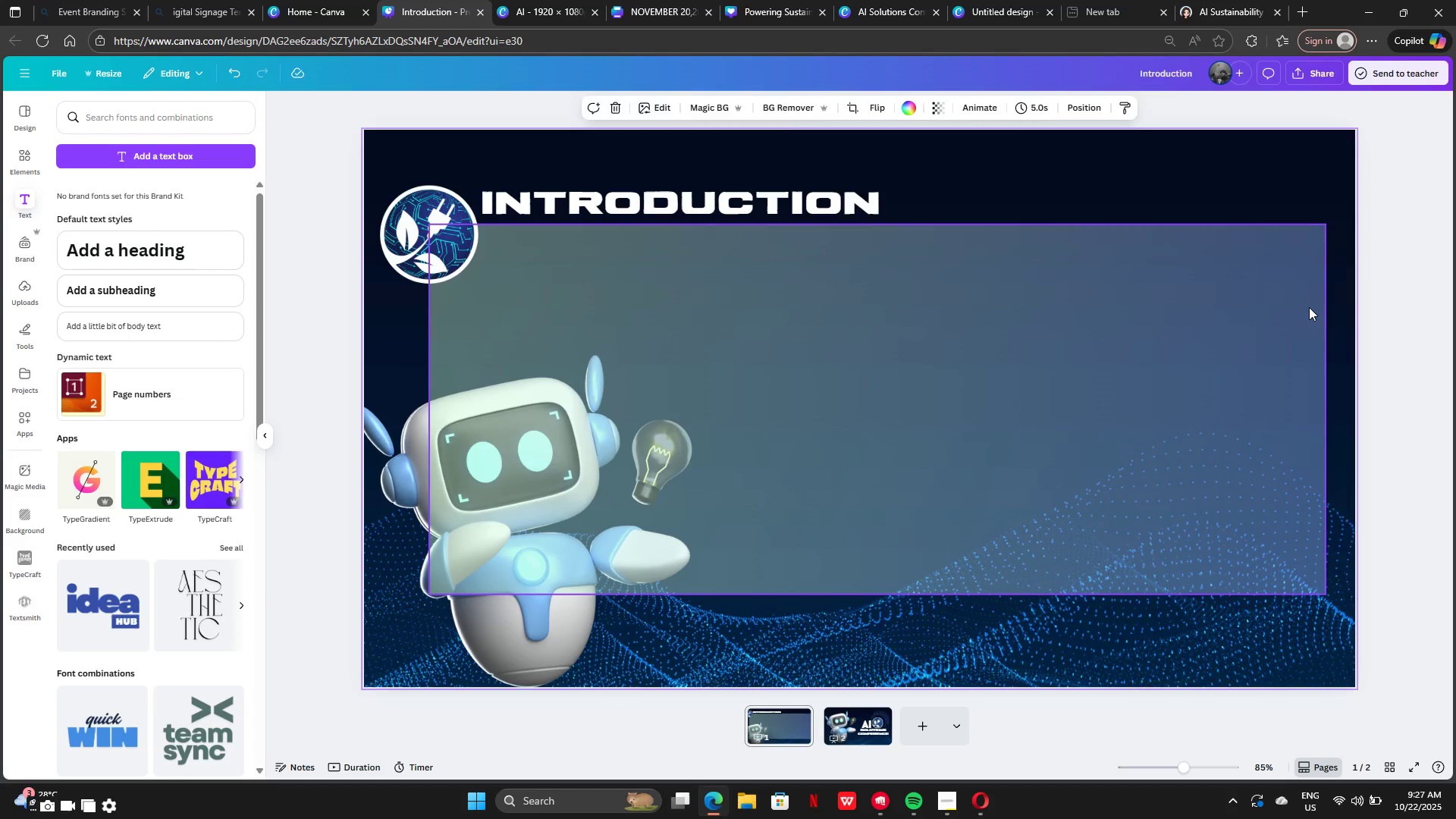 
left_click([1309, 307])
 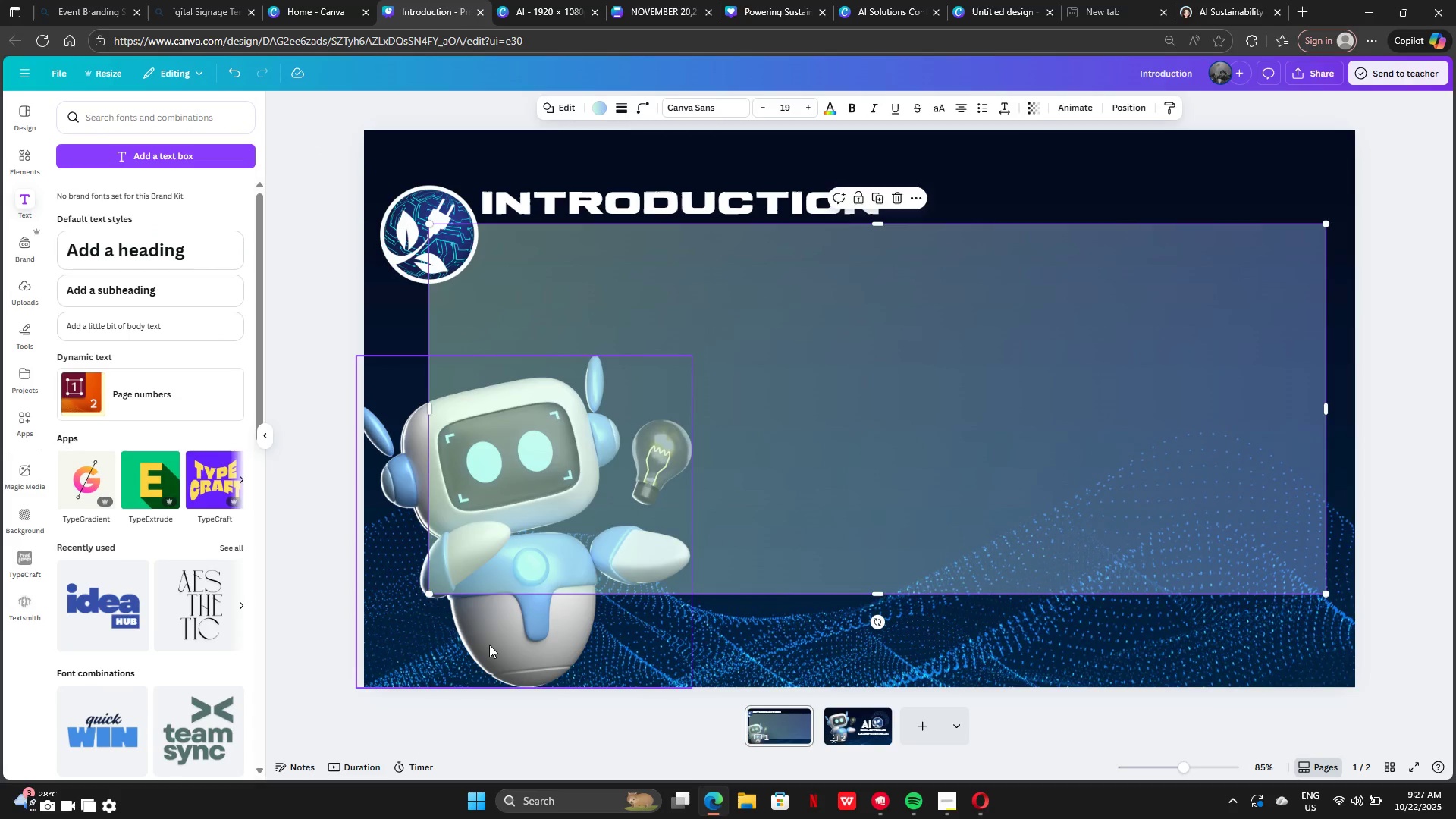 
left_click([489, 645])
 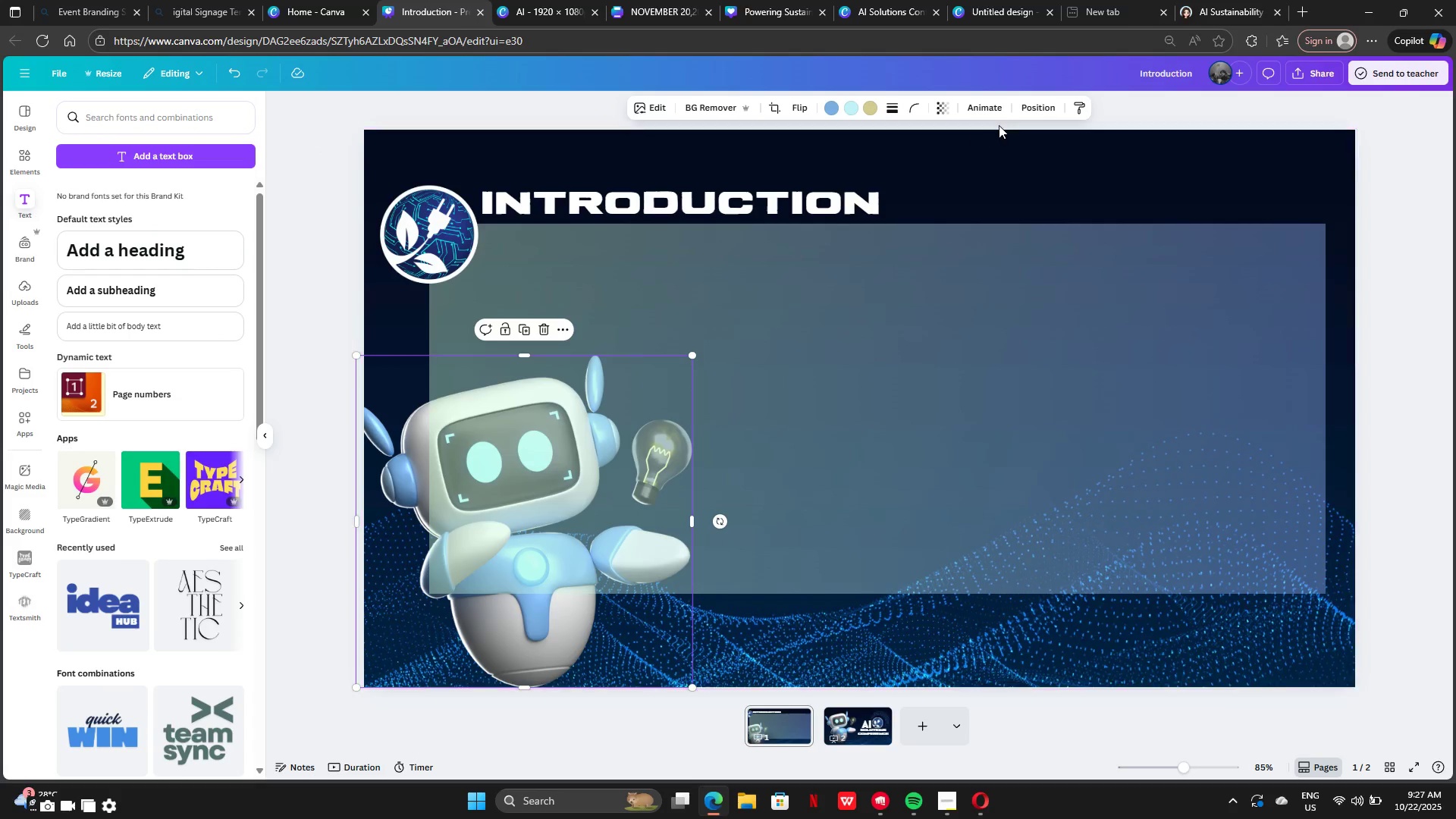 
left_click([1031, 107])
 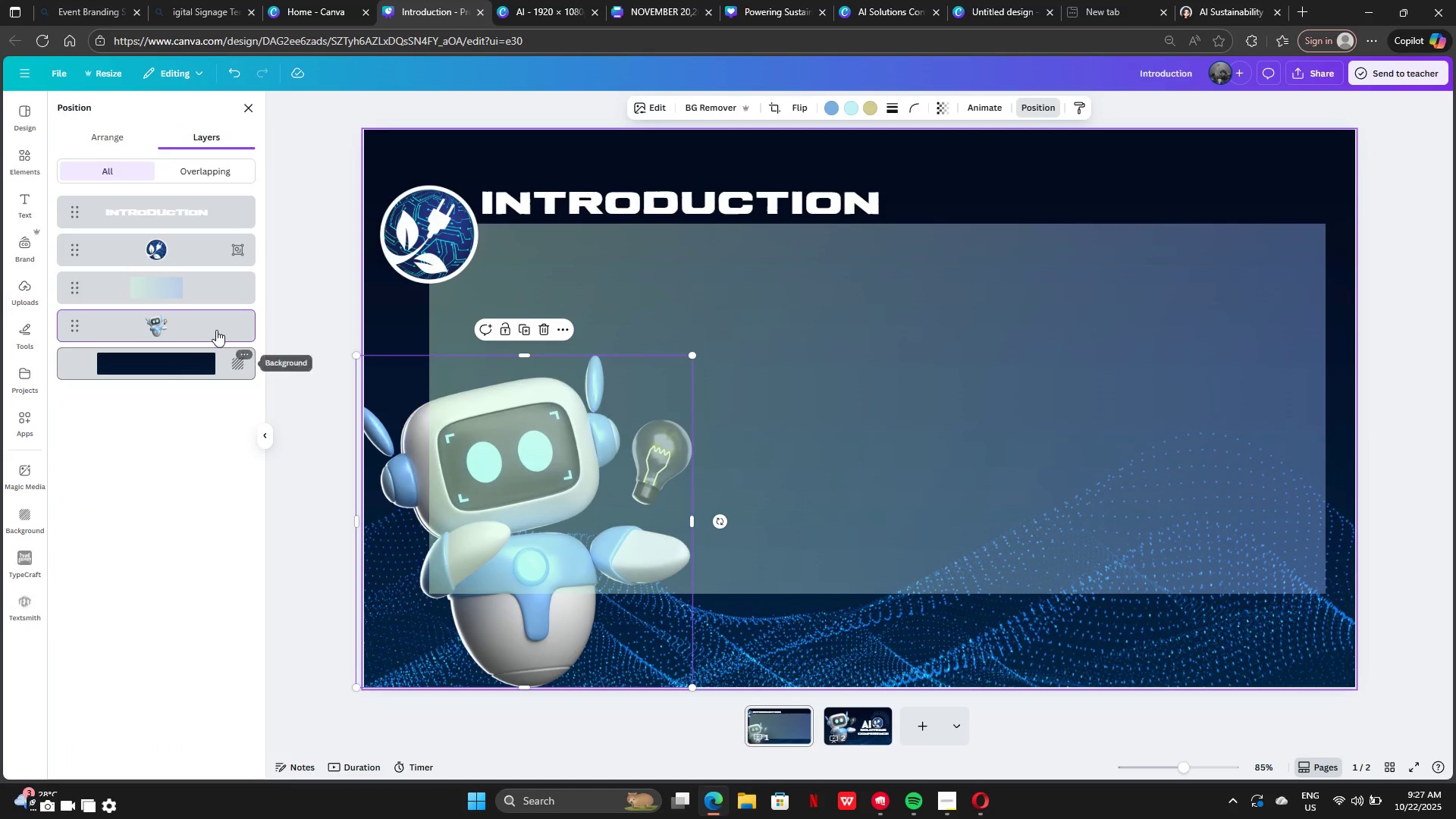 
left_click_drag(start_coordinate=[215, 329], to_coordinate=[214, 271])
 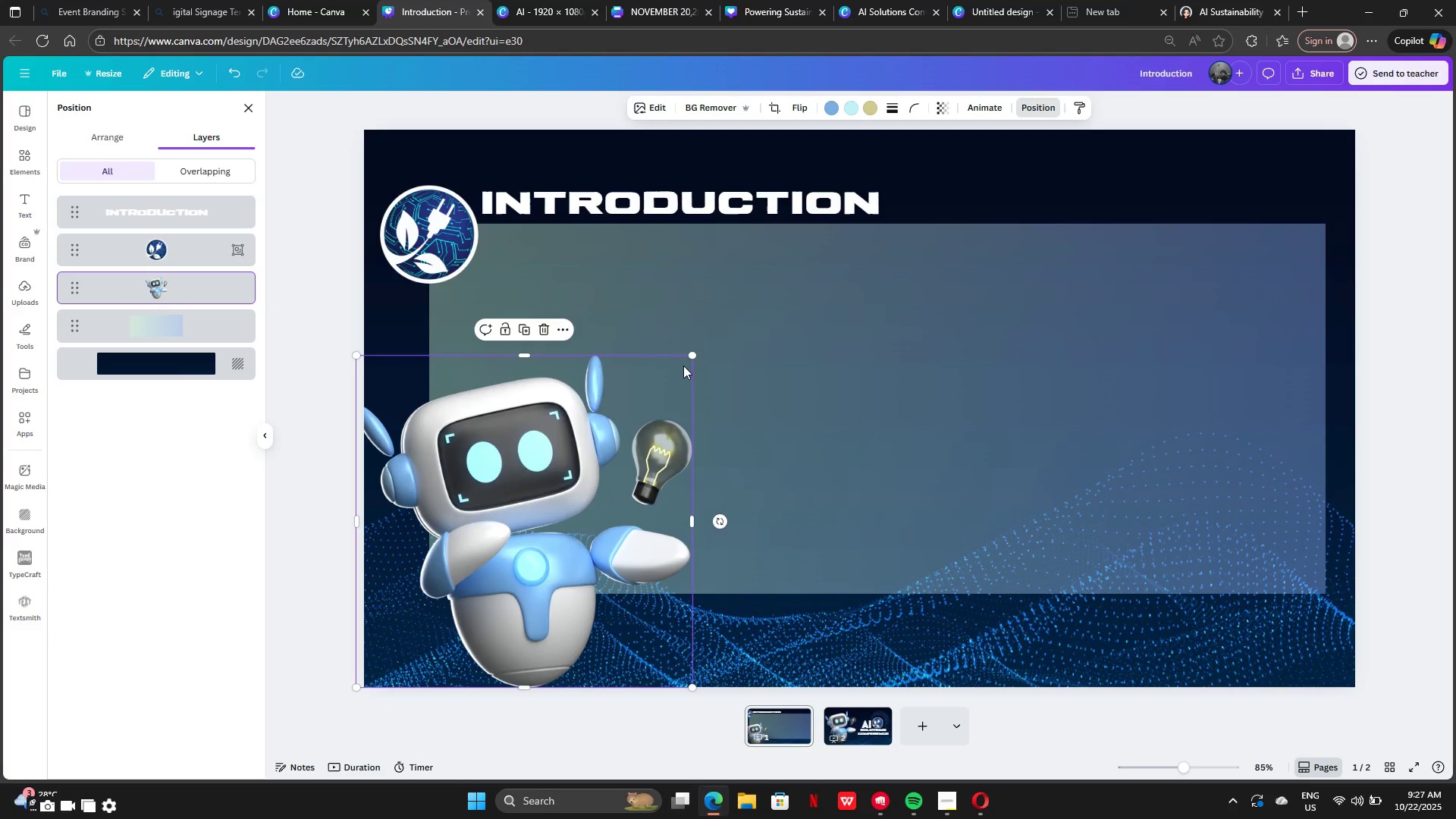 
left_click_drag(start_coordinate=[692, 356], to_coordinate=[655, 395])
 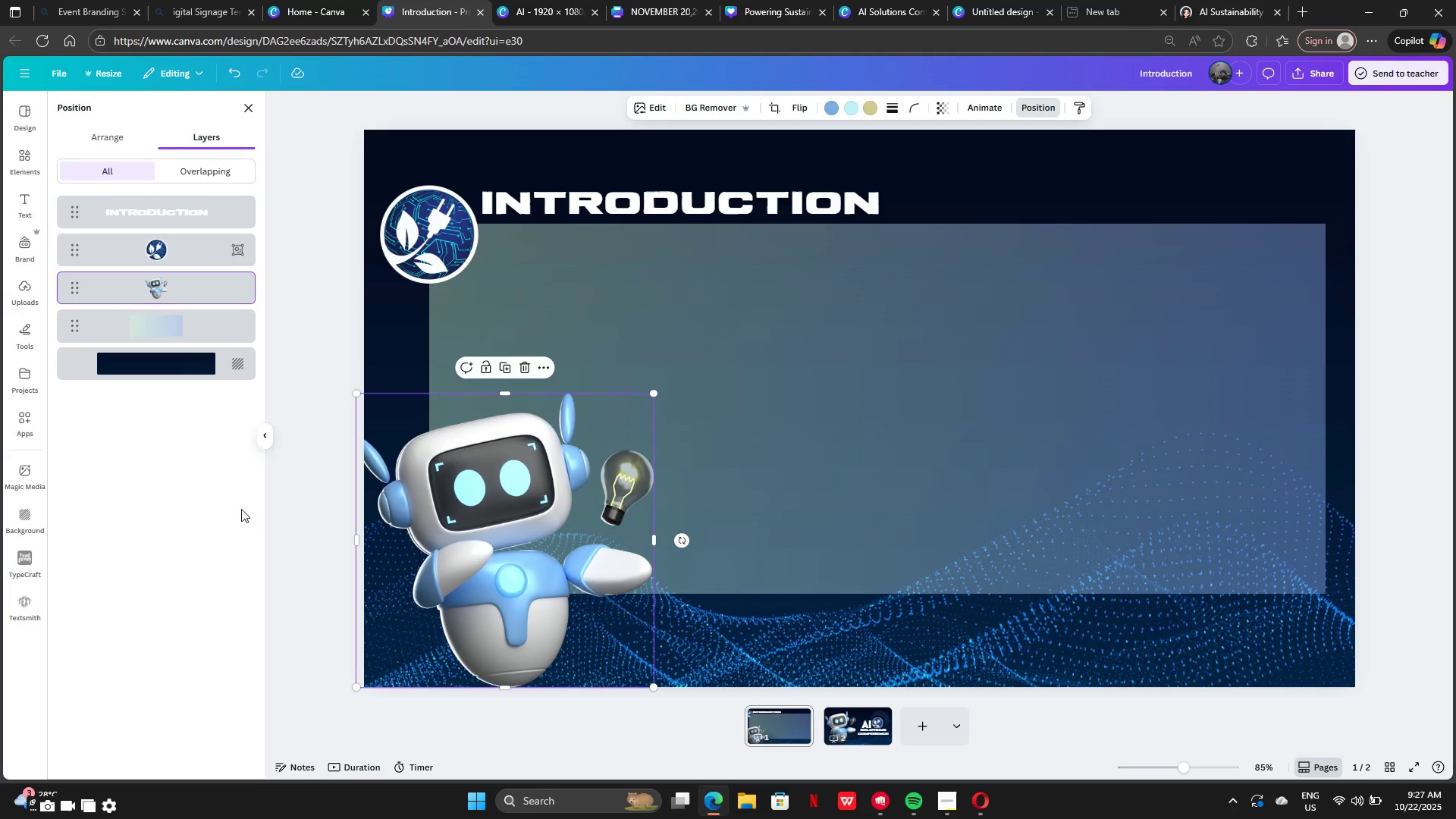 
double_click([241, 509])
 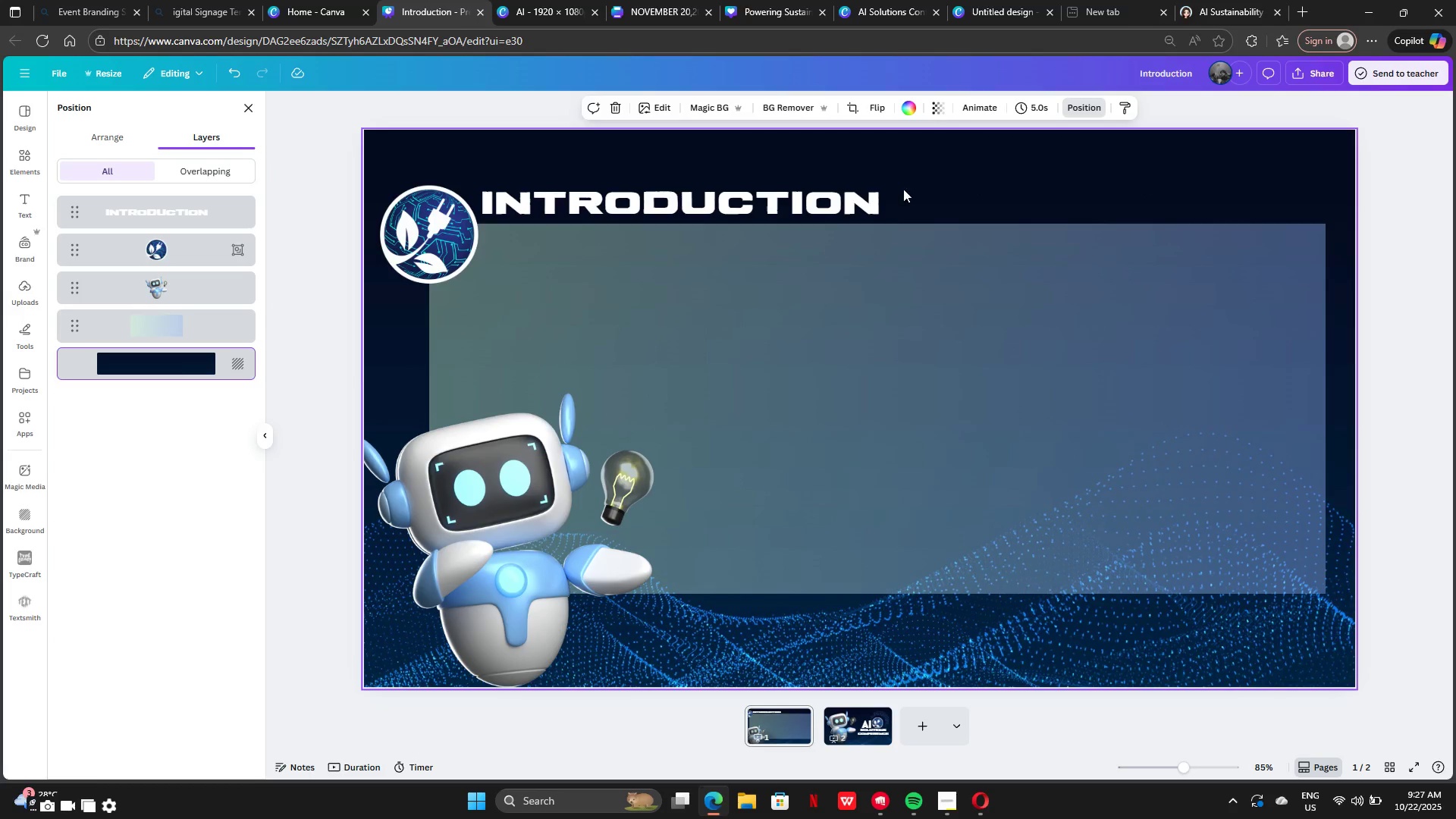 
left_click_drag(start_coordinate=[840, 197], to_coordinate=[1020, 196])
 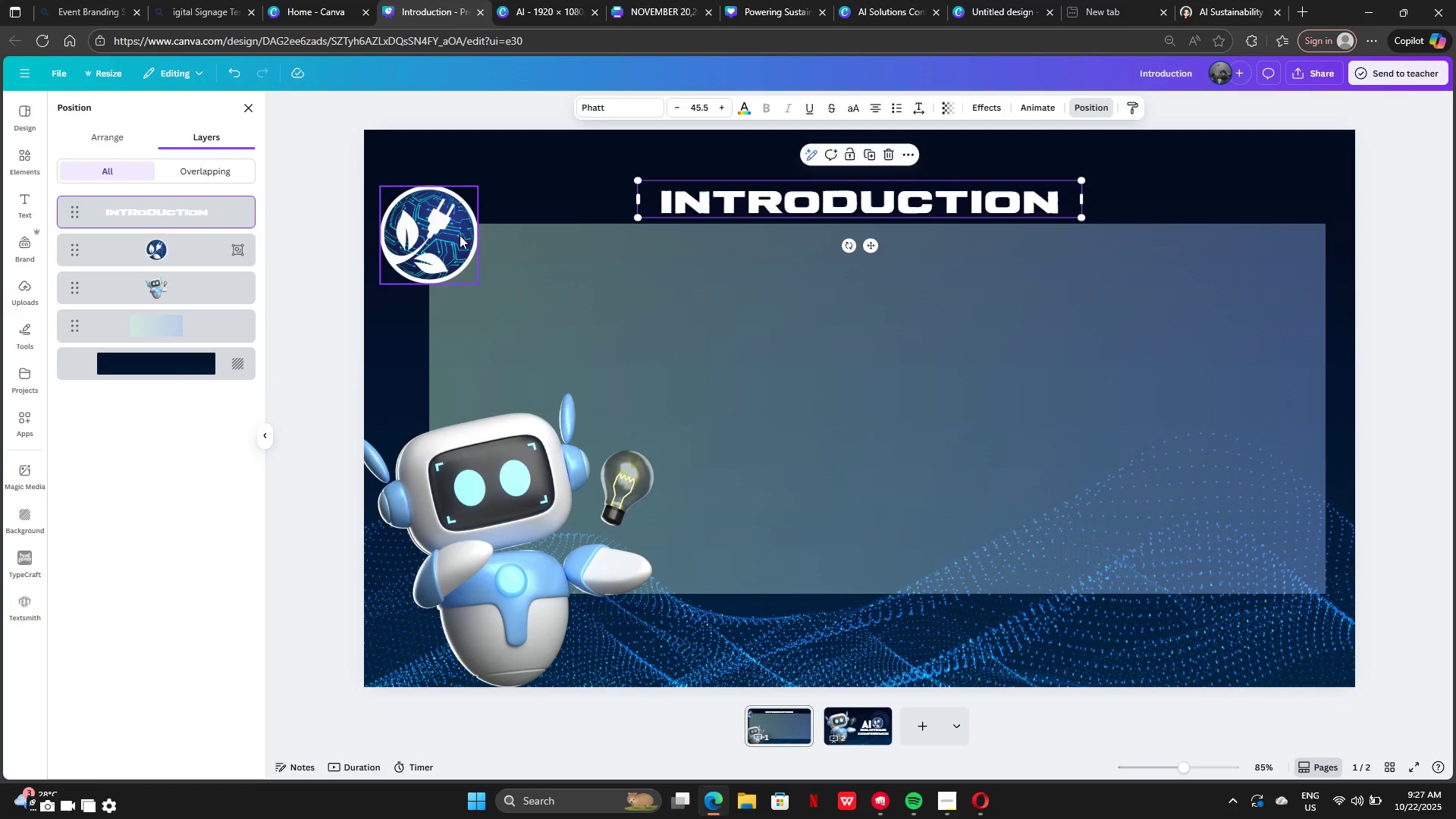 
left_click([453, 234])
 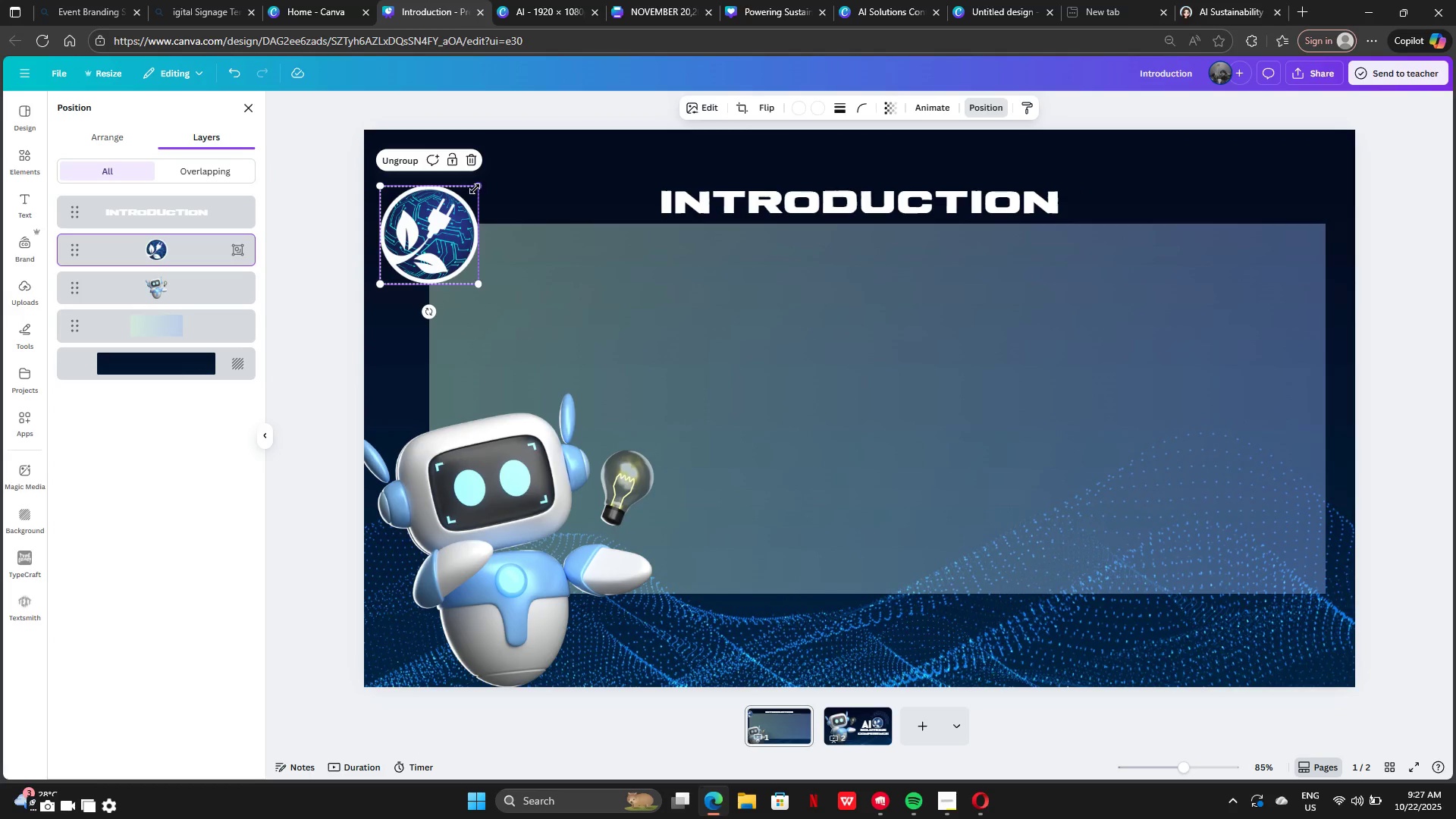 
left_click_drag(start_coordinate=[475, 189], to_coordinate=[512, 174])
 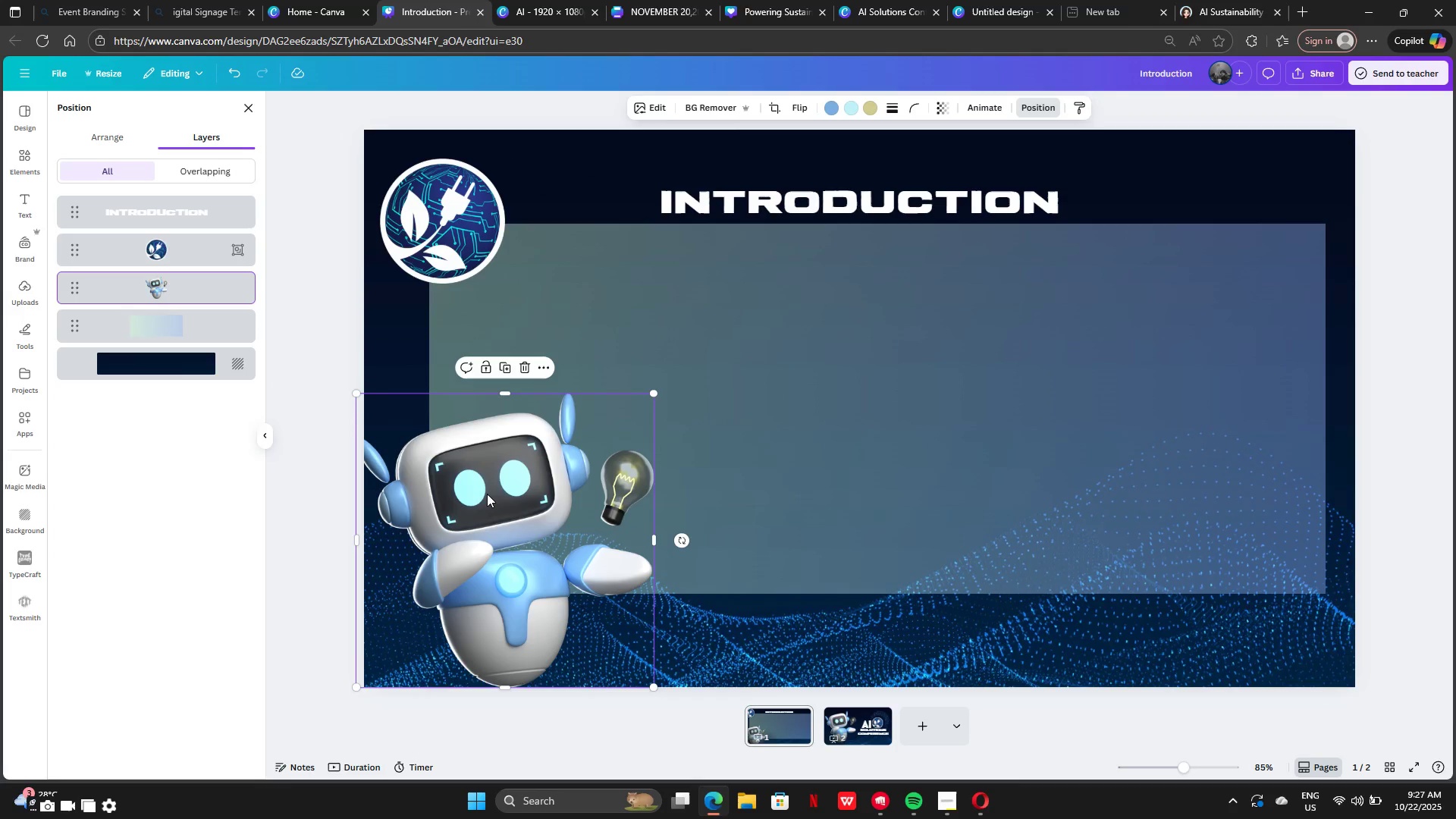 
left_click([487, 494])
 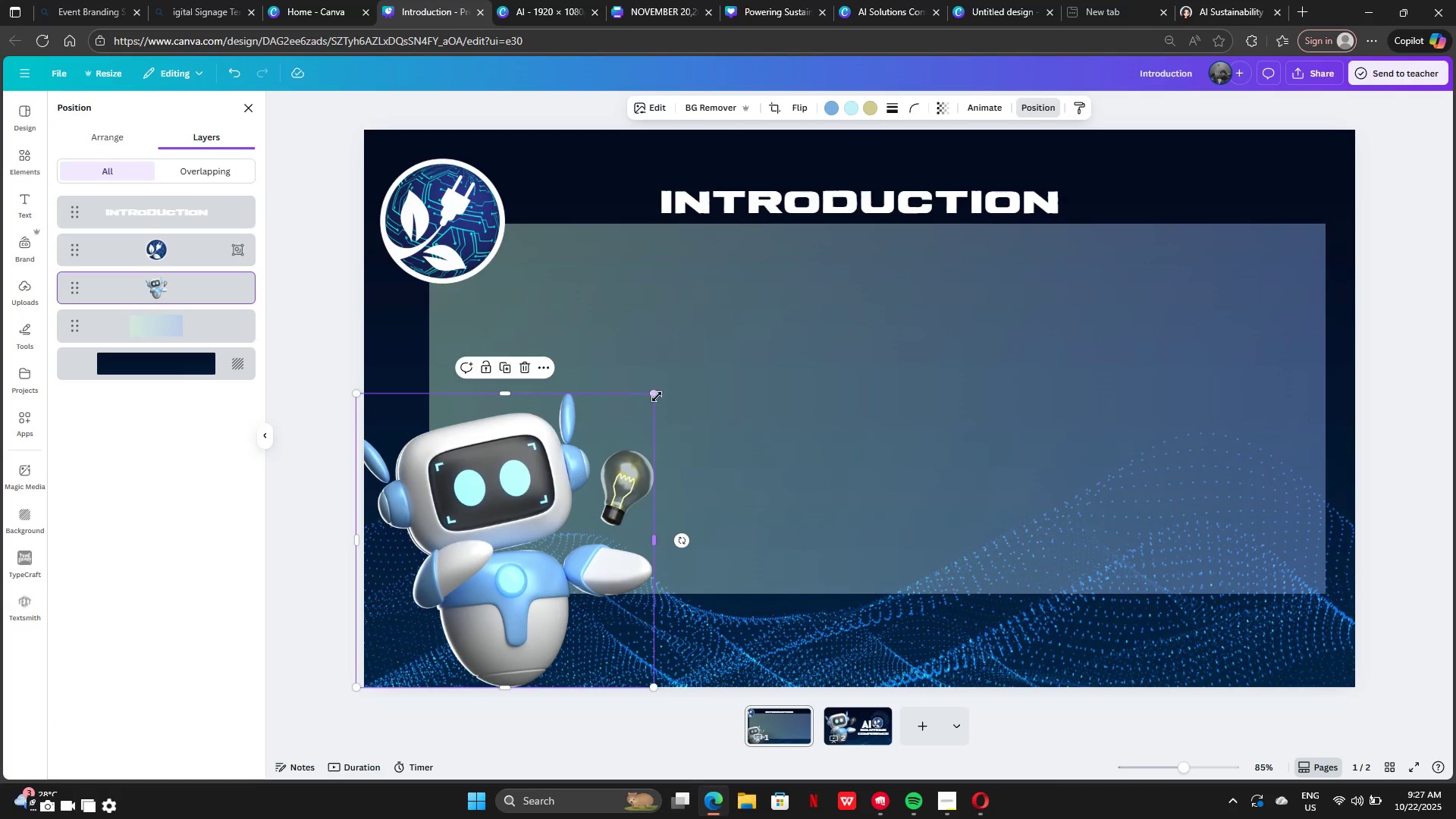 
left_click_drag(start_coordinate=[657, 392], to_coordinate=[566, 453])
 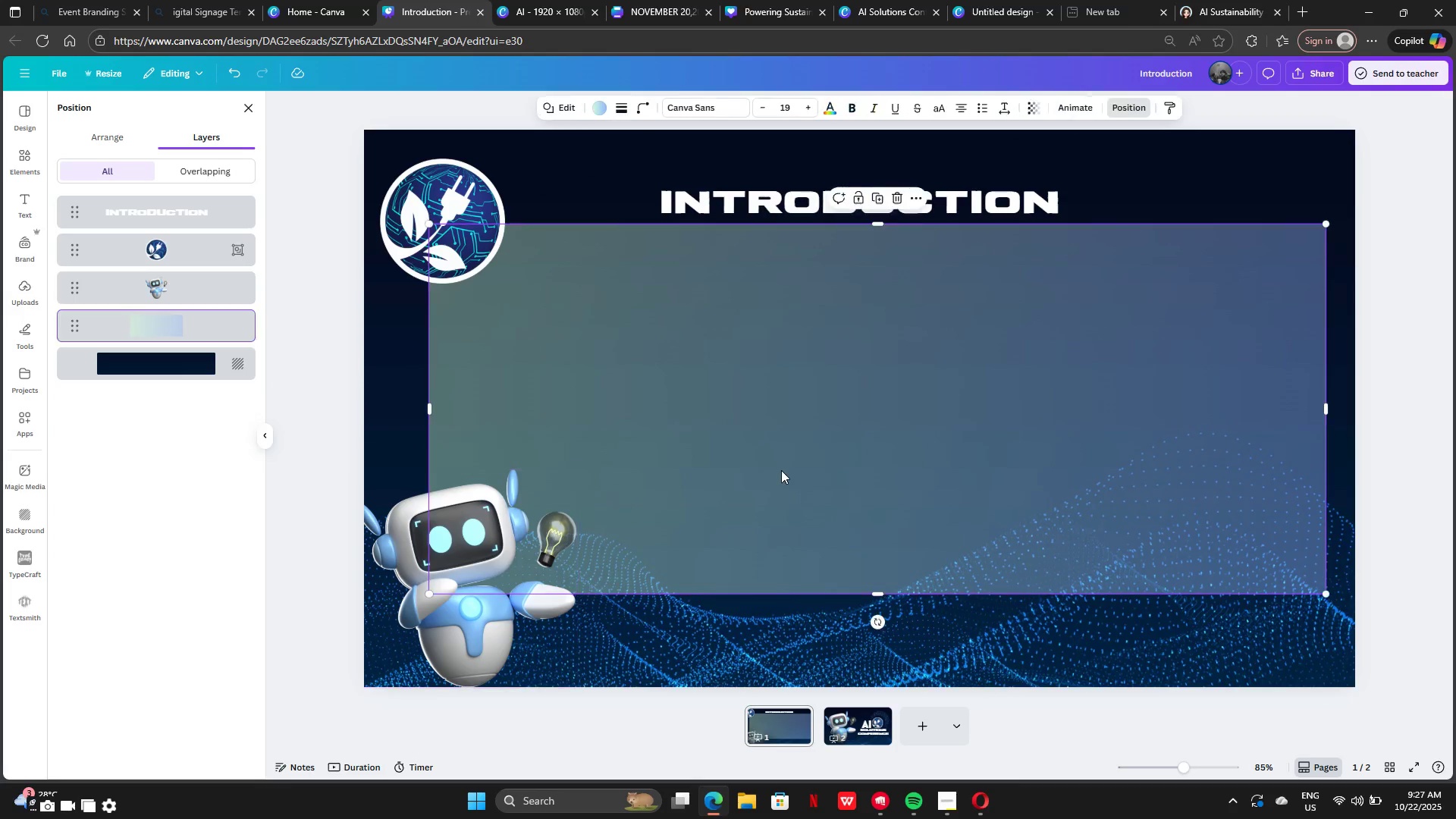 
left_click([781, 470])
 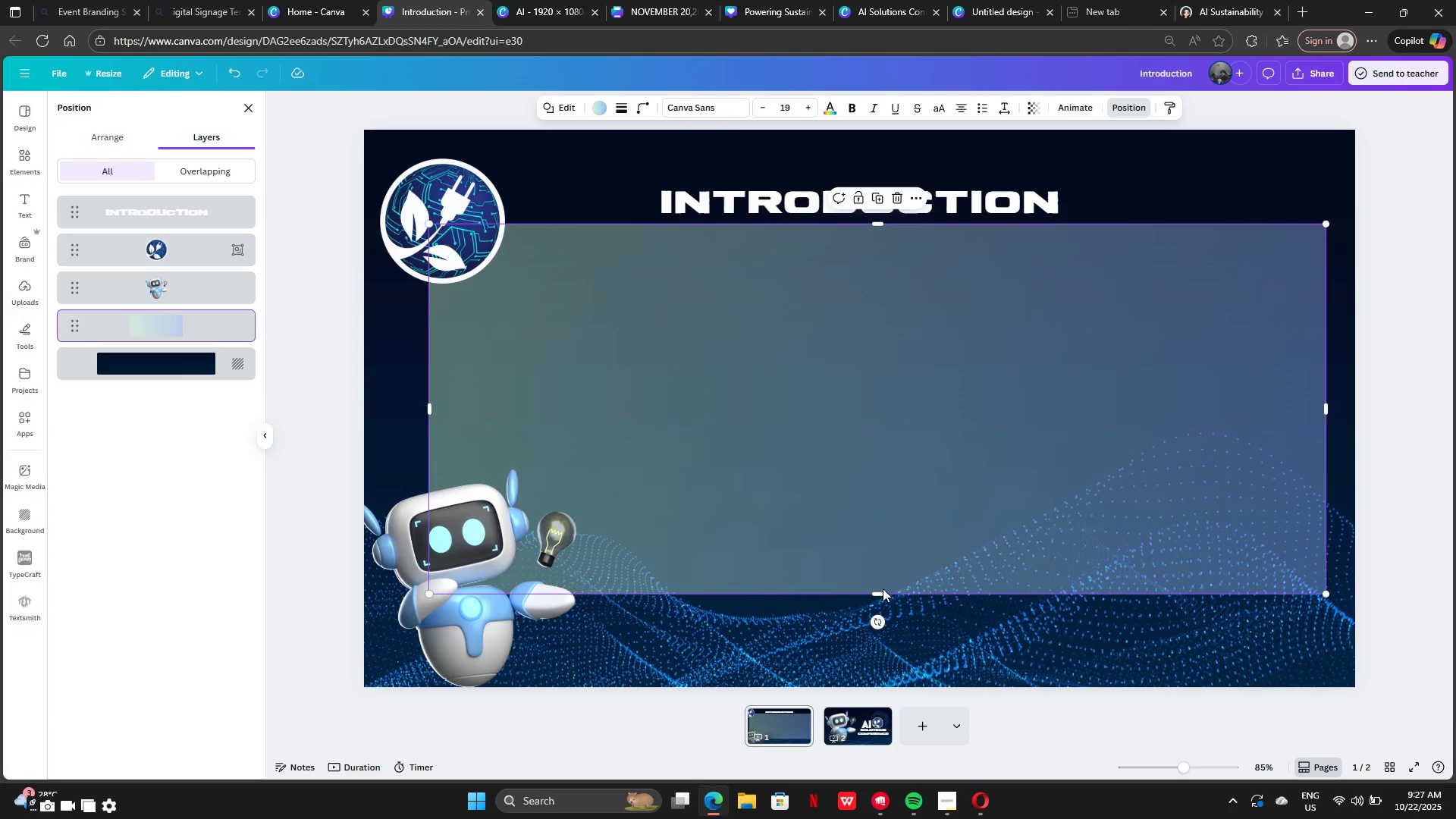 
left_click([883, 588])
 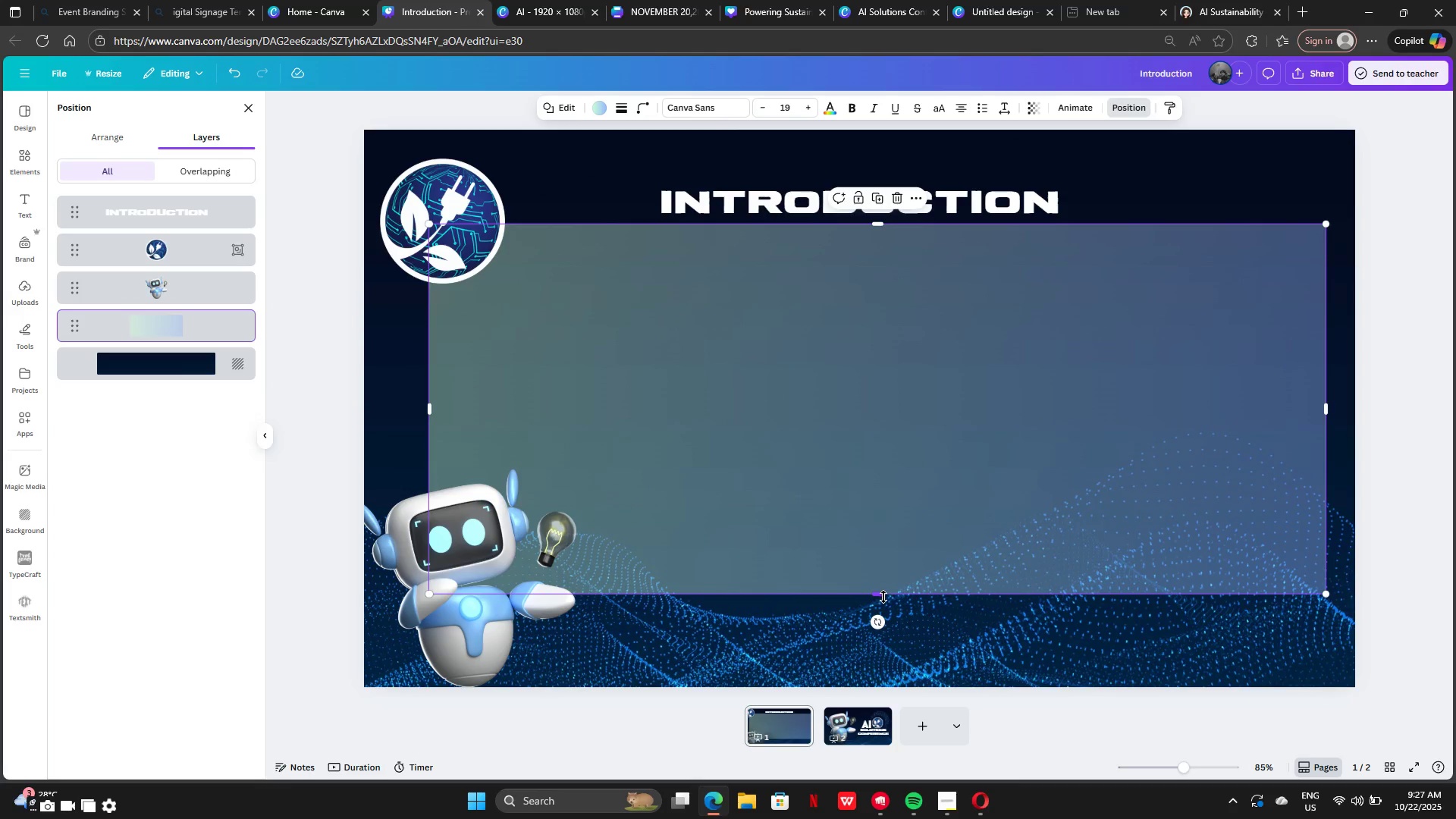 
left_click_drag(start_coordinate=[883, 597], to_coordinate=[871, 657])
 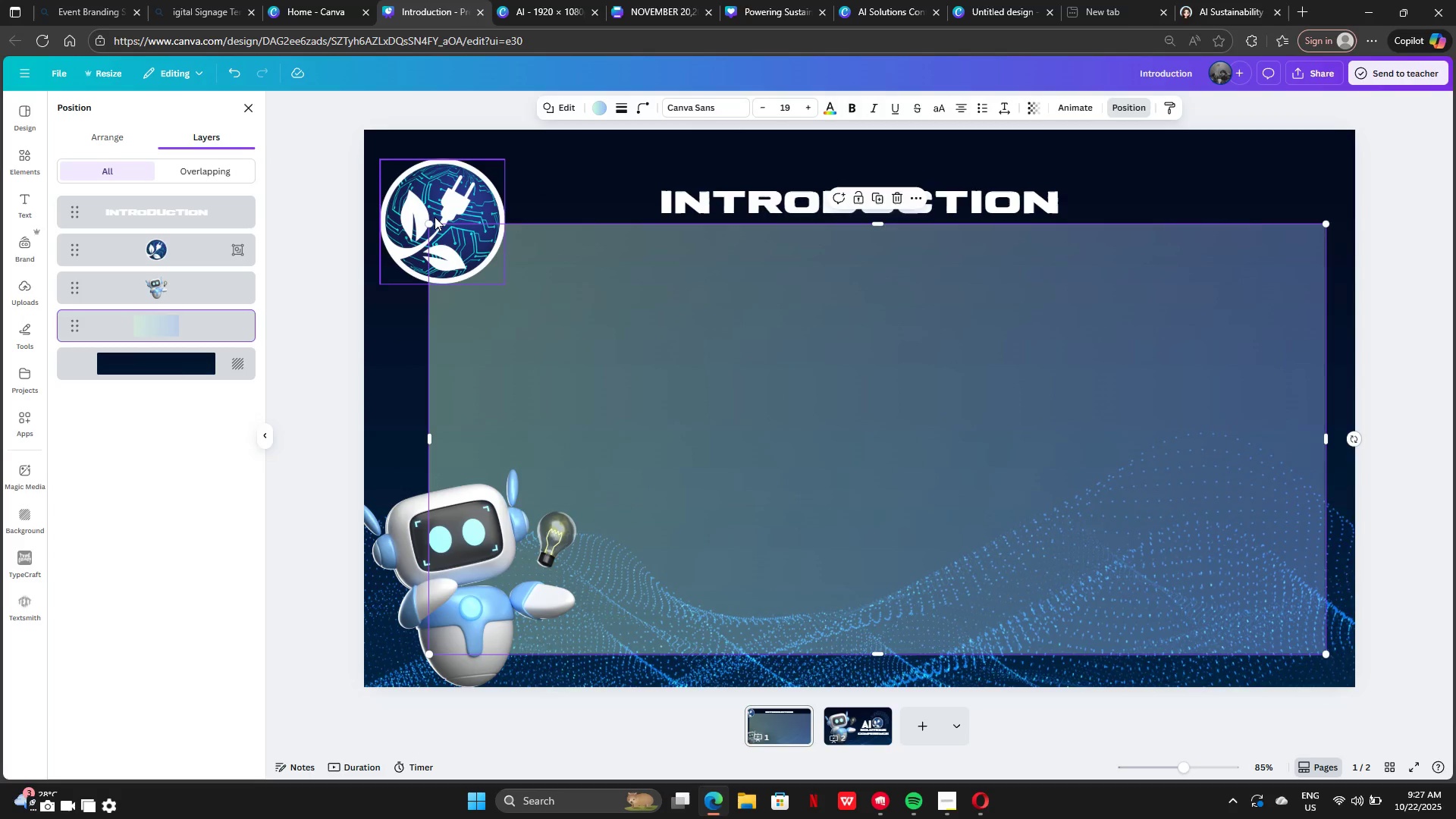 
left_click([435, 217])
 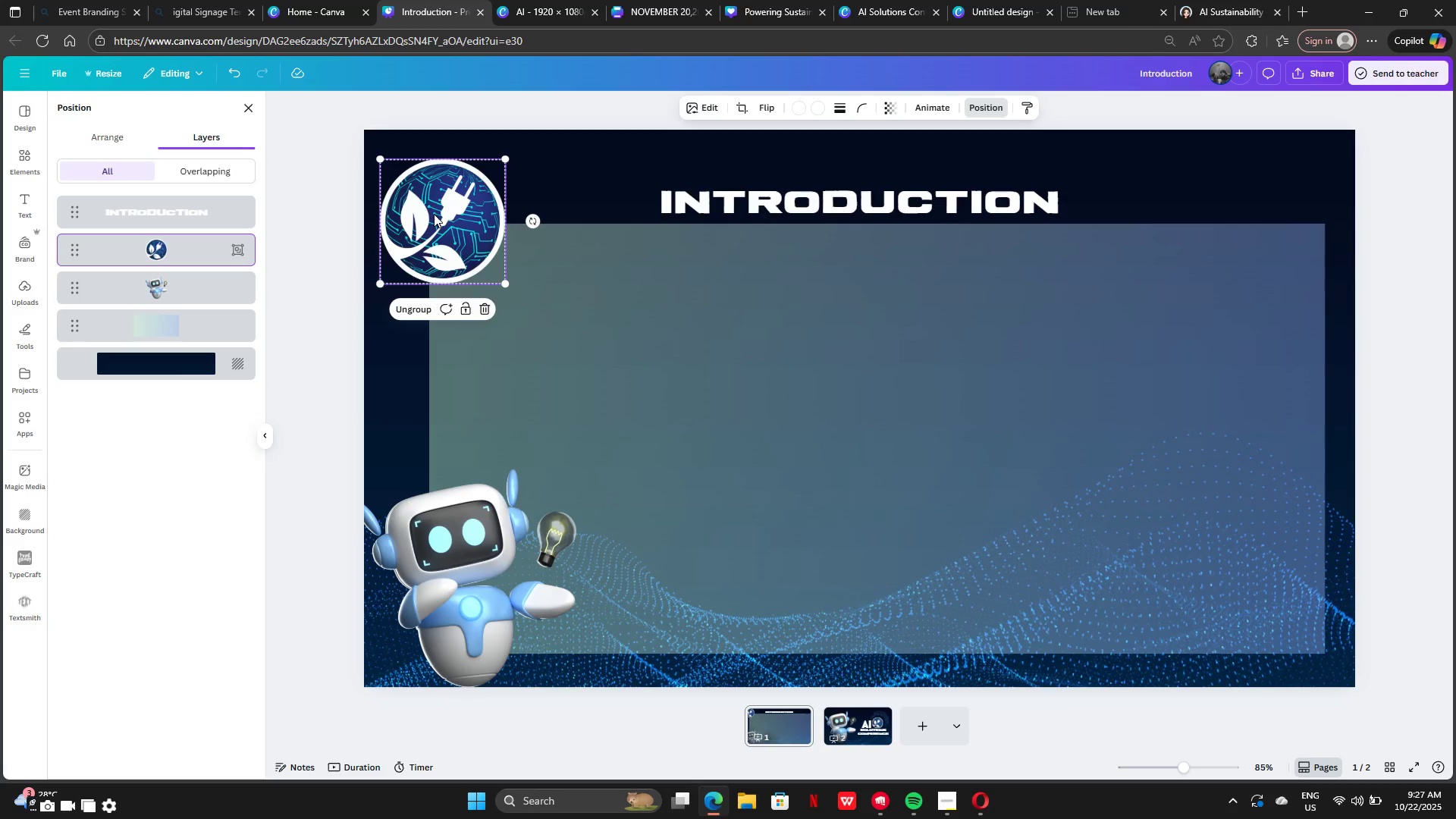 
left_click_drag(start_coordinate=[433, 214], to_coordinate=[436, 218])
 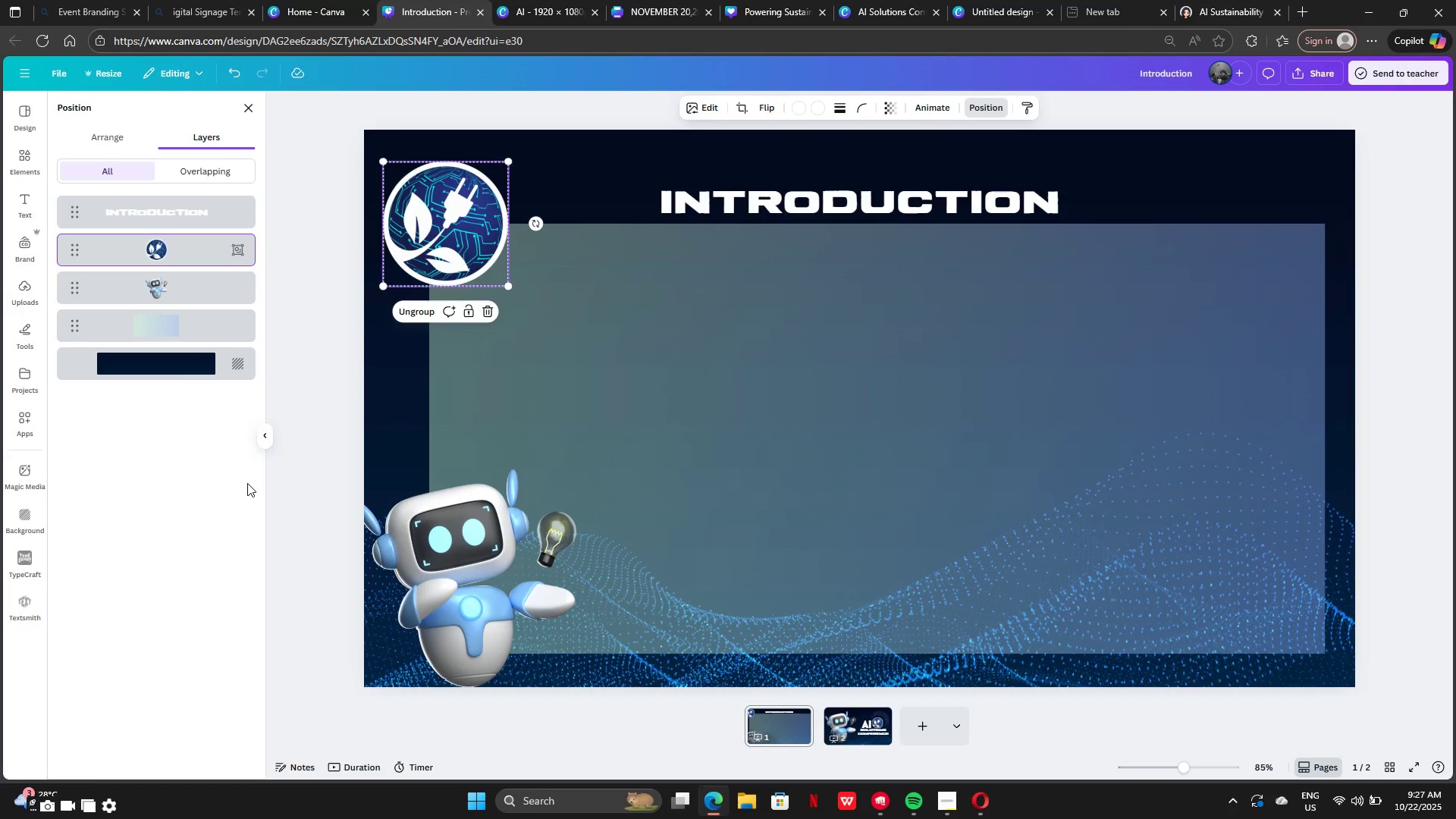 
double_click([247, 483])
 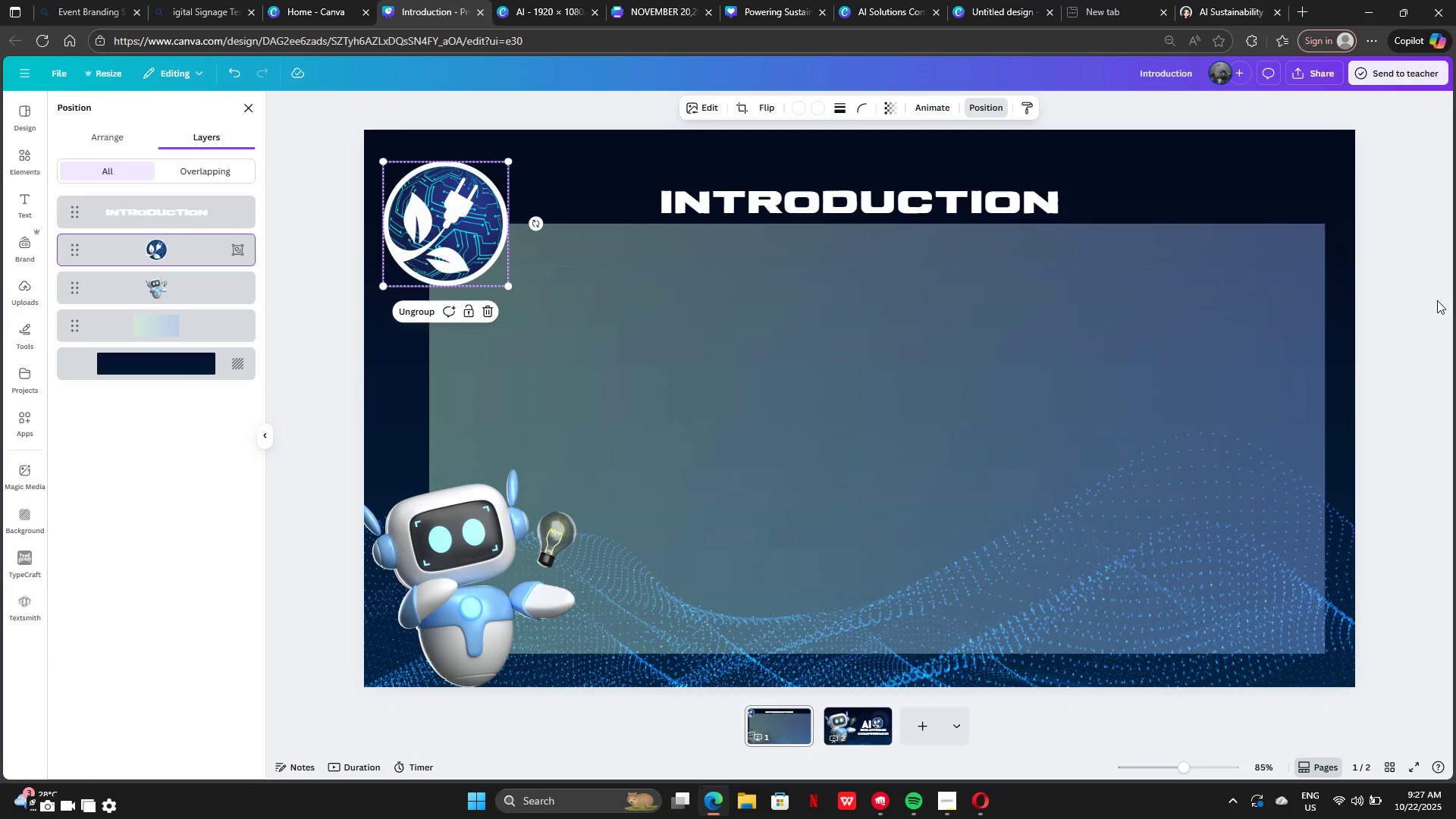 
left_click([1437, 300])
 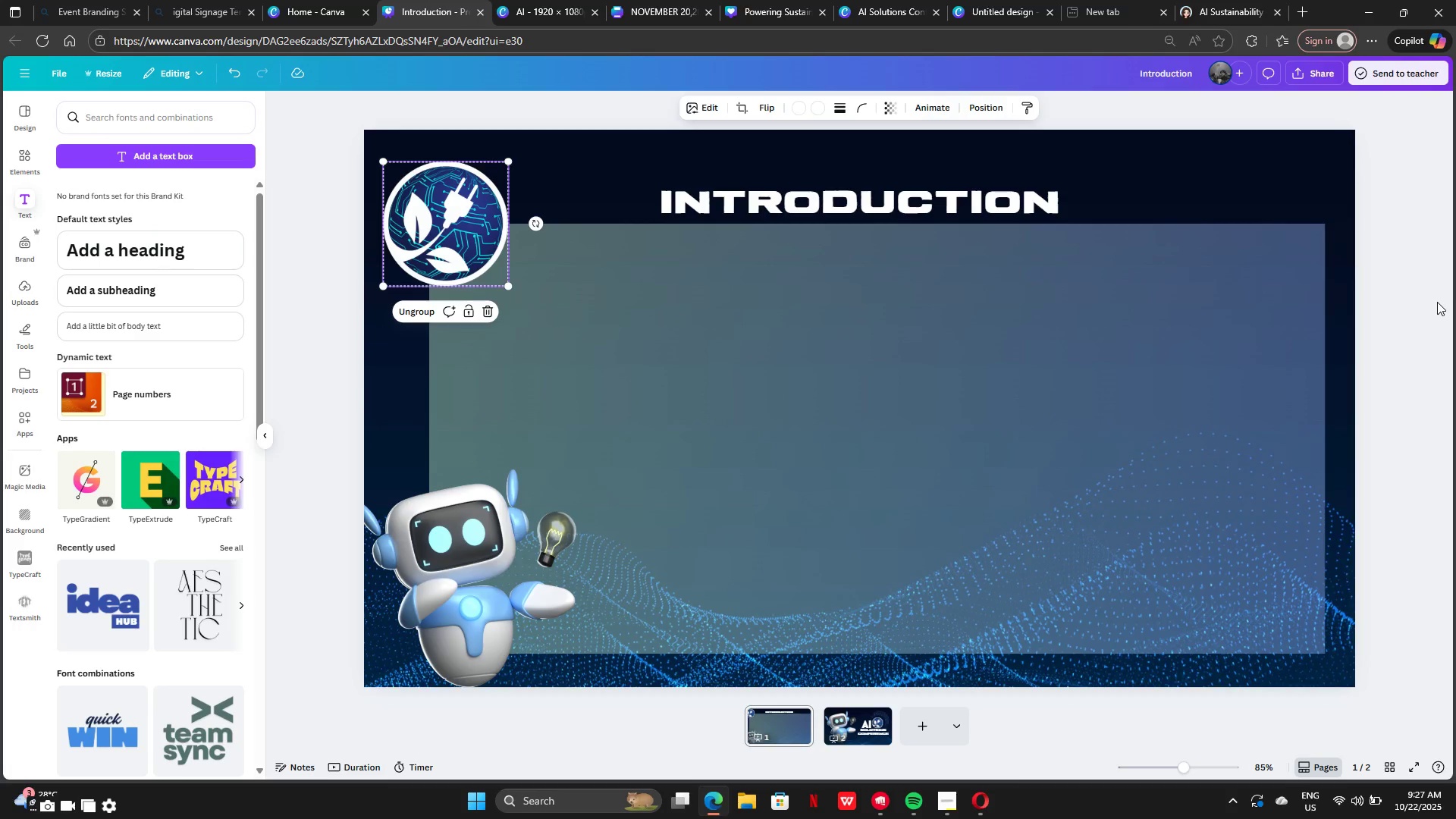 
left_click([1437, 302])
 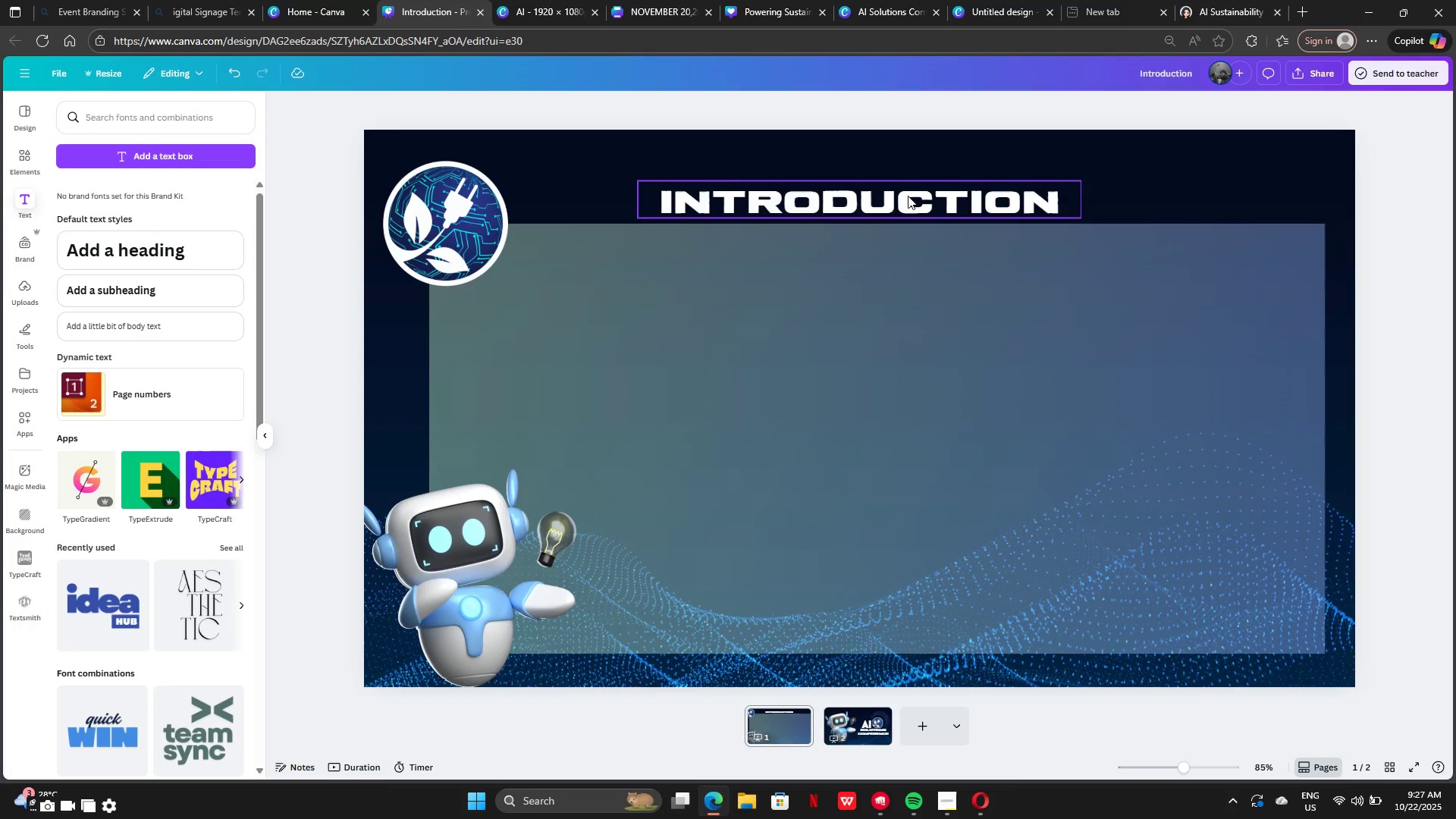 
left_click_drag(start_coordinate=[464, 221], to_coordinate=[1296, 218])
 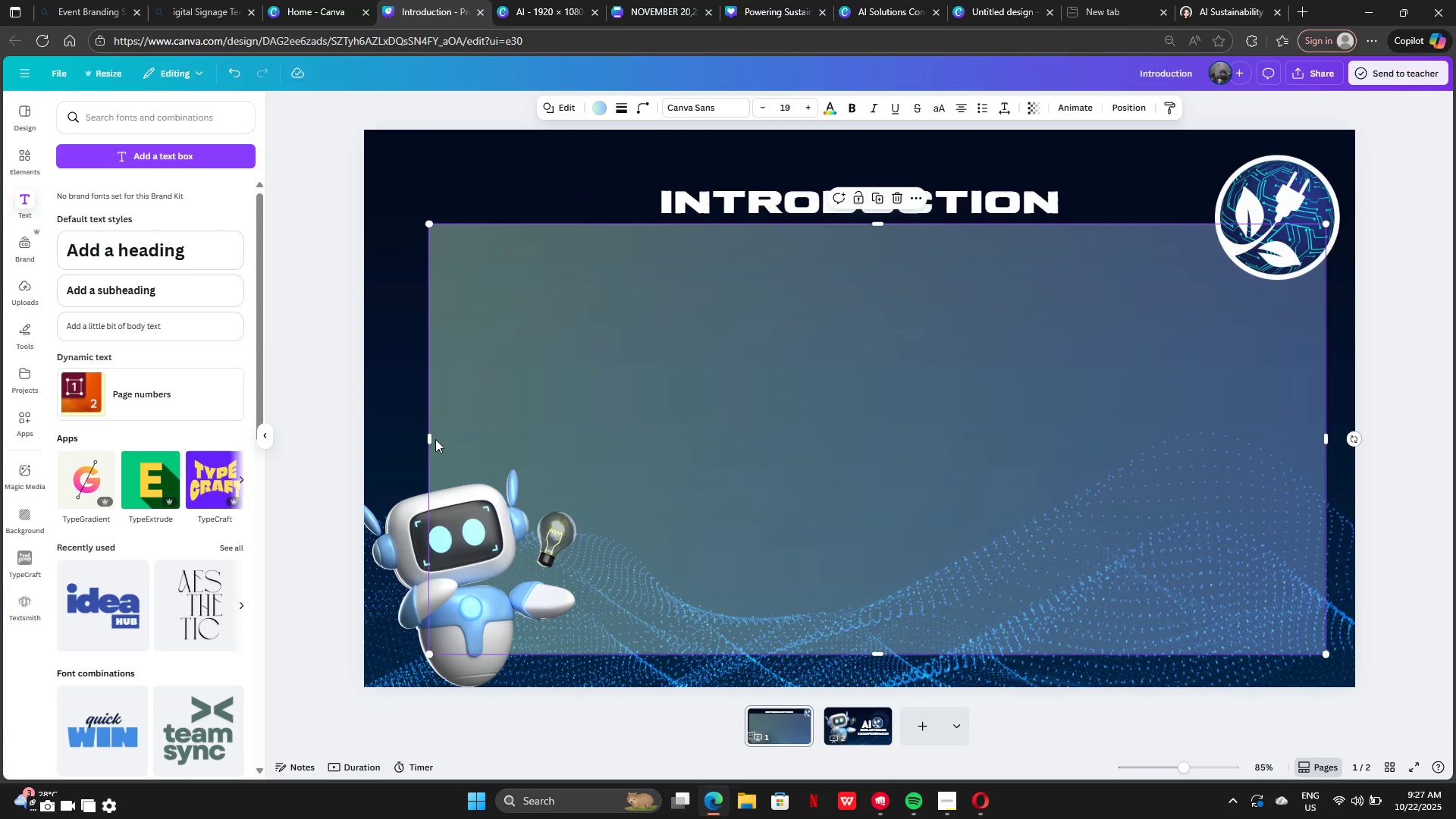 
left_click_drag(start_coordinate=[432, 439], to_coordinate=[396, 420])
 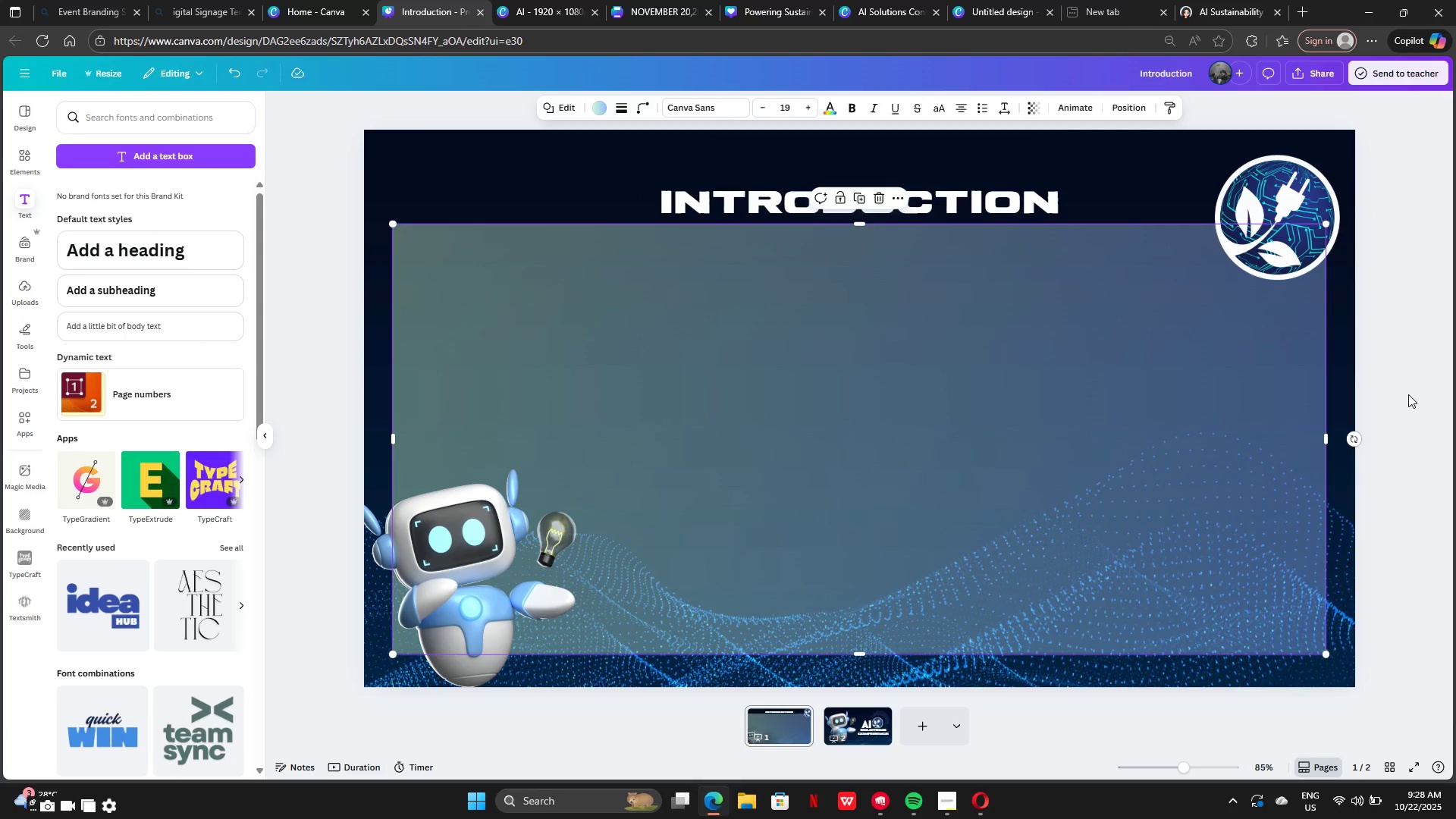 
left_click([1408, 392])
 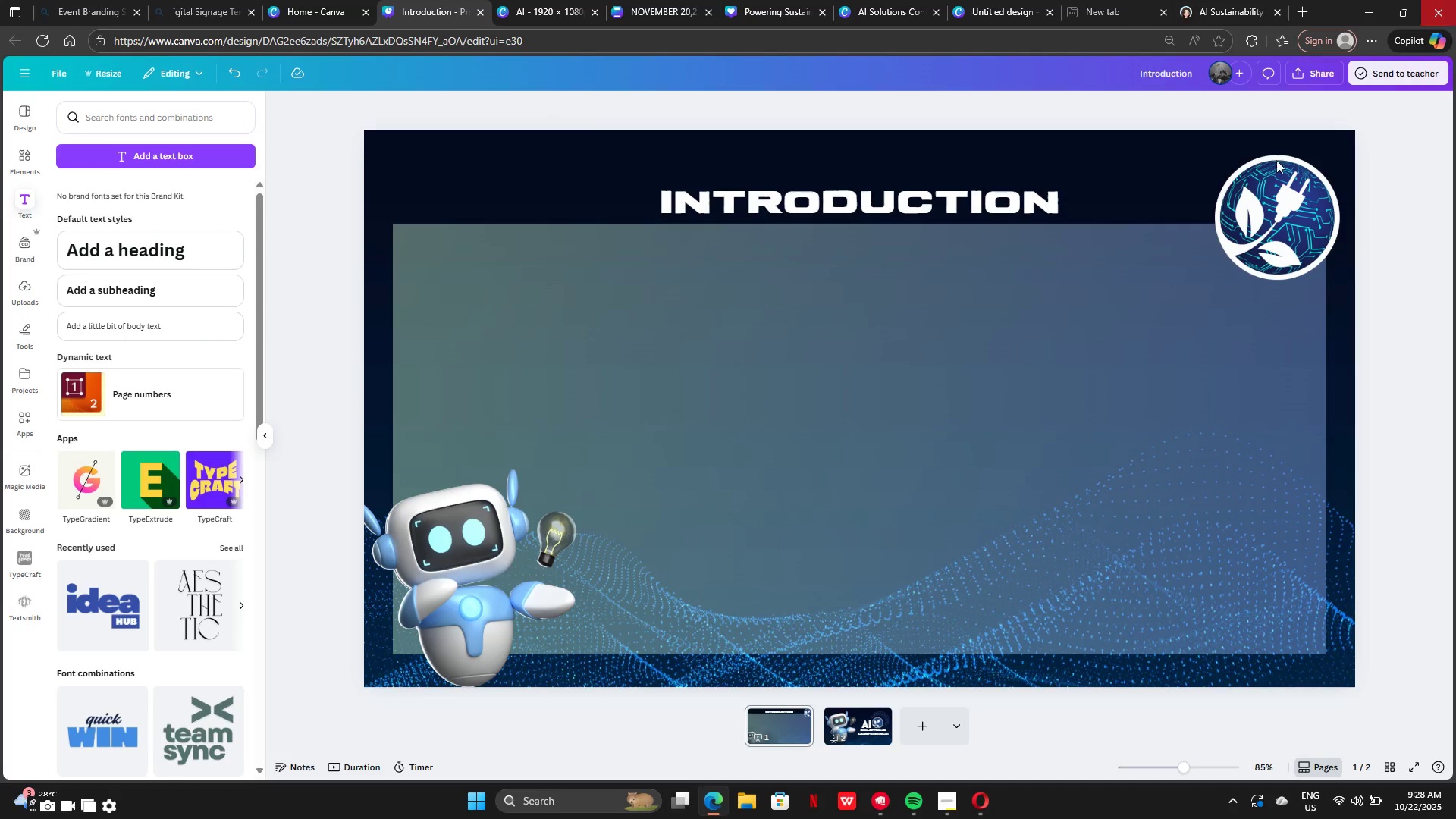 